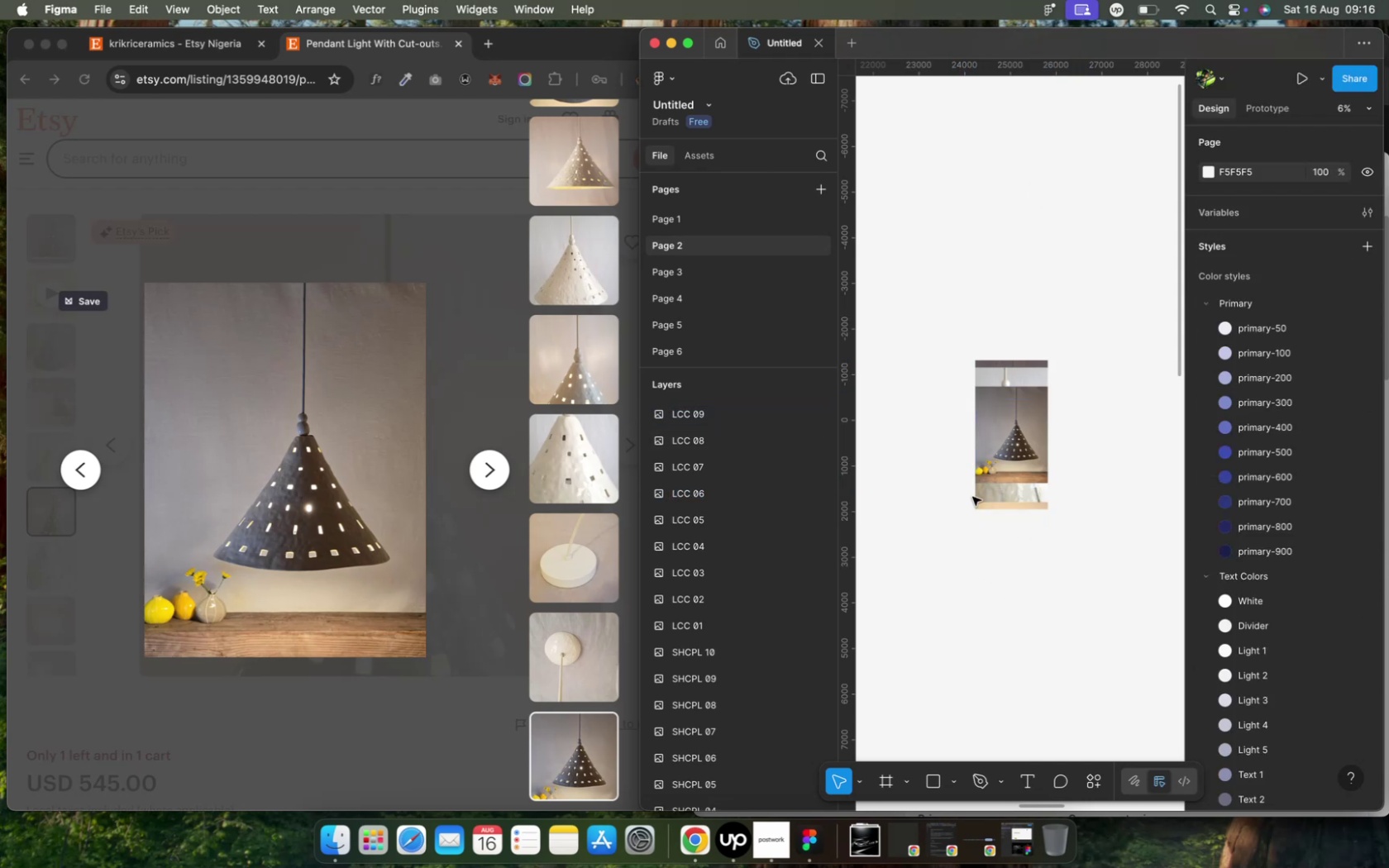 
left_click([1013, 446])
 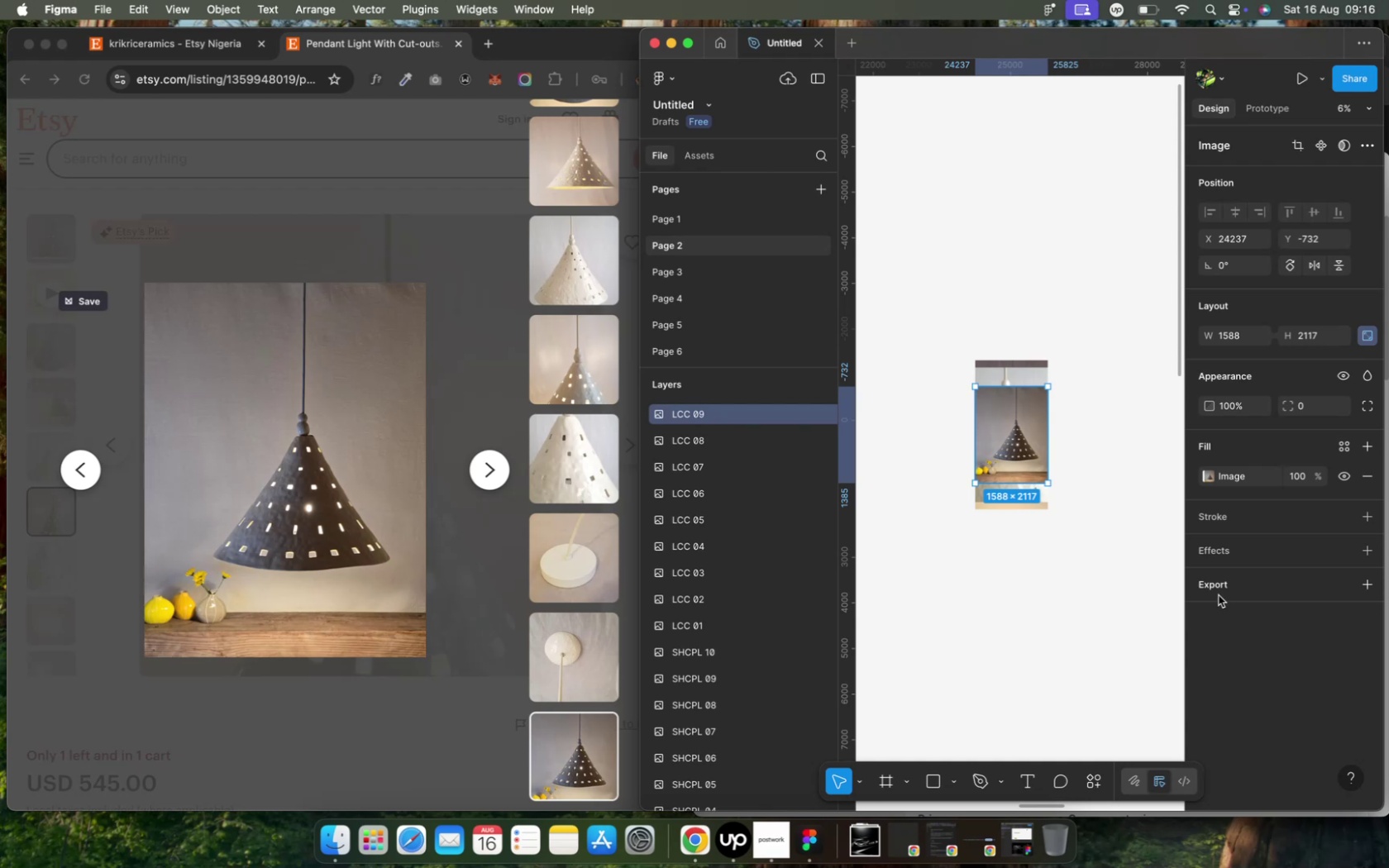 
left_click([1215, 589])
 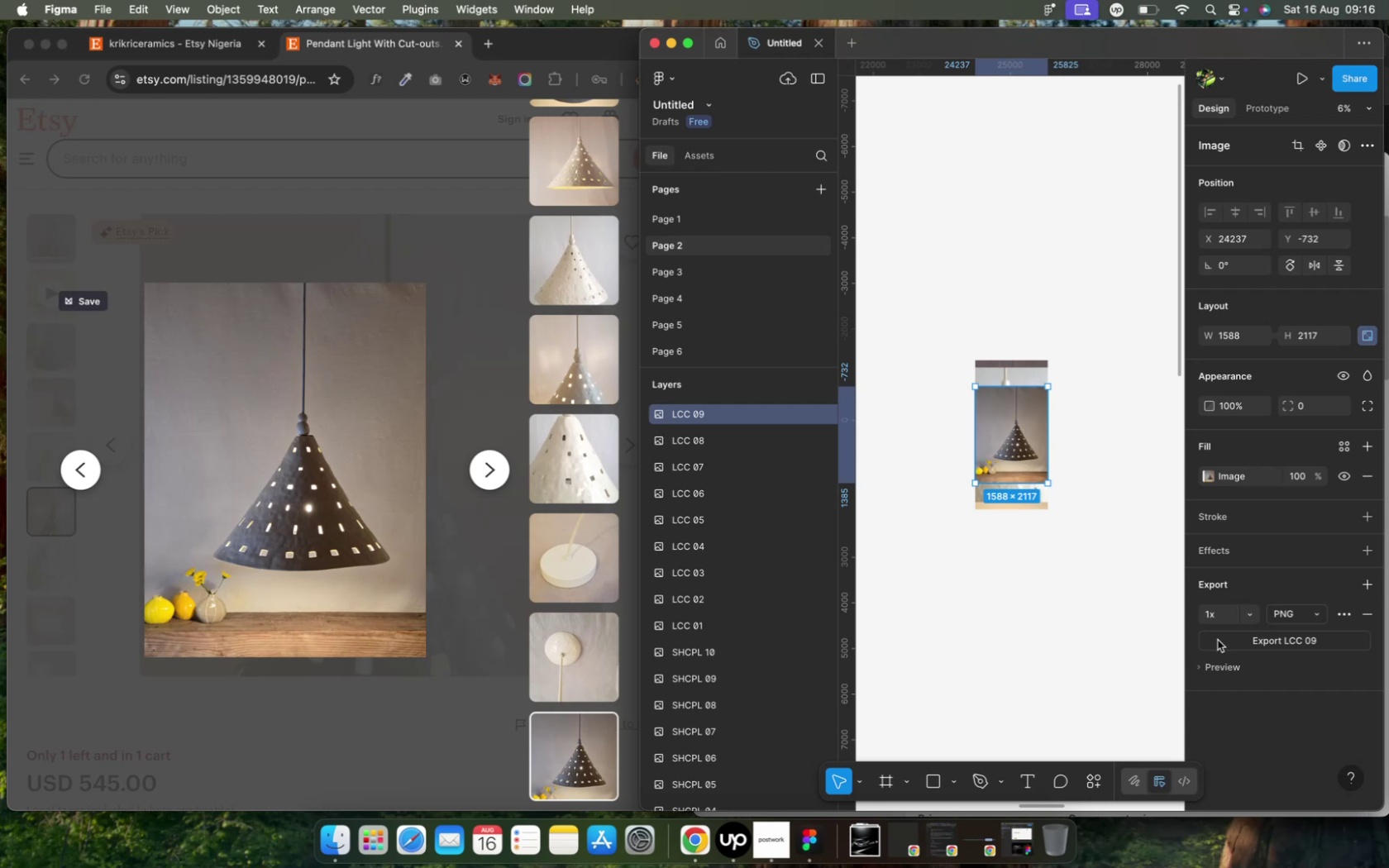 
wait(26.75)
 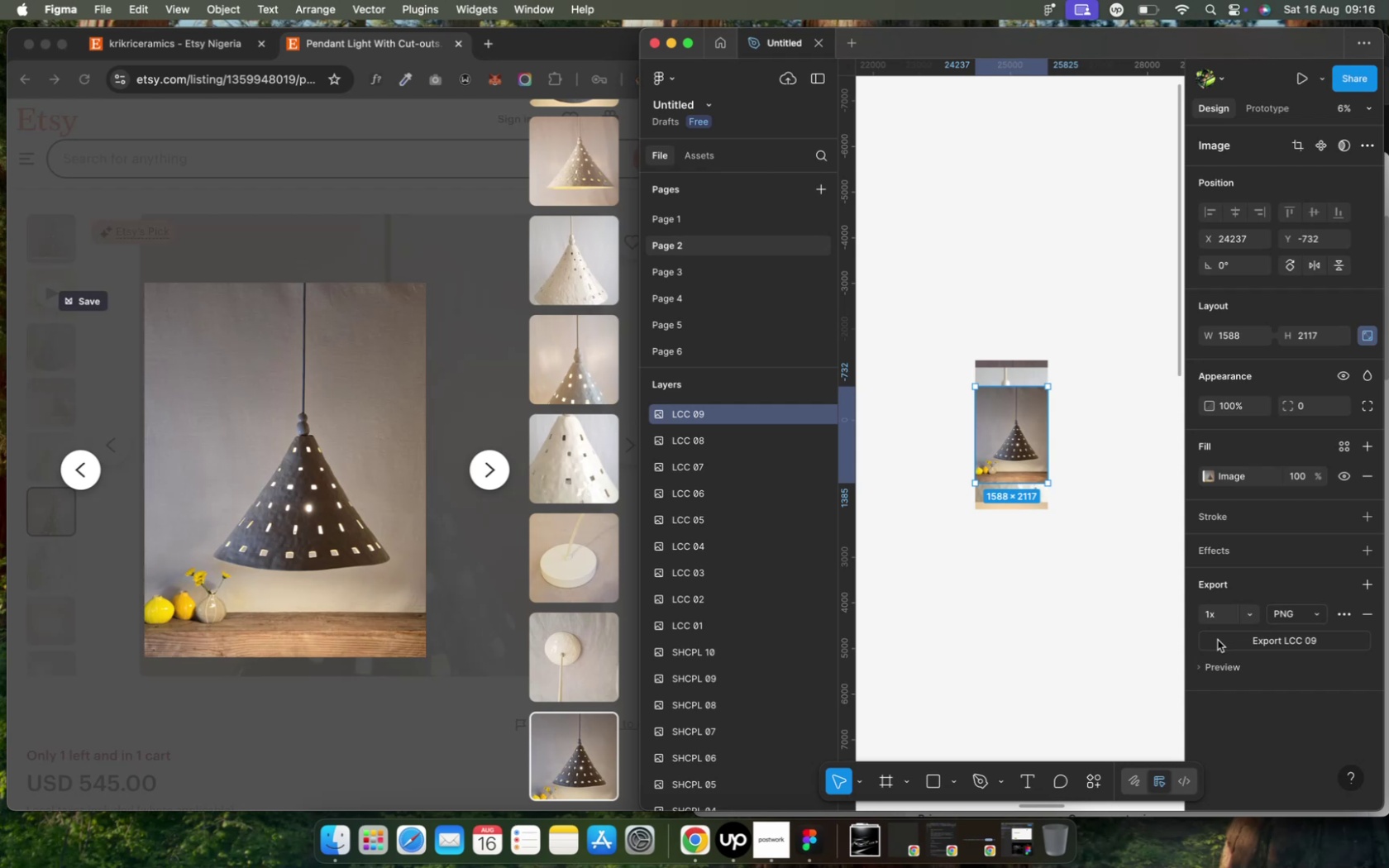 
mouse_move([1308, 626])
 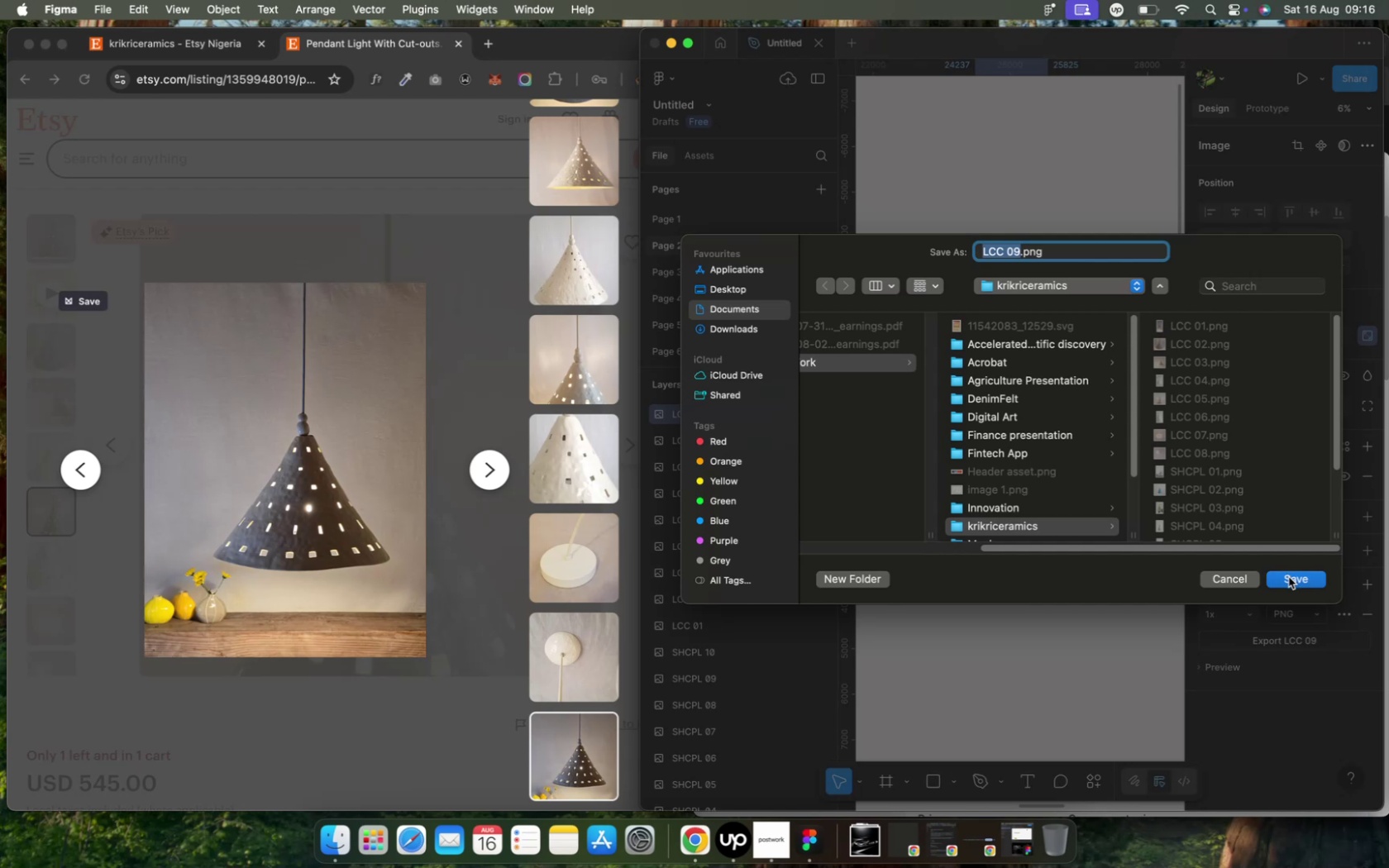 
left_click([1287, 577])
 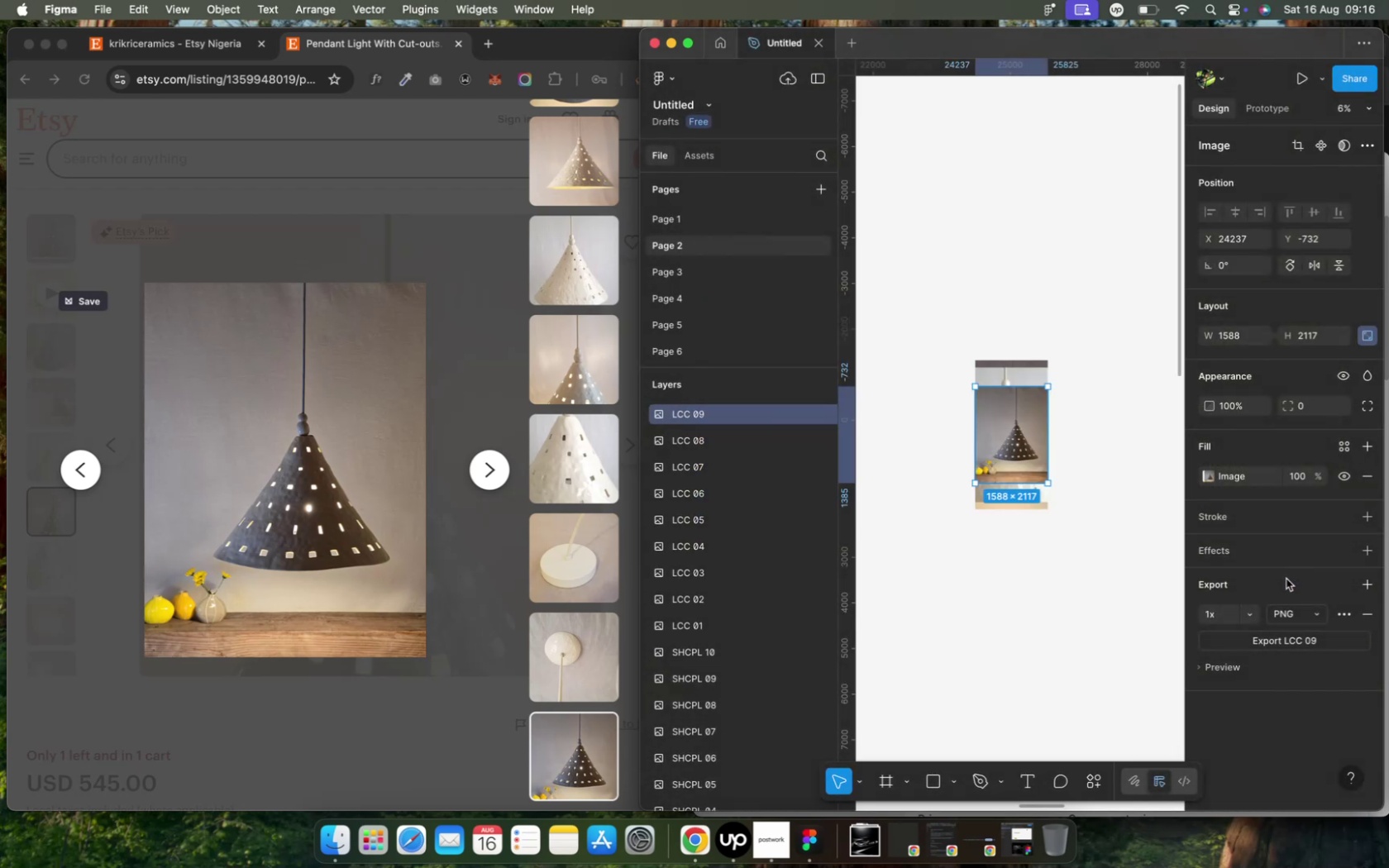 
key(Control+ArrowUp)
 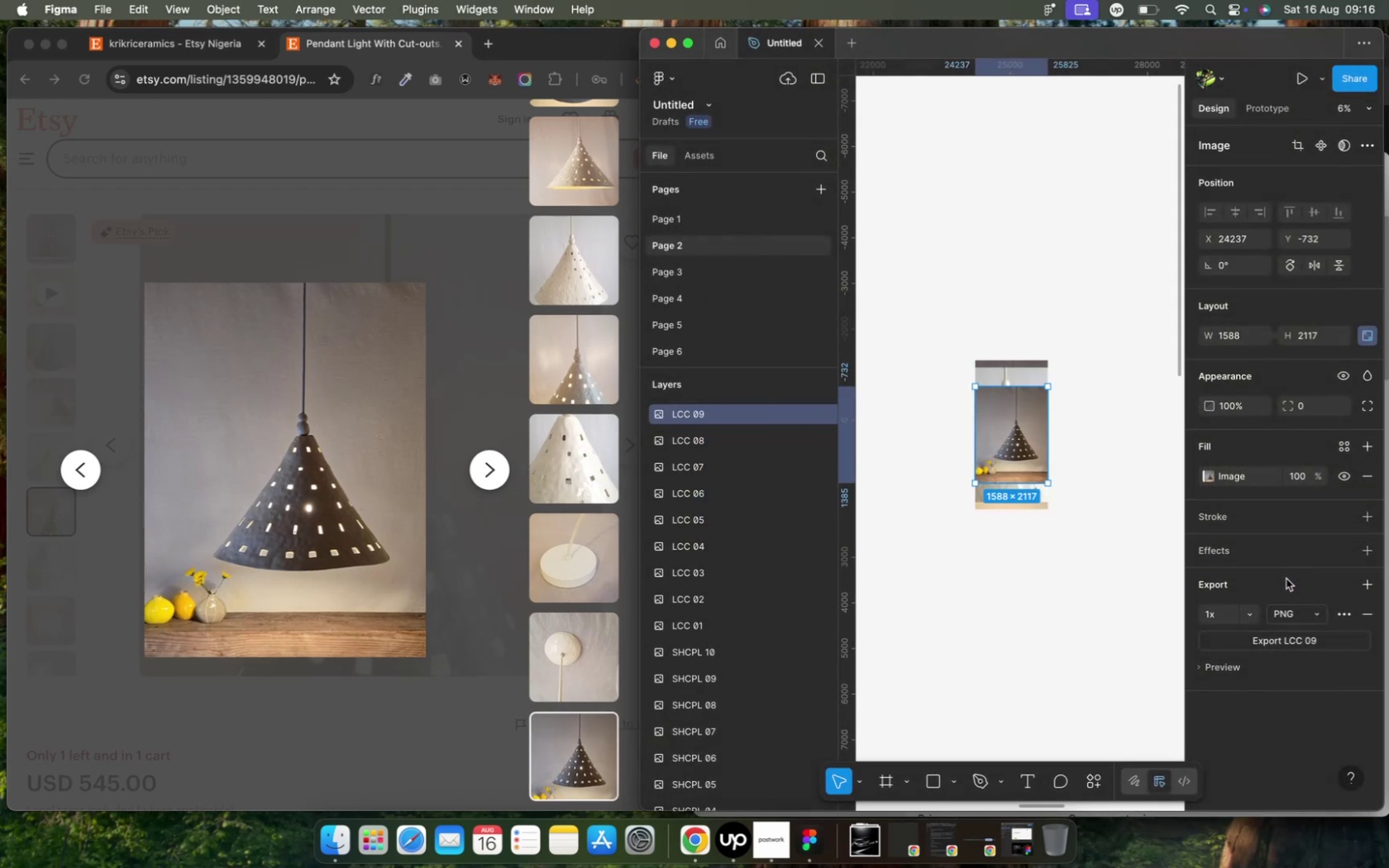 
key(Control+ArrowUp)
 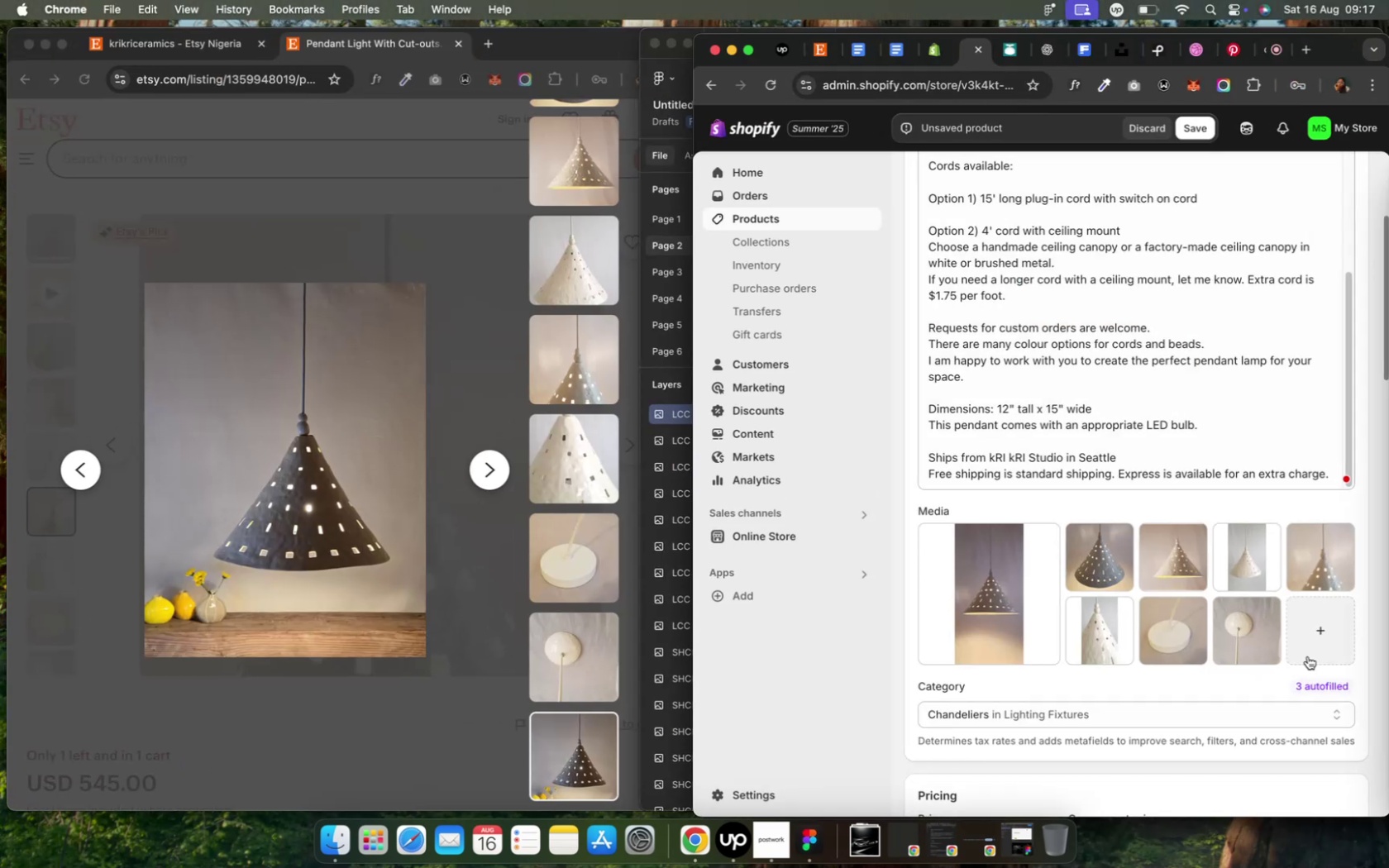 
wait(5.66)
 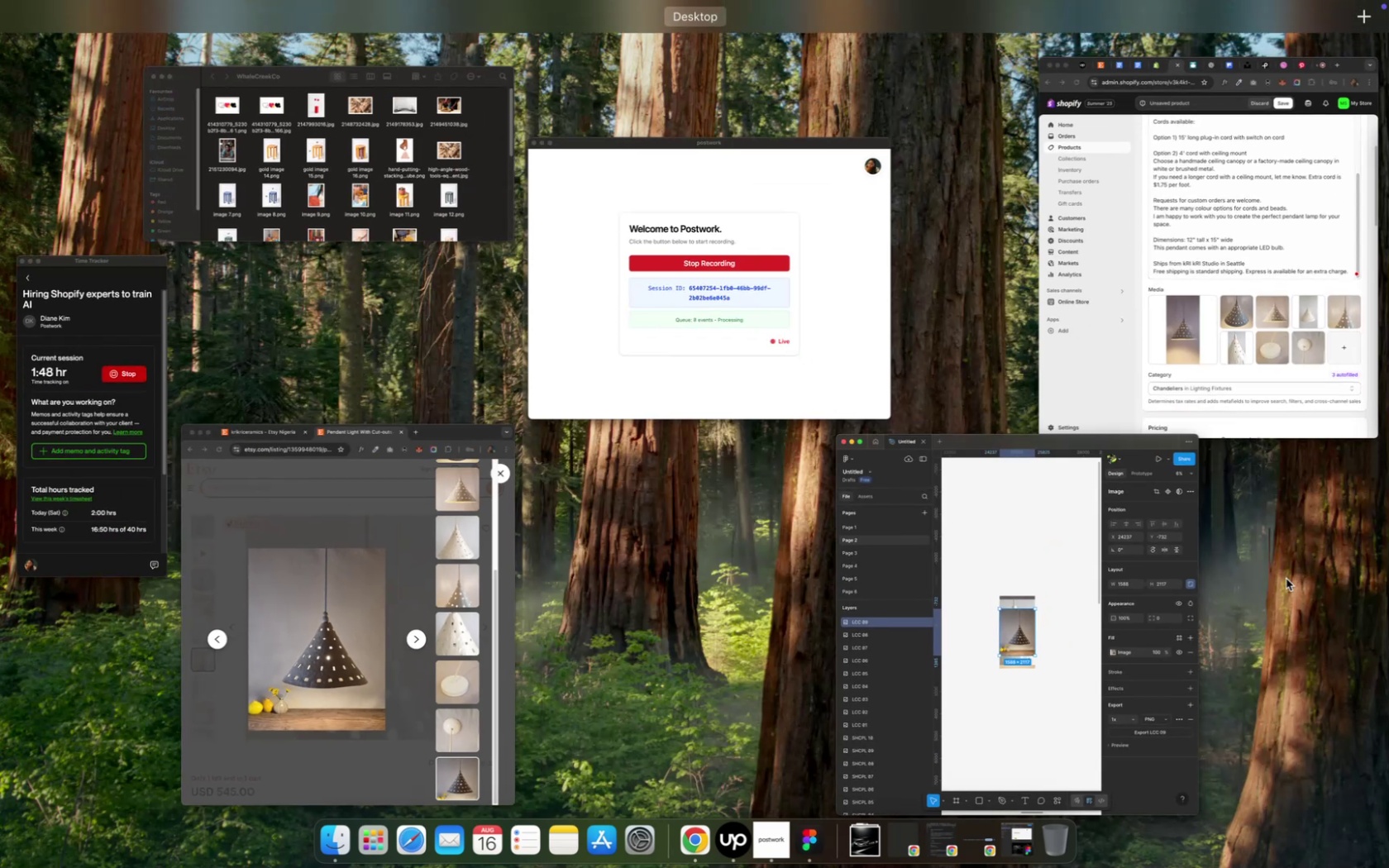 
left_click([1304, 657])
 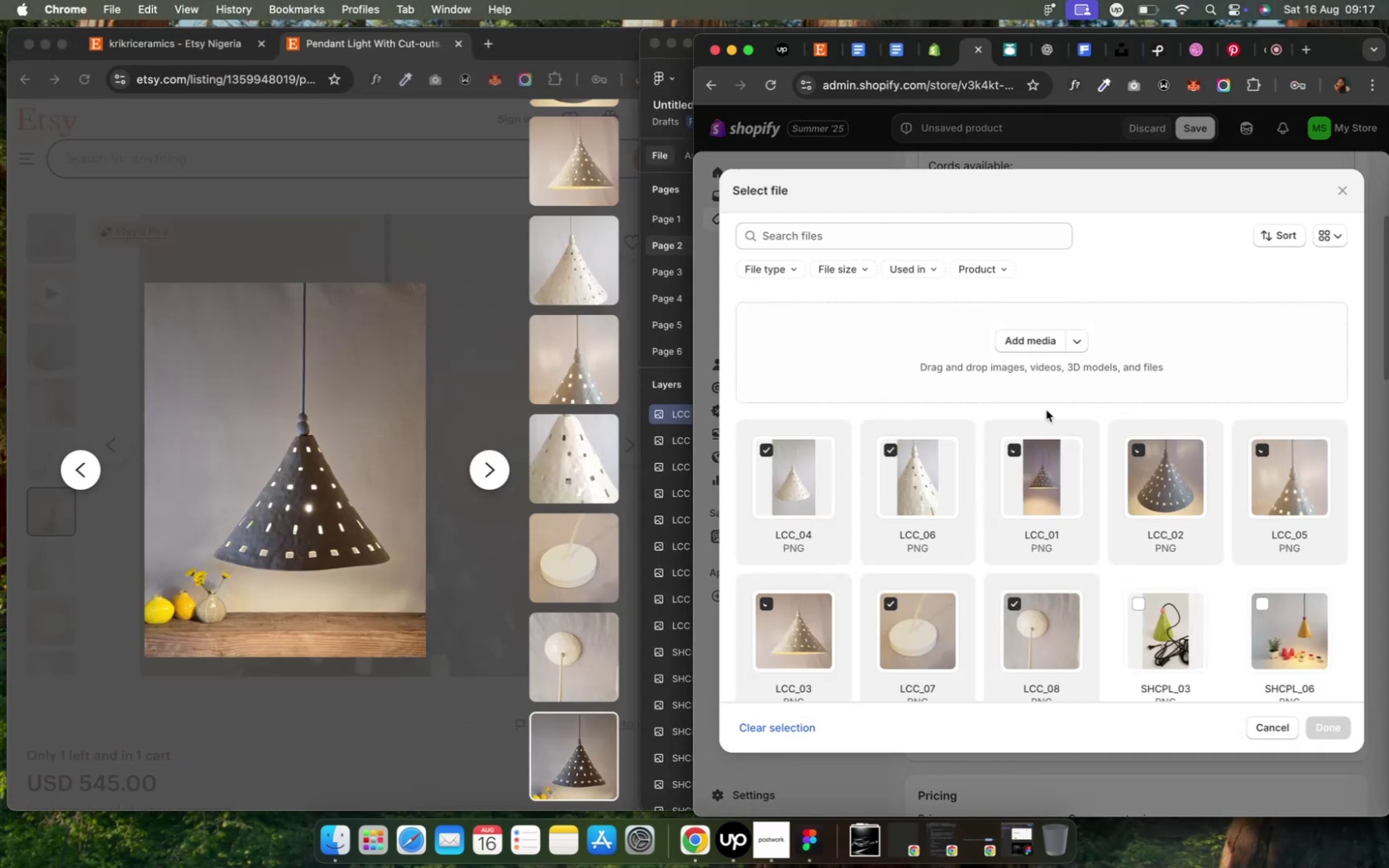 
left_click([1001, 344])
 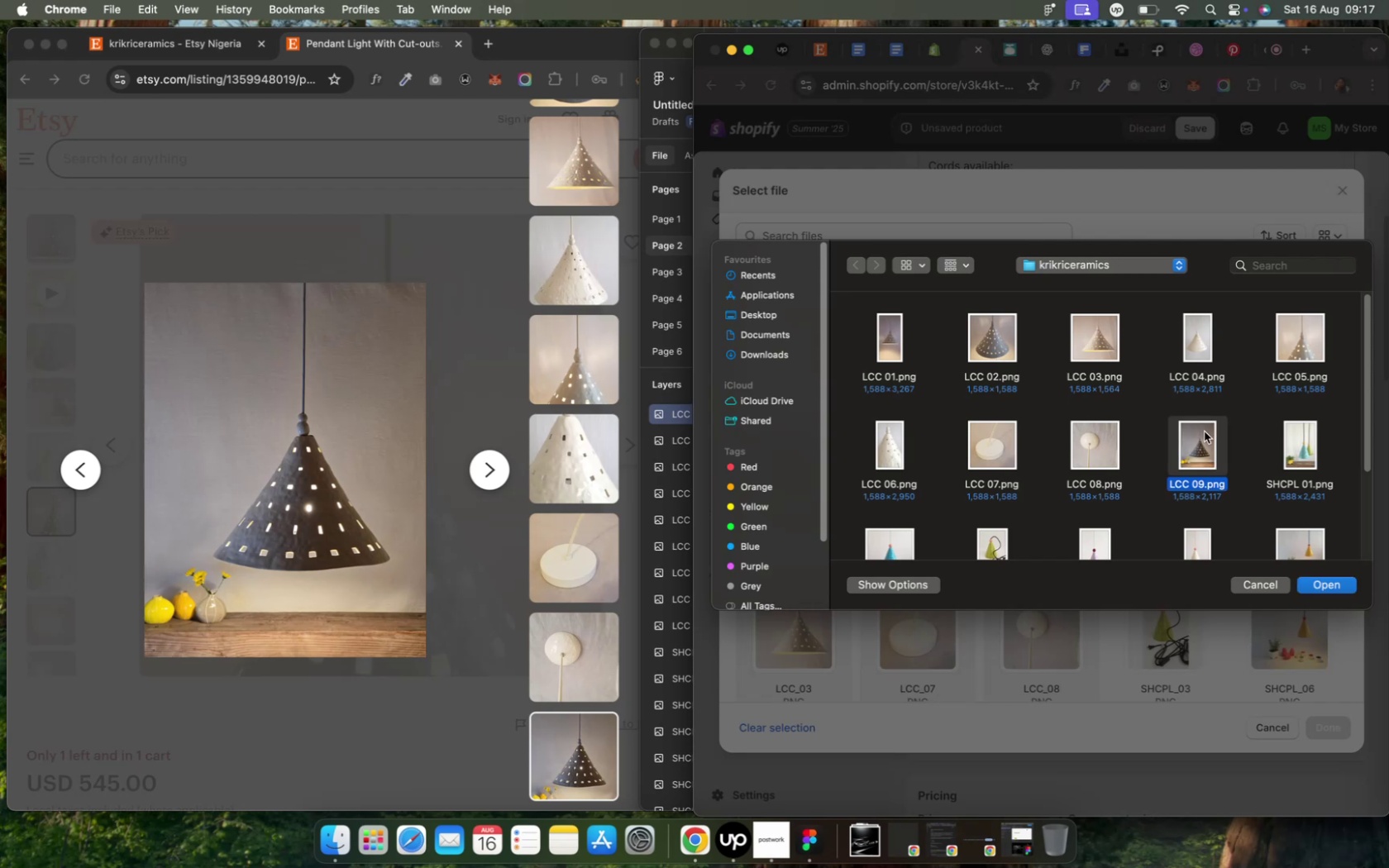 
left_click([1329, 589])
 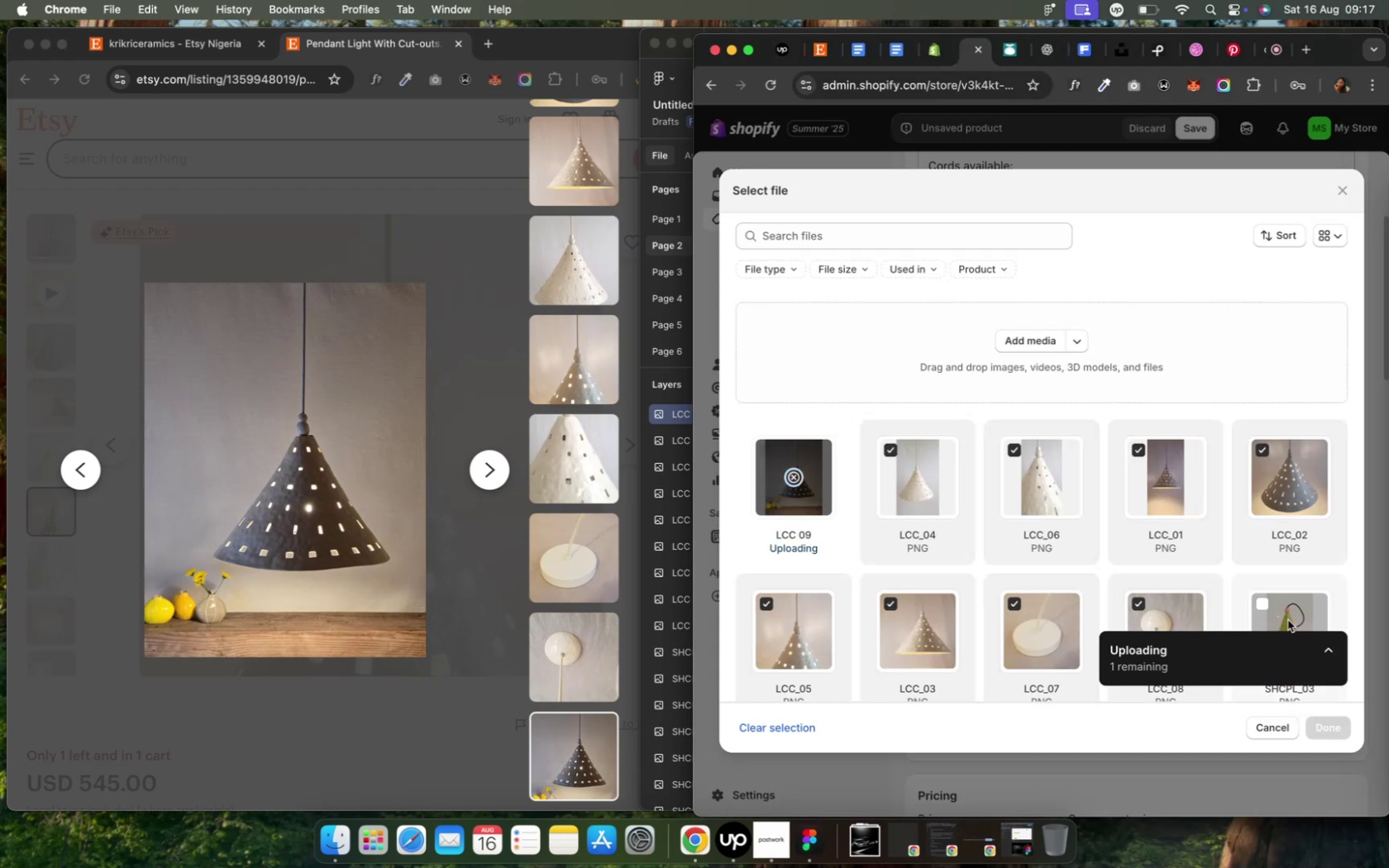 
wait(10.61)
 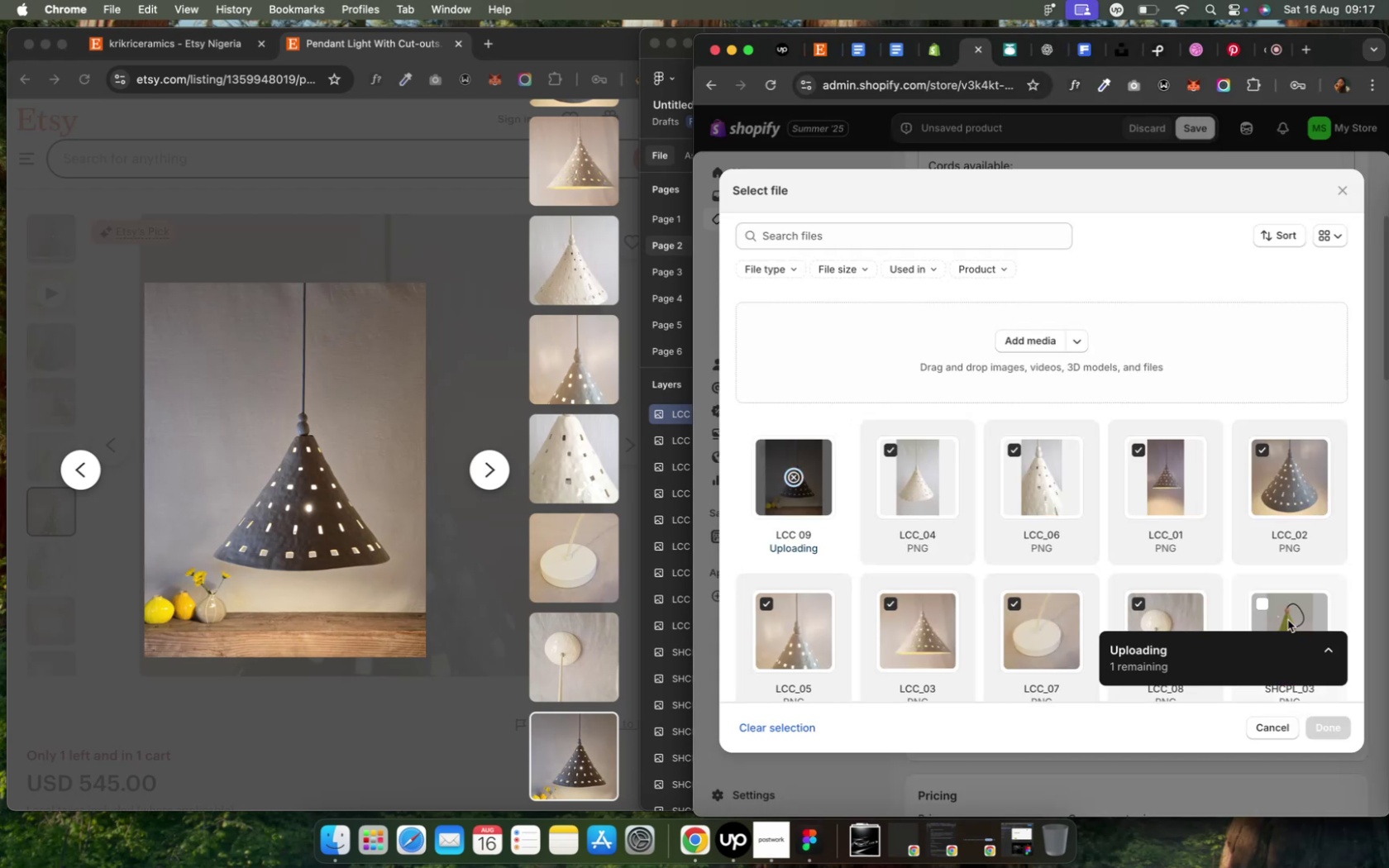 
left_click([1314, 731])
 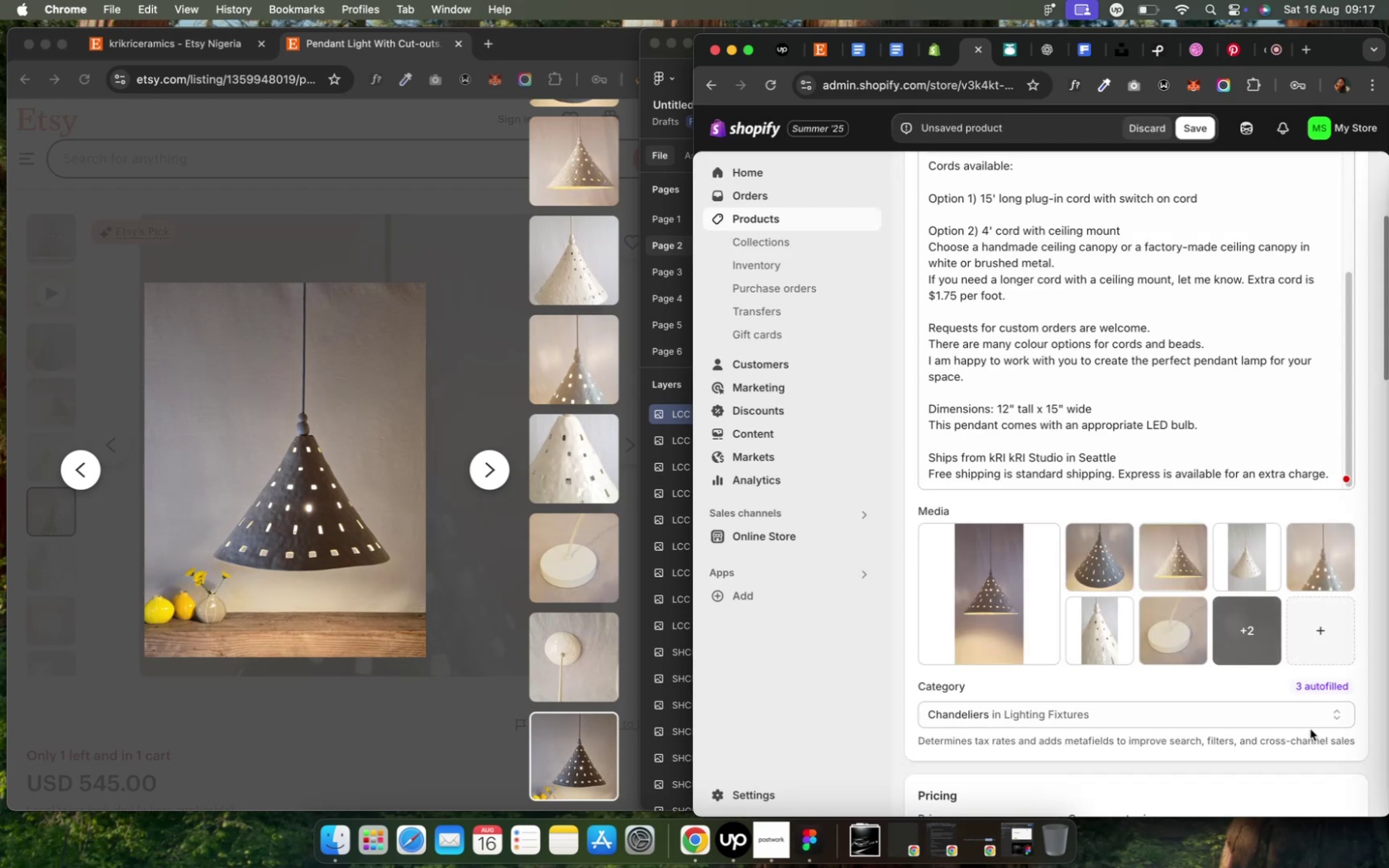 
left_click([1249, 650])
 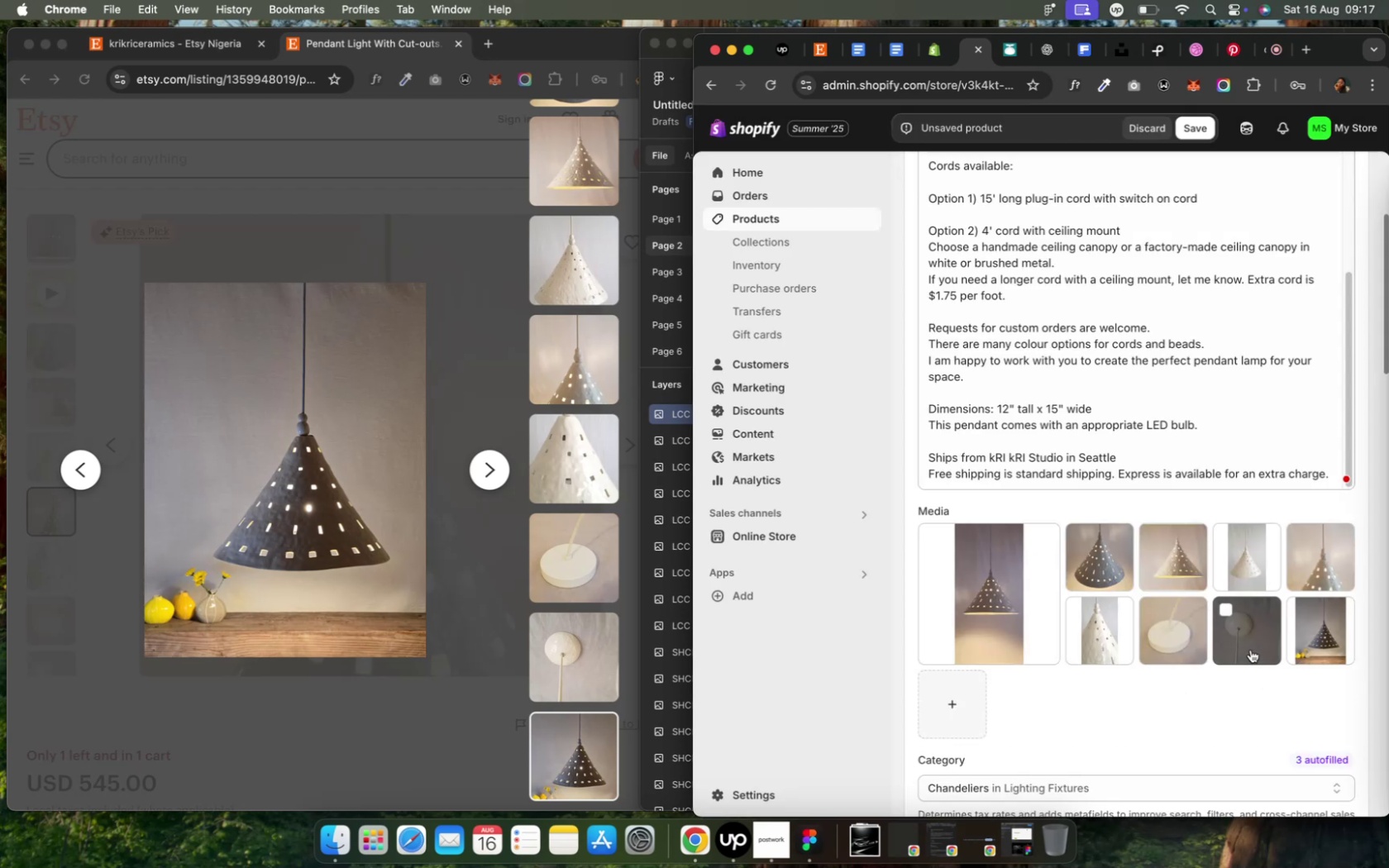 
scroll: coordinate [1174, 741], scroll_direction: down, amount: 10.0
 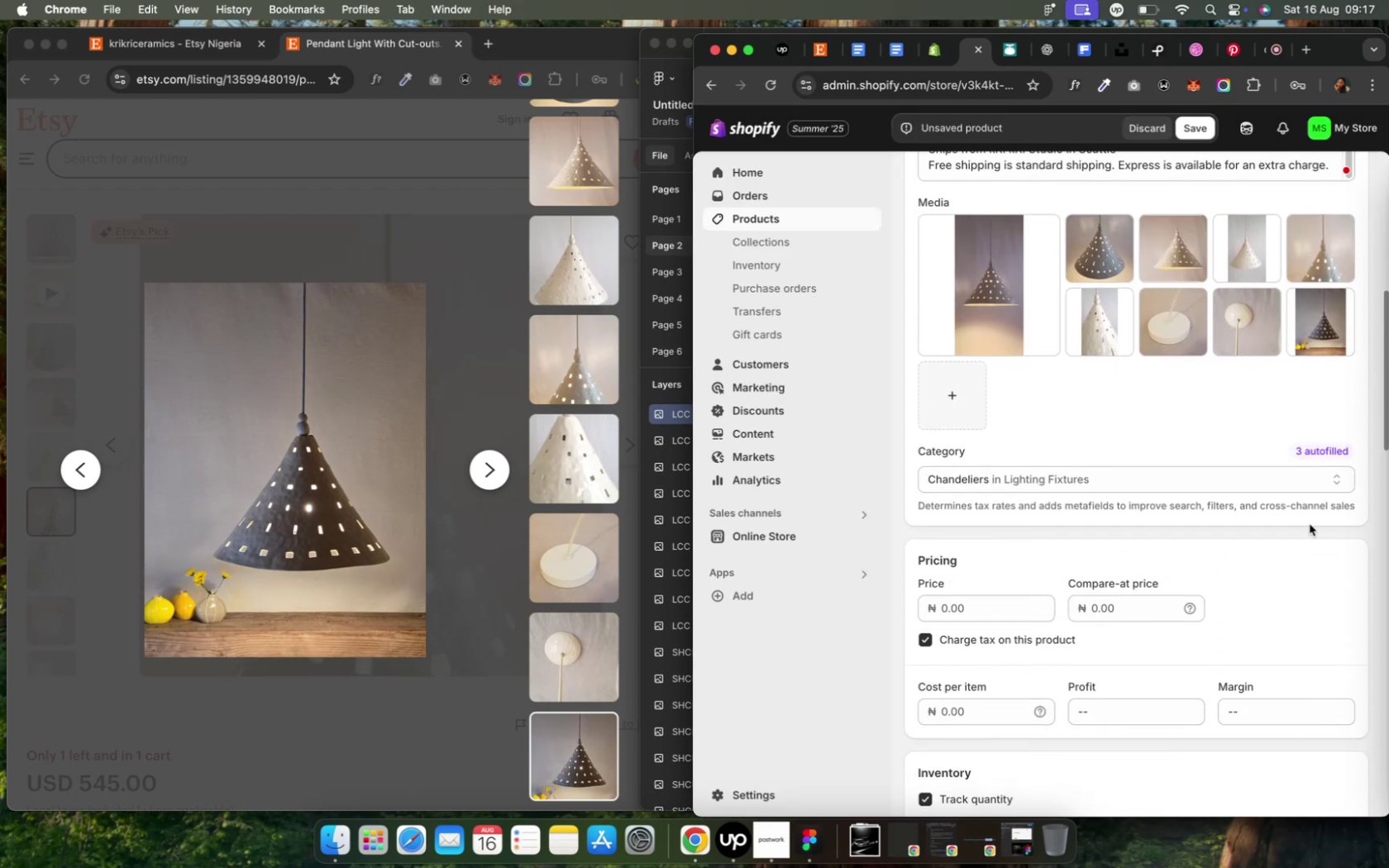 
left_click([1326, 451])
 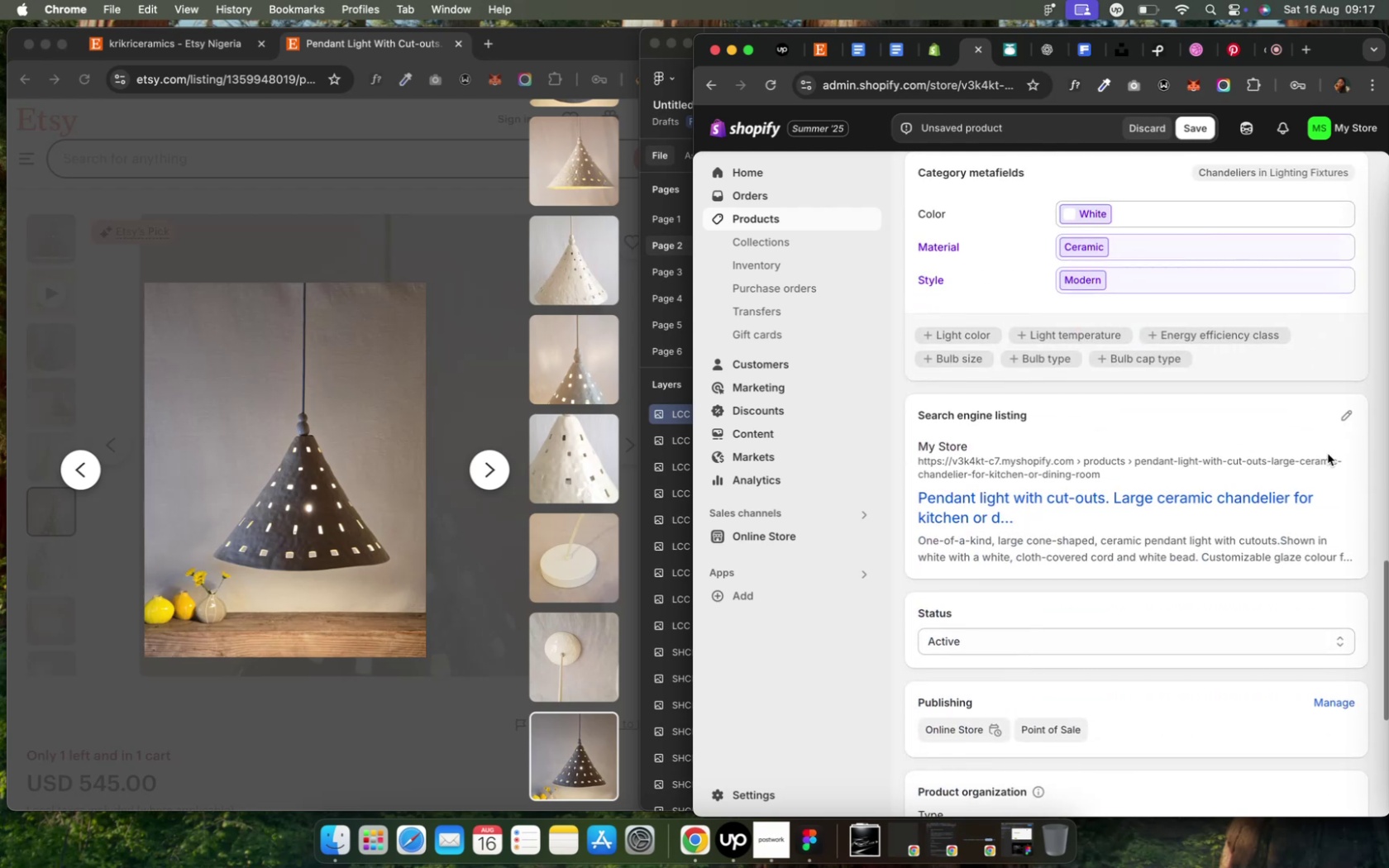 
scroll: coordinate [1113, 598], scroll_direction: up, amount: 8.0
 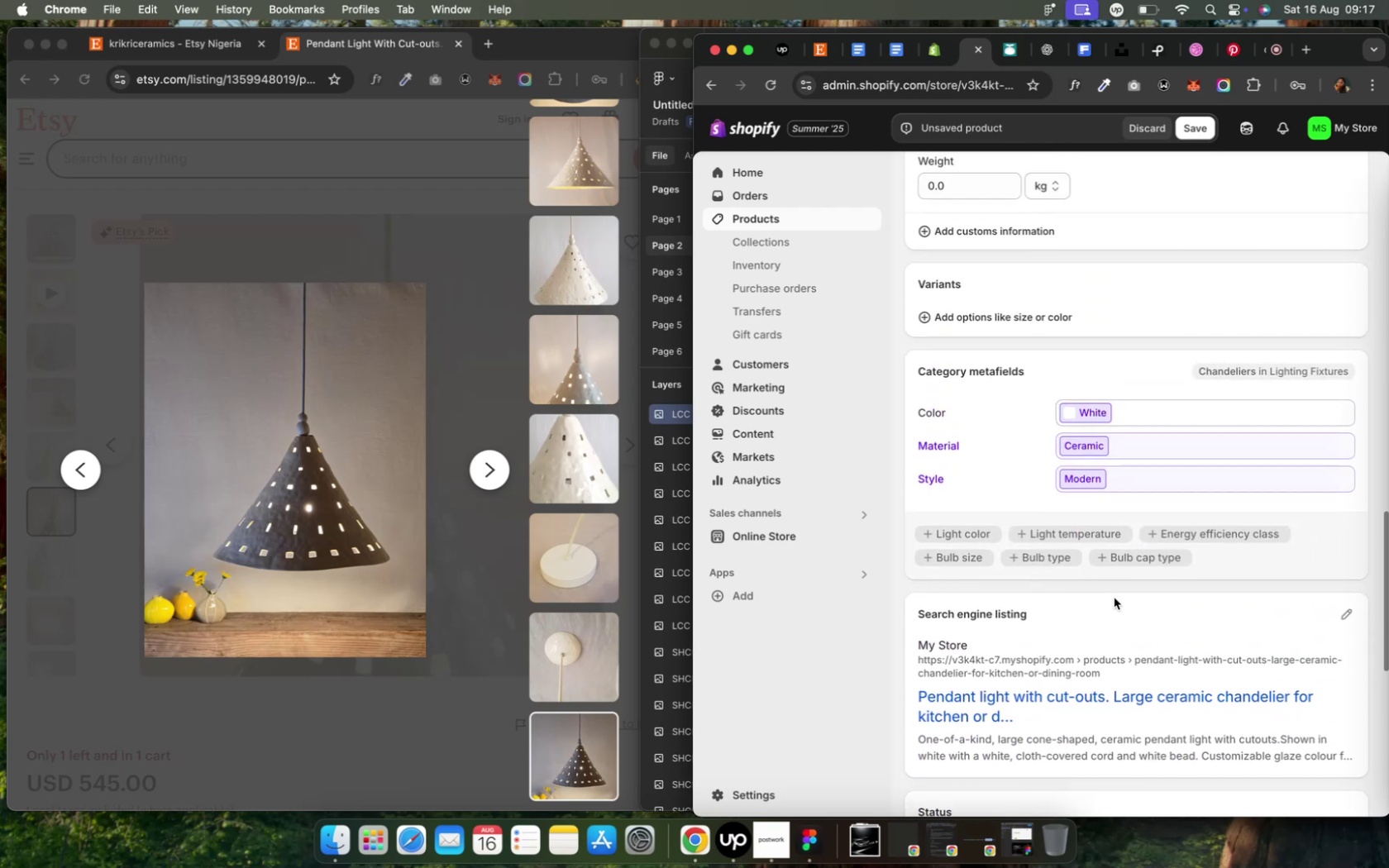 
left_click([431, 766])
 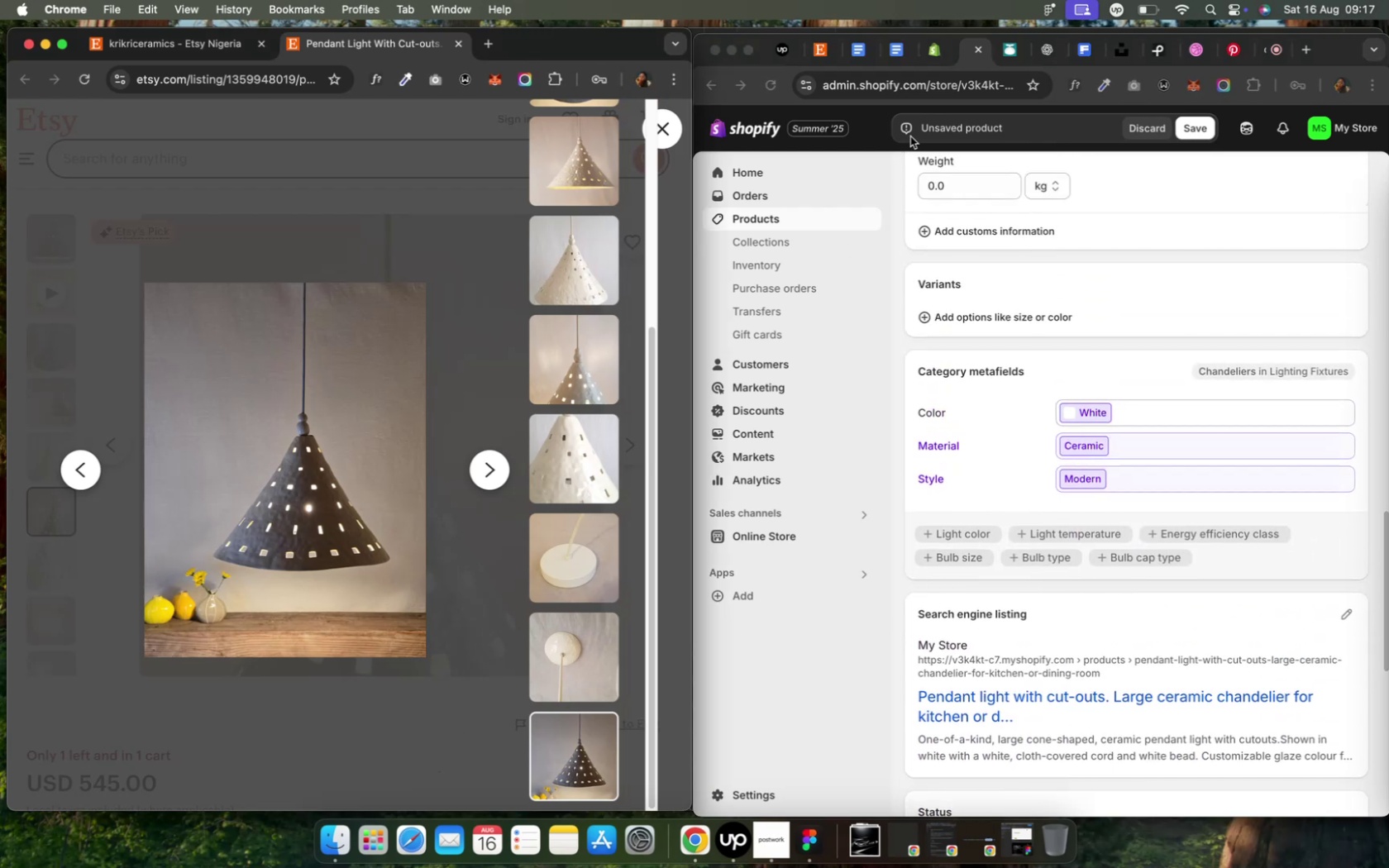 
left_click([671, 137])
 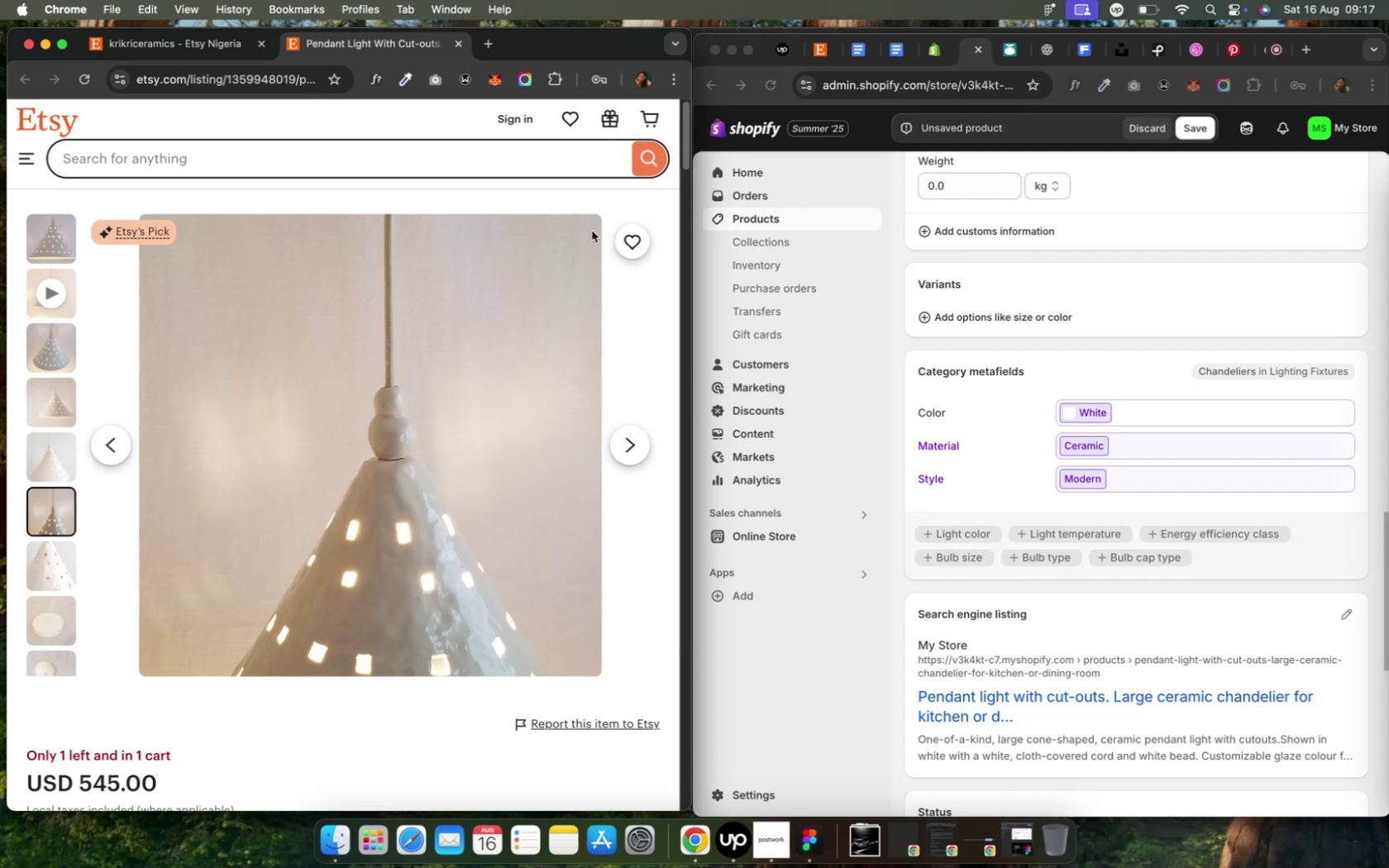 
scroll: coordinate [458, 520], scroll_direction: down, amount: 19.0
 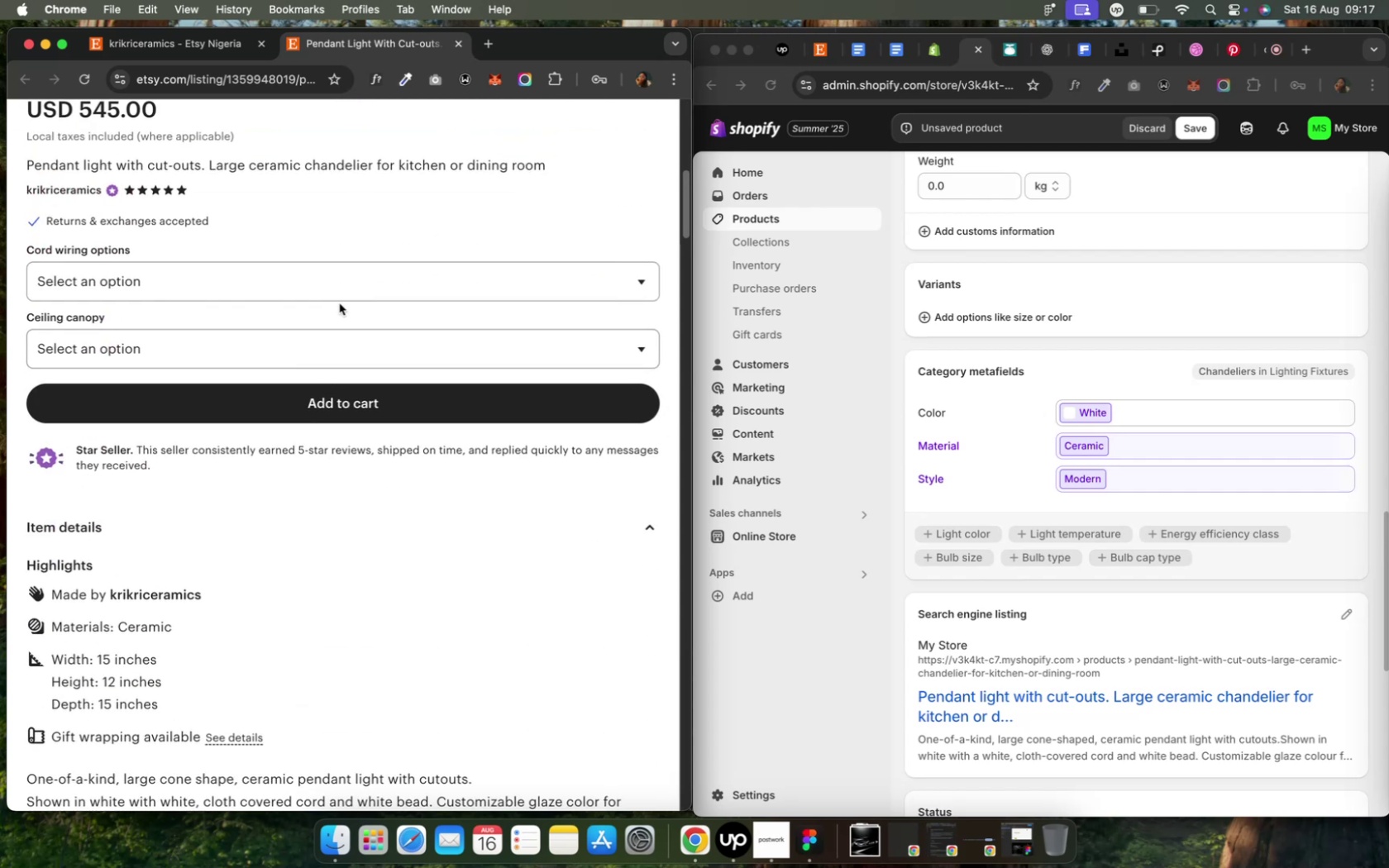 
left_click([337, 294])
 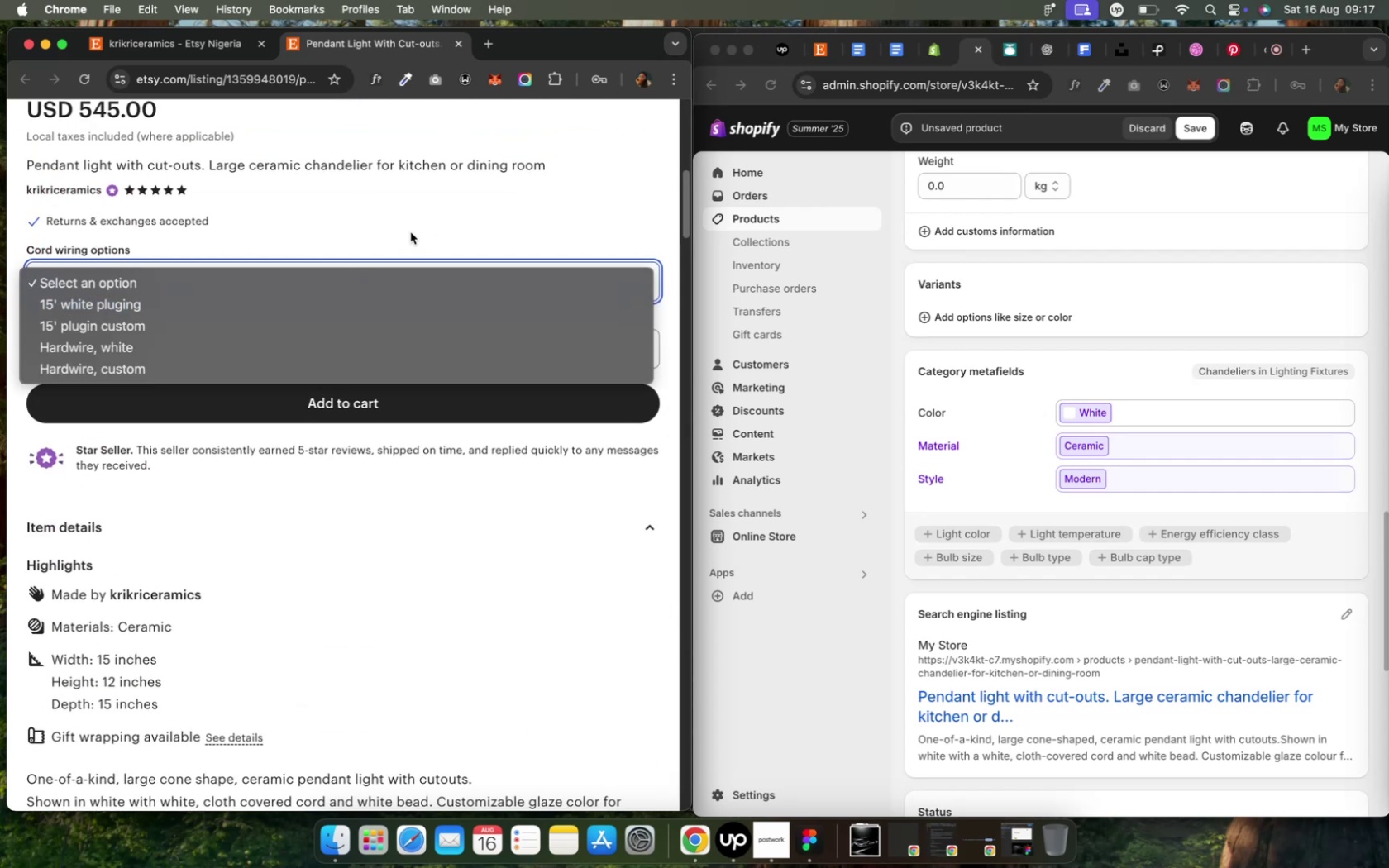 
wait(5.48)
 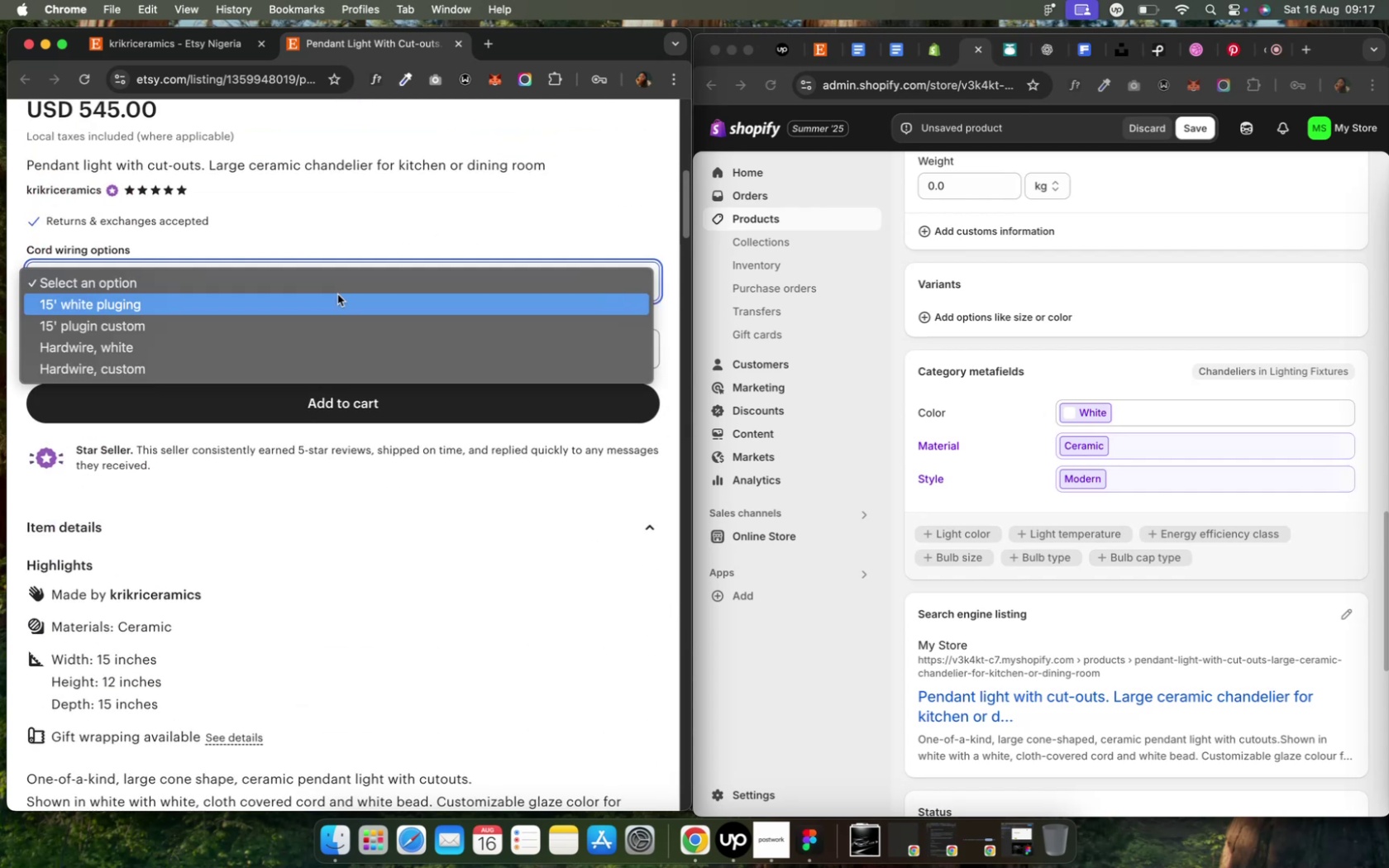 
left_click([410, 232])
 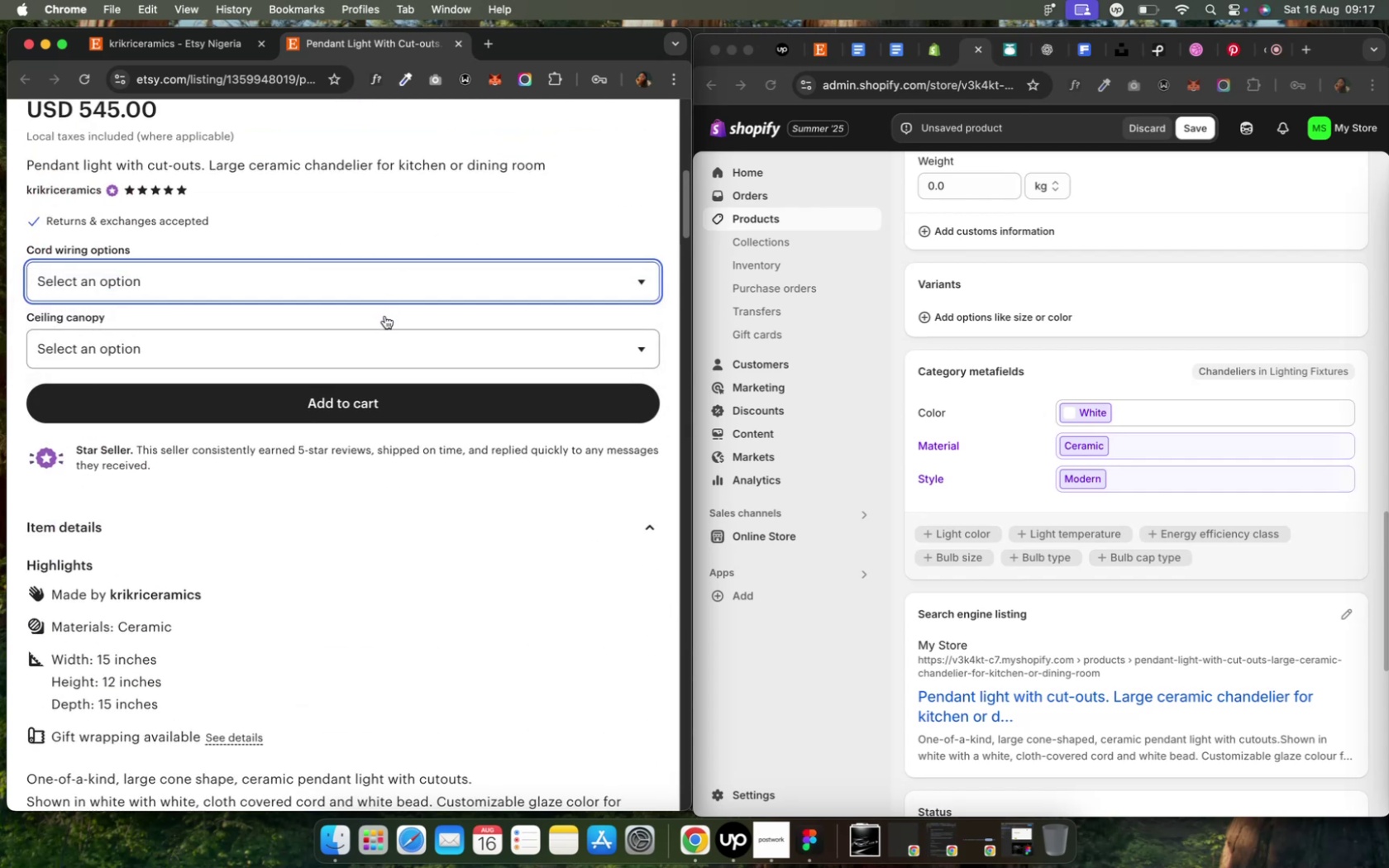 
left_click([375, 345])
 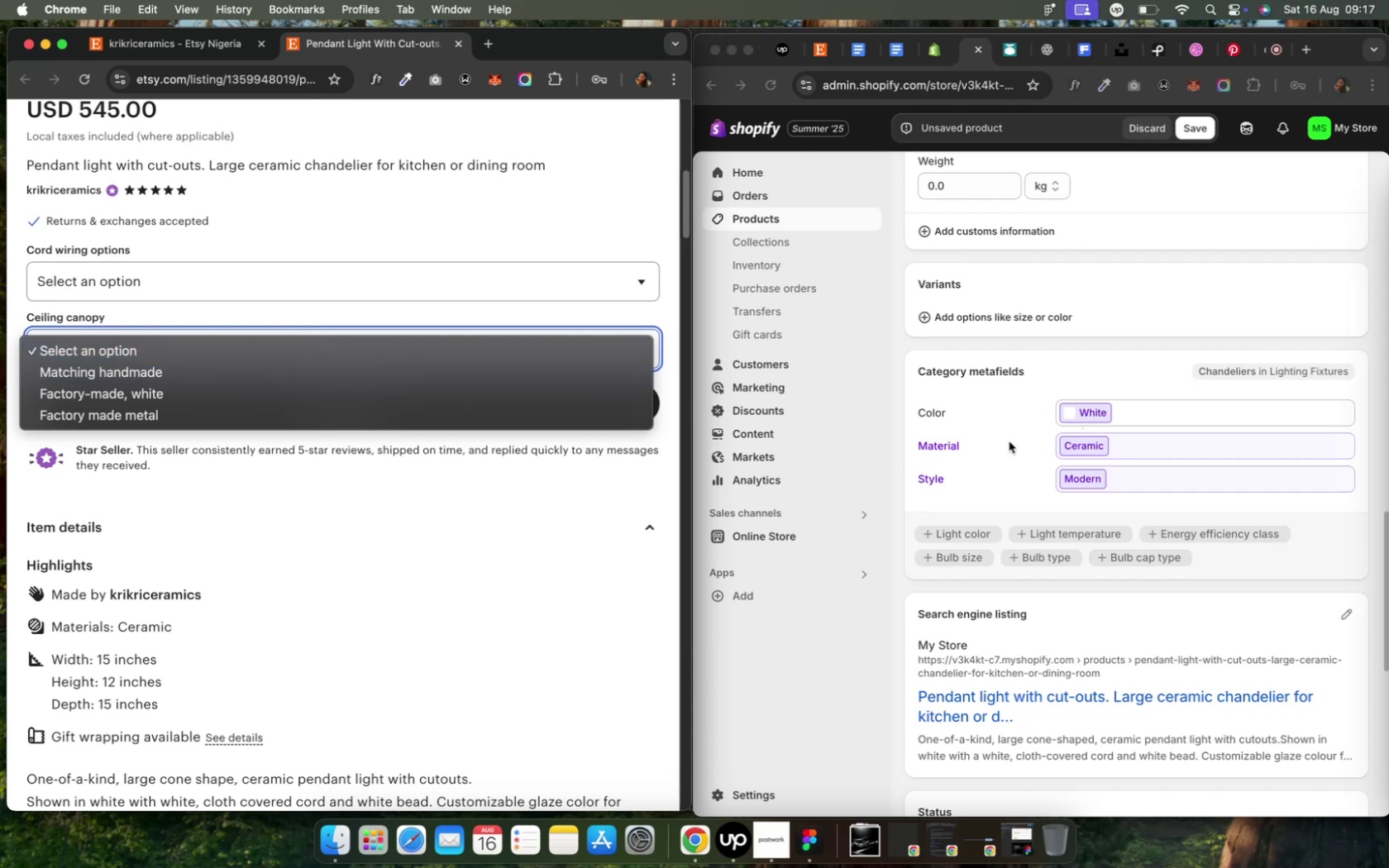 
wait(14.51)
 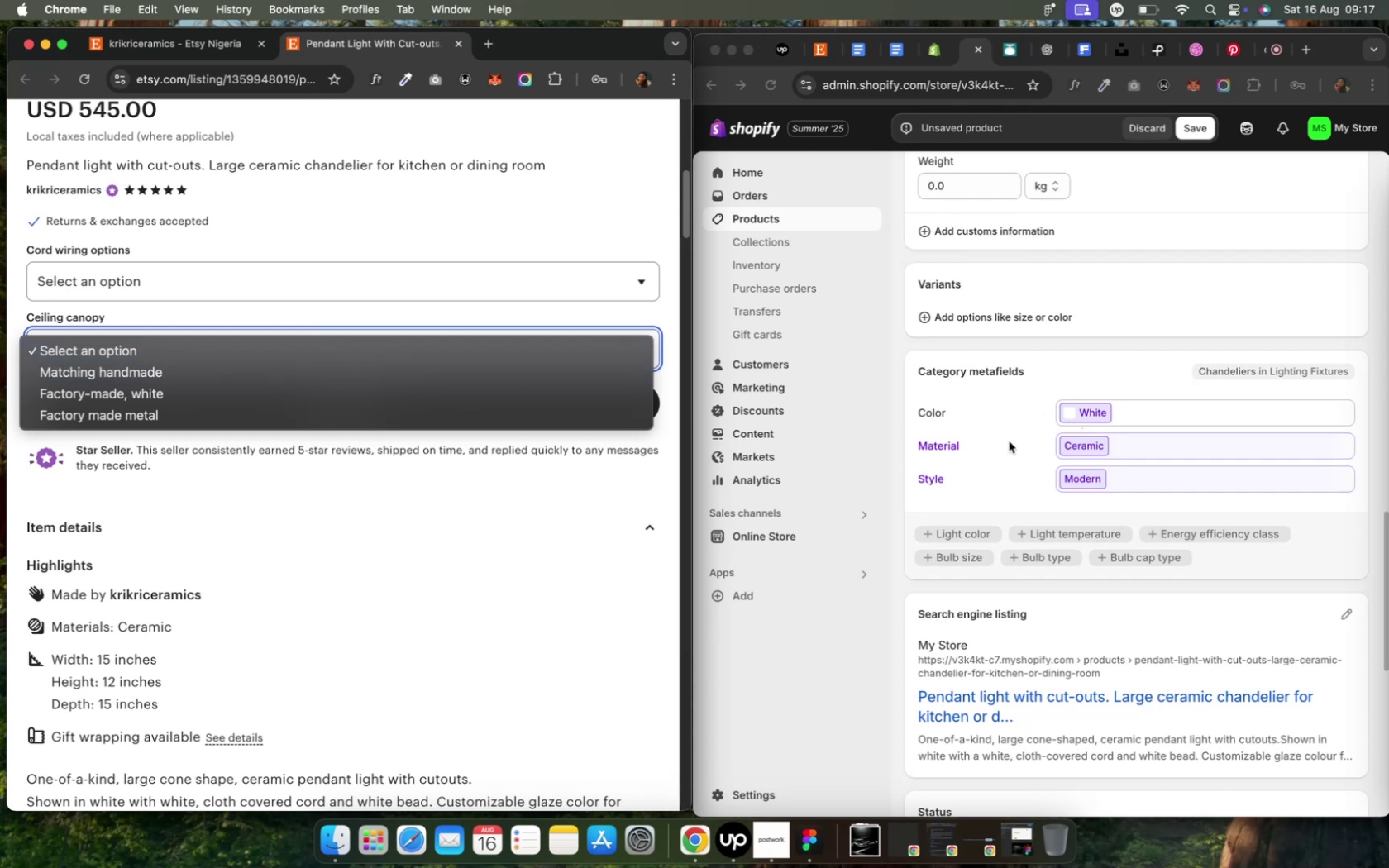 
left_click([935, 317])
 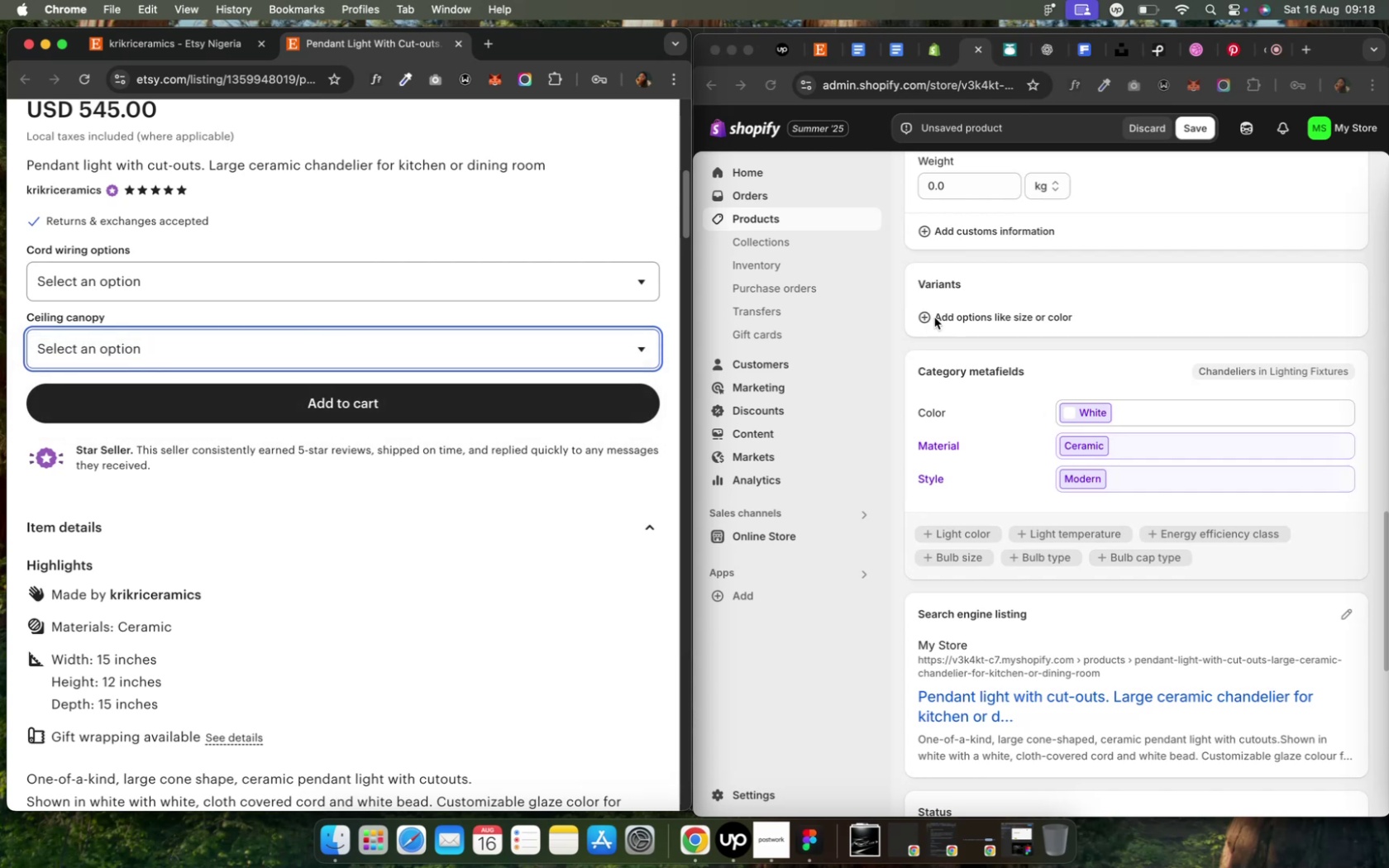 
left_click([927, 317])
 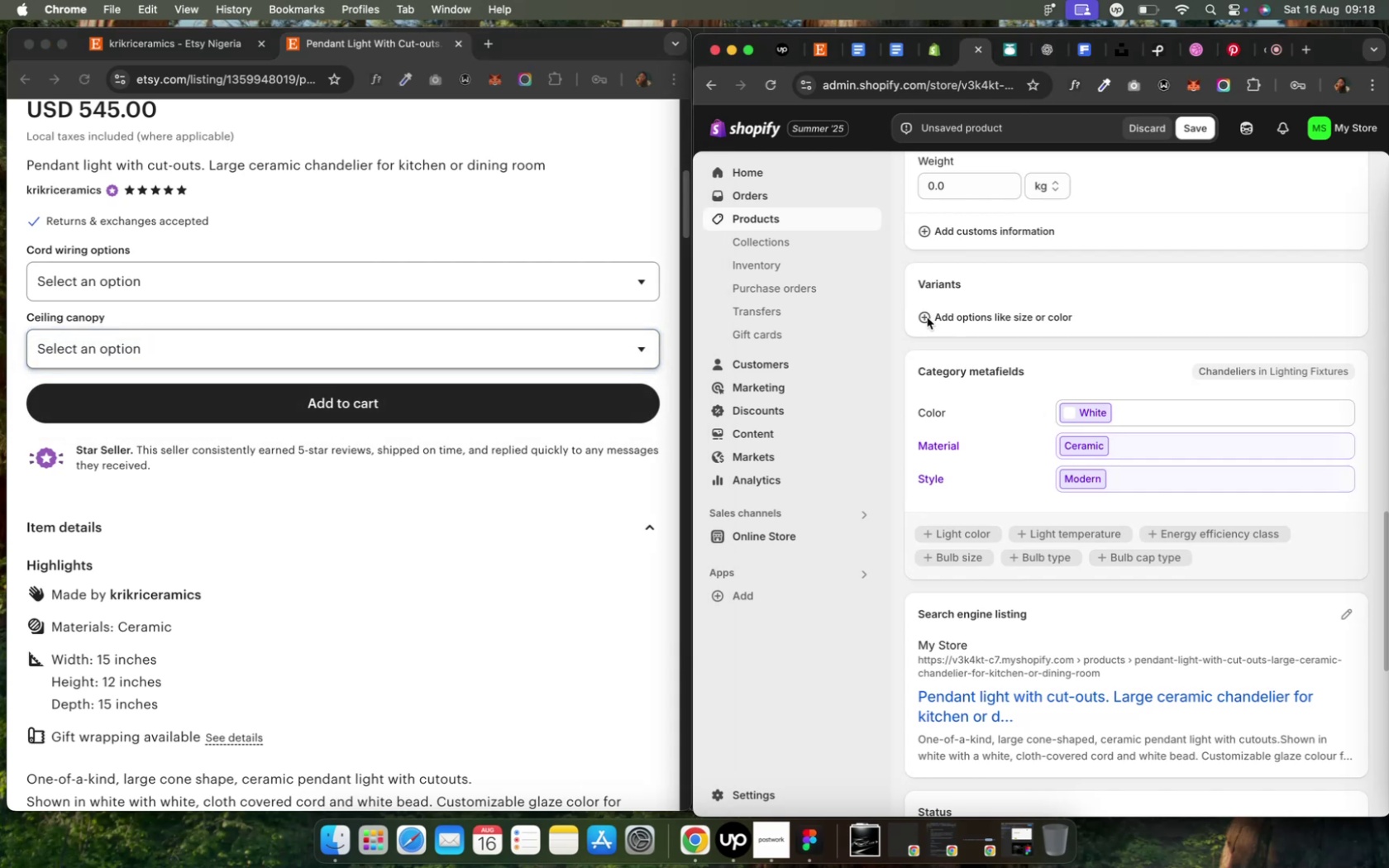 
left_click([923, 318])
 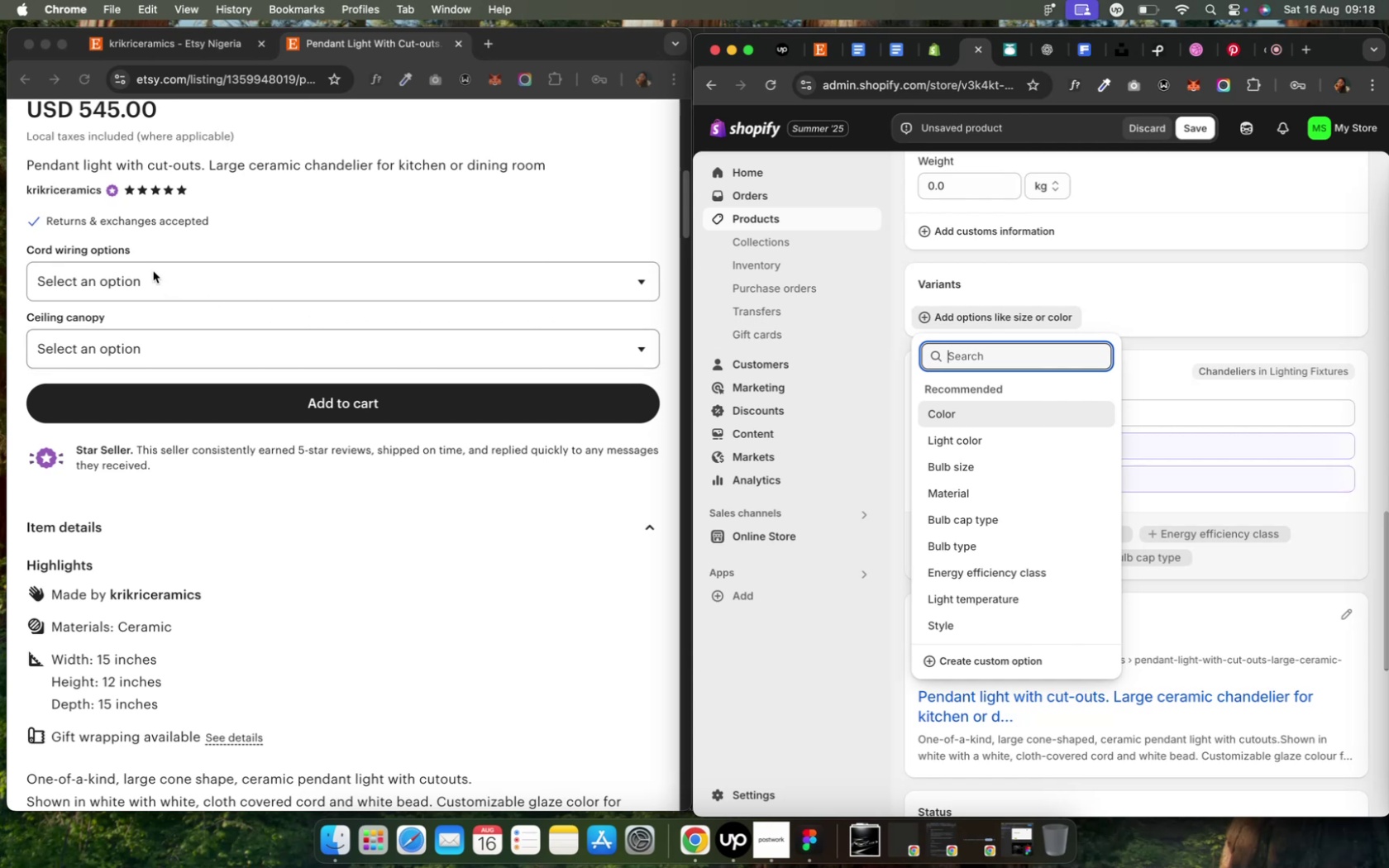 
wait(6.51)
 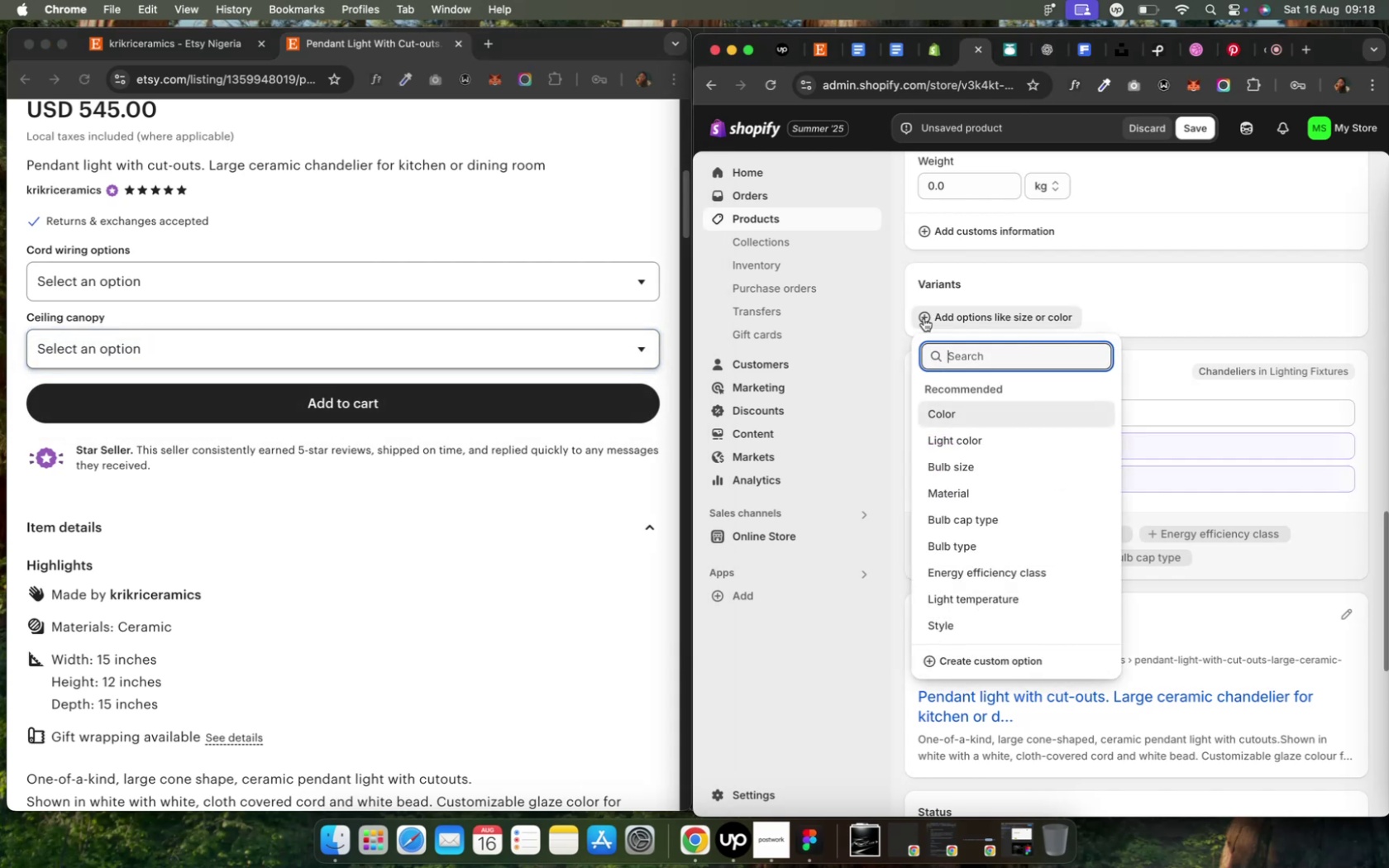 
left_click([966, 658])
 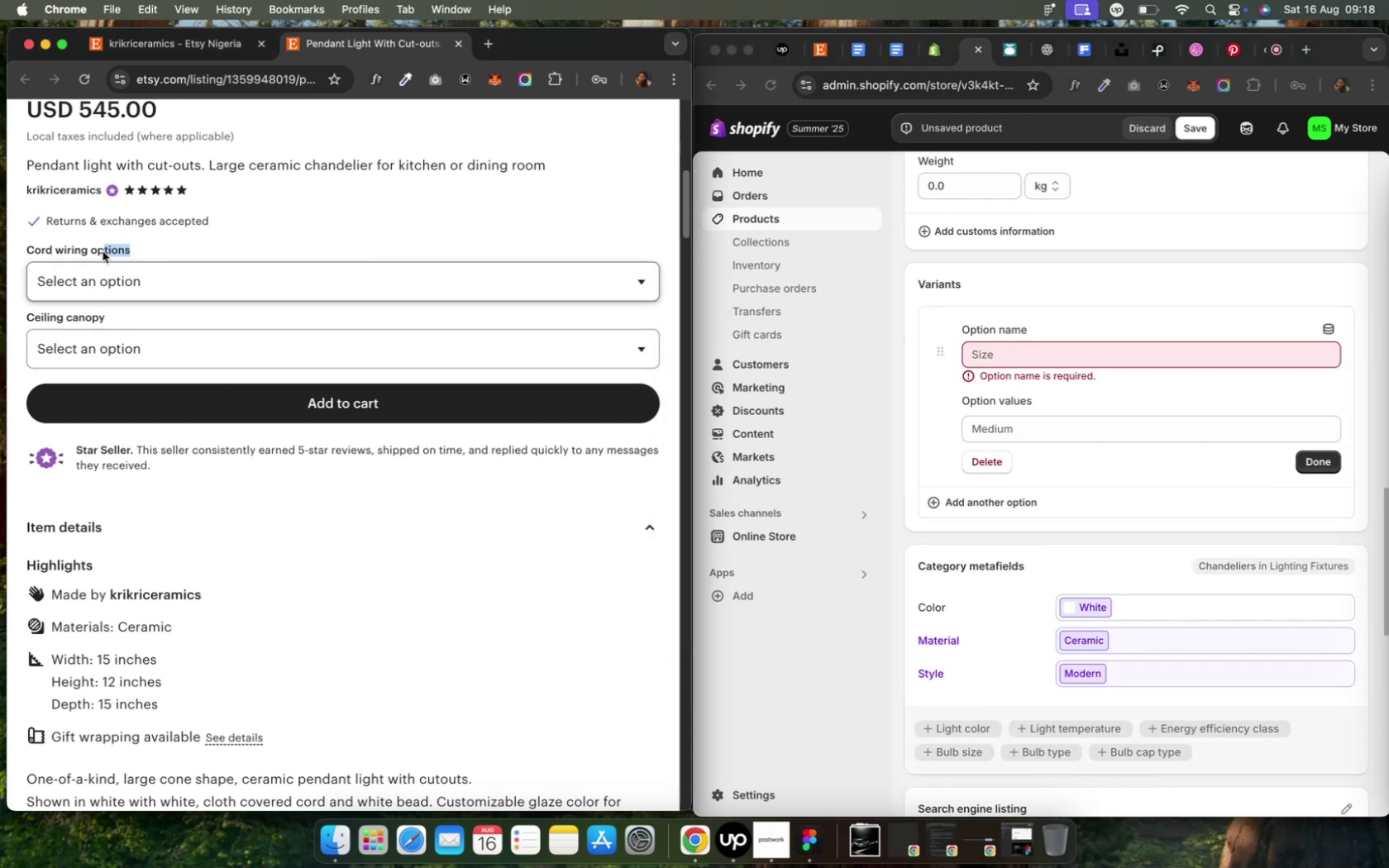 
wait(6.02)
 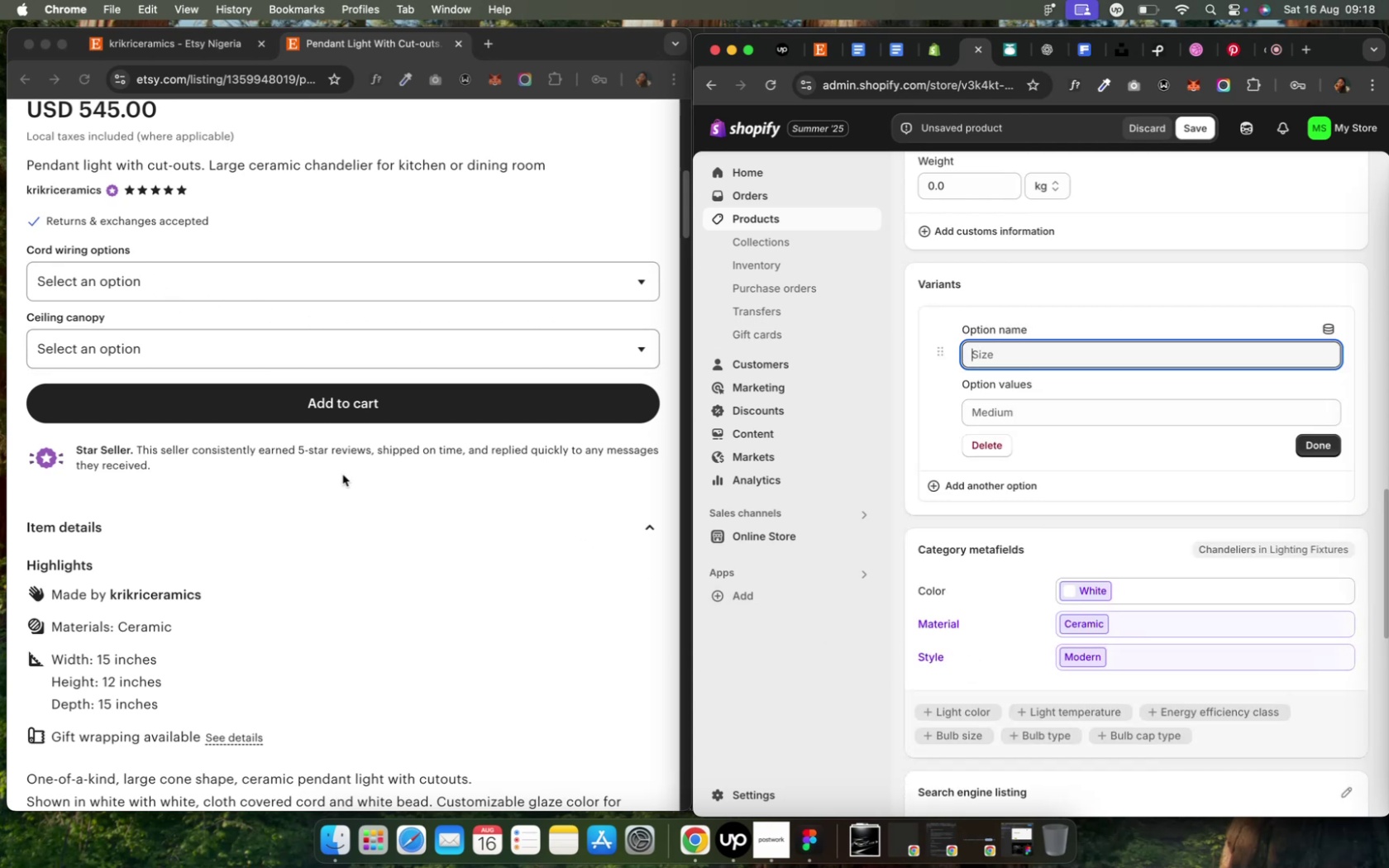 
key(Meta+C)
 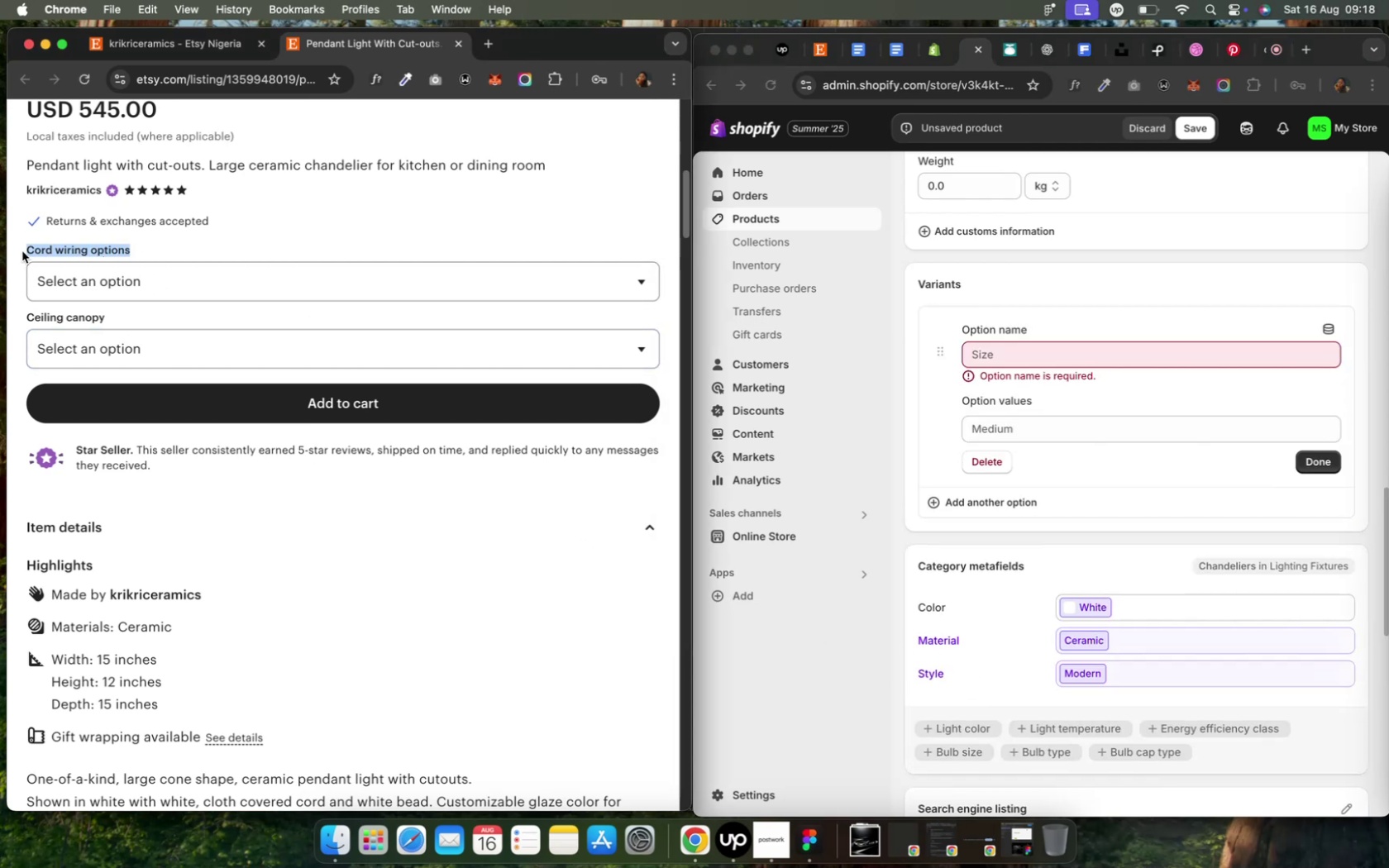 
key(Meta+C)
 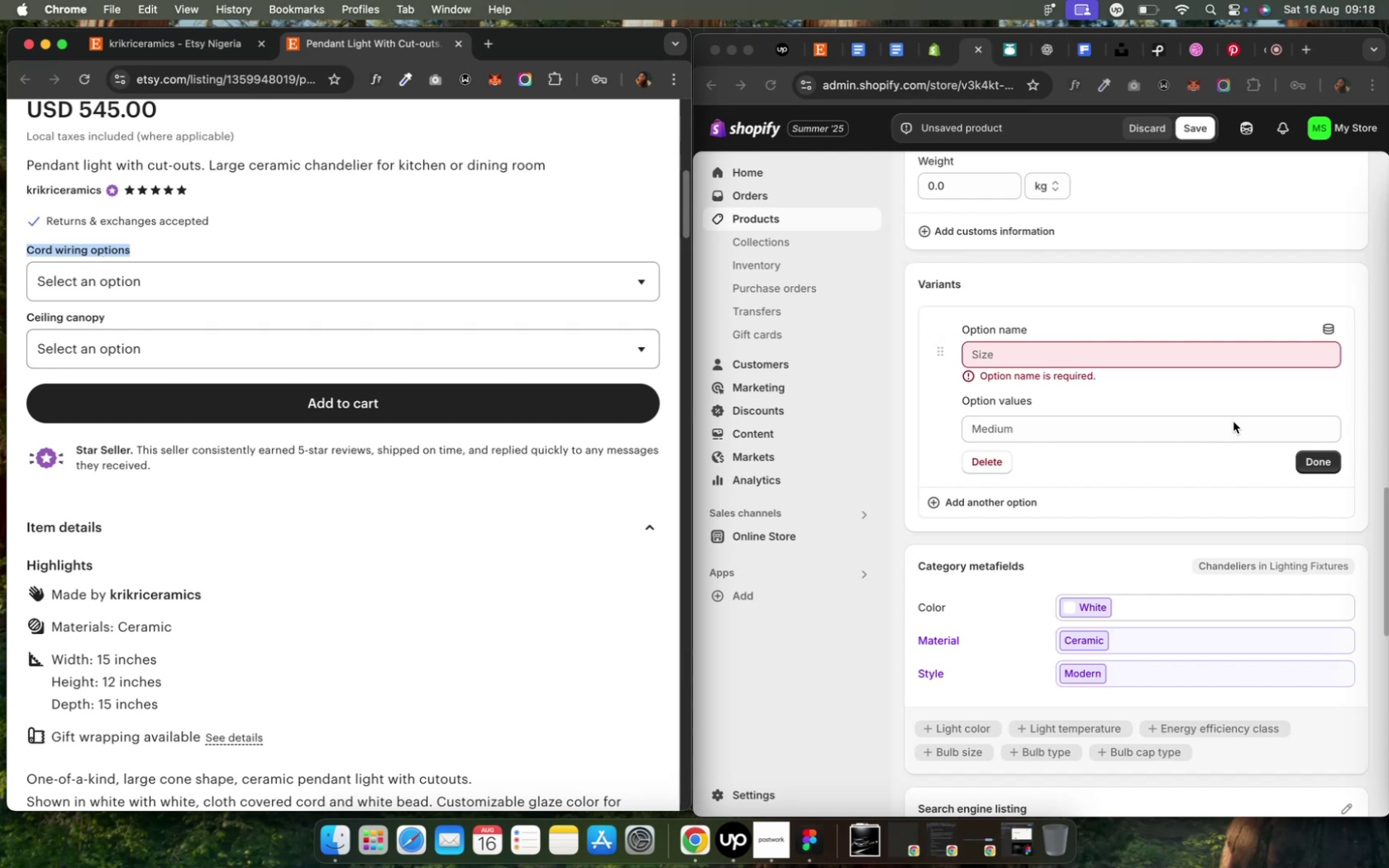 
left_click([1009, 360])
 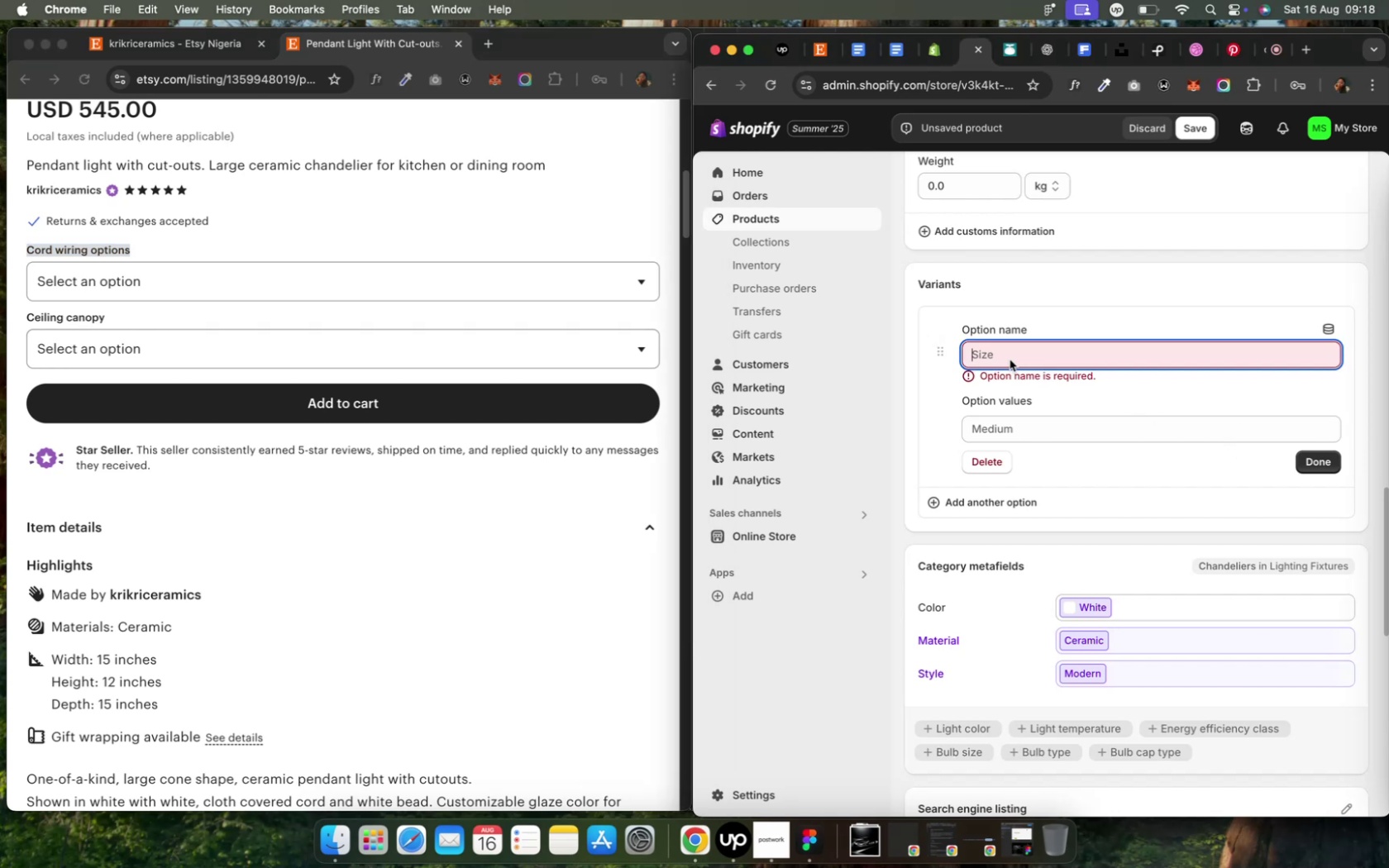 
key(Meta+V)
 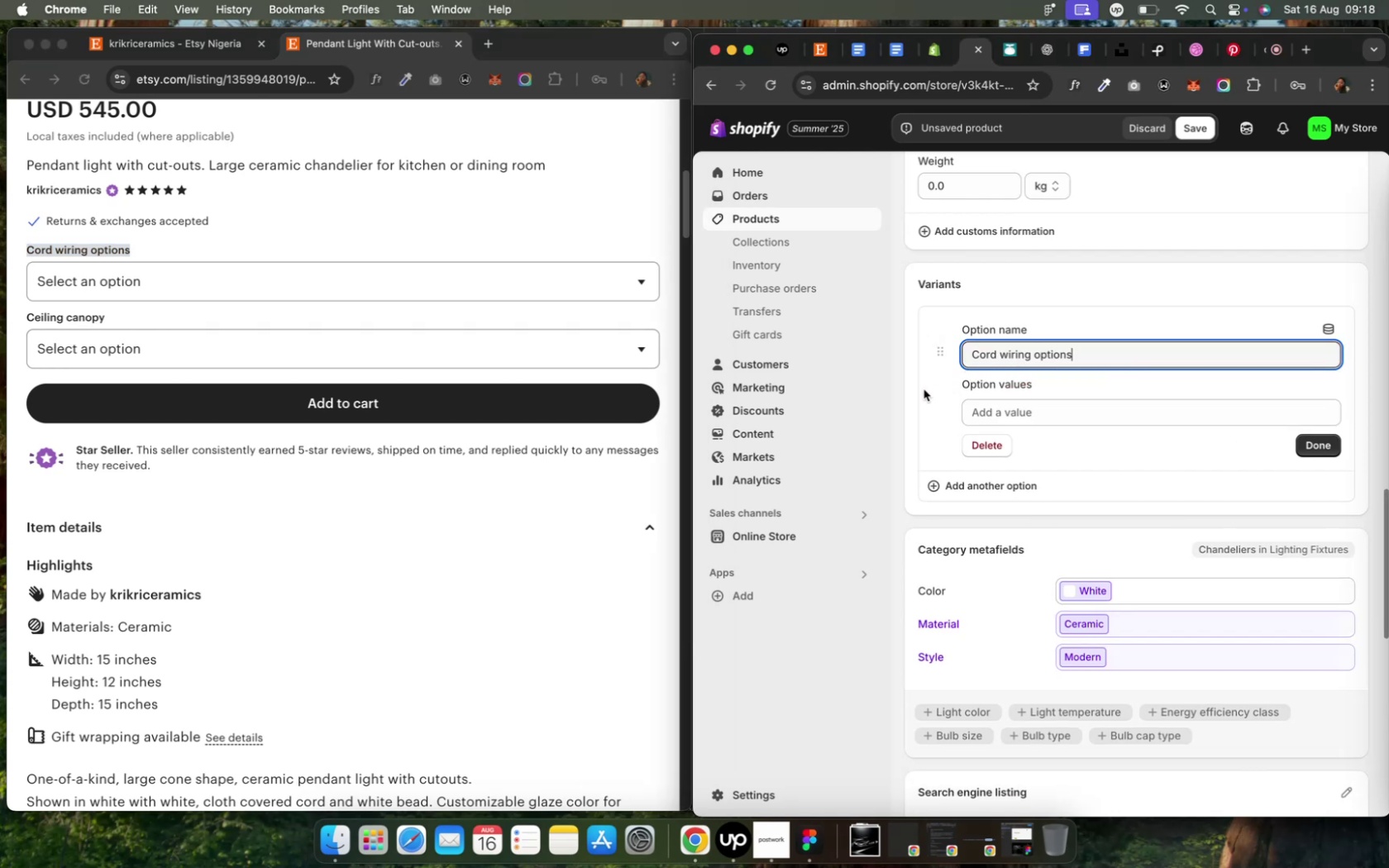 
left_click([629, 283])
 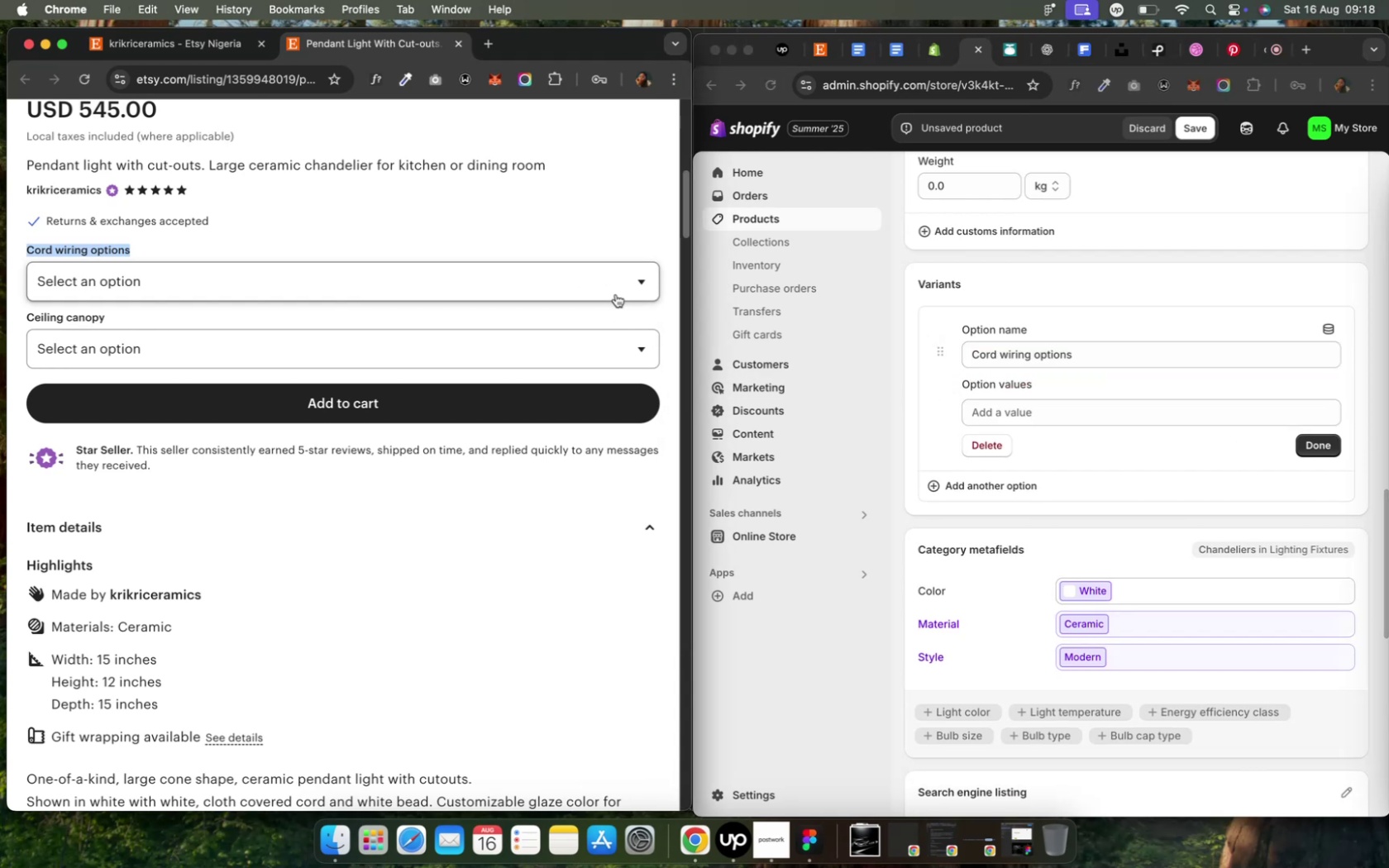 
left_click([626, 287])
 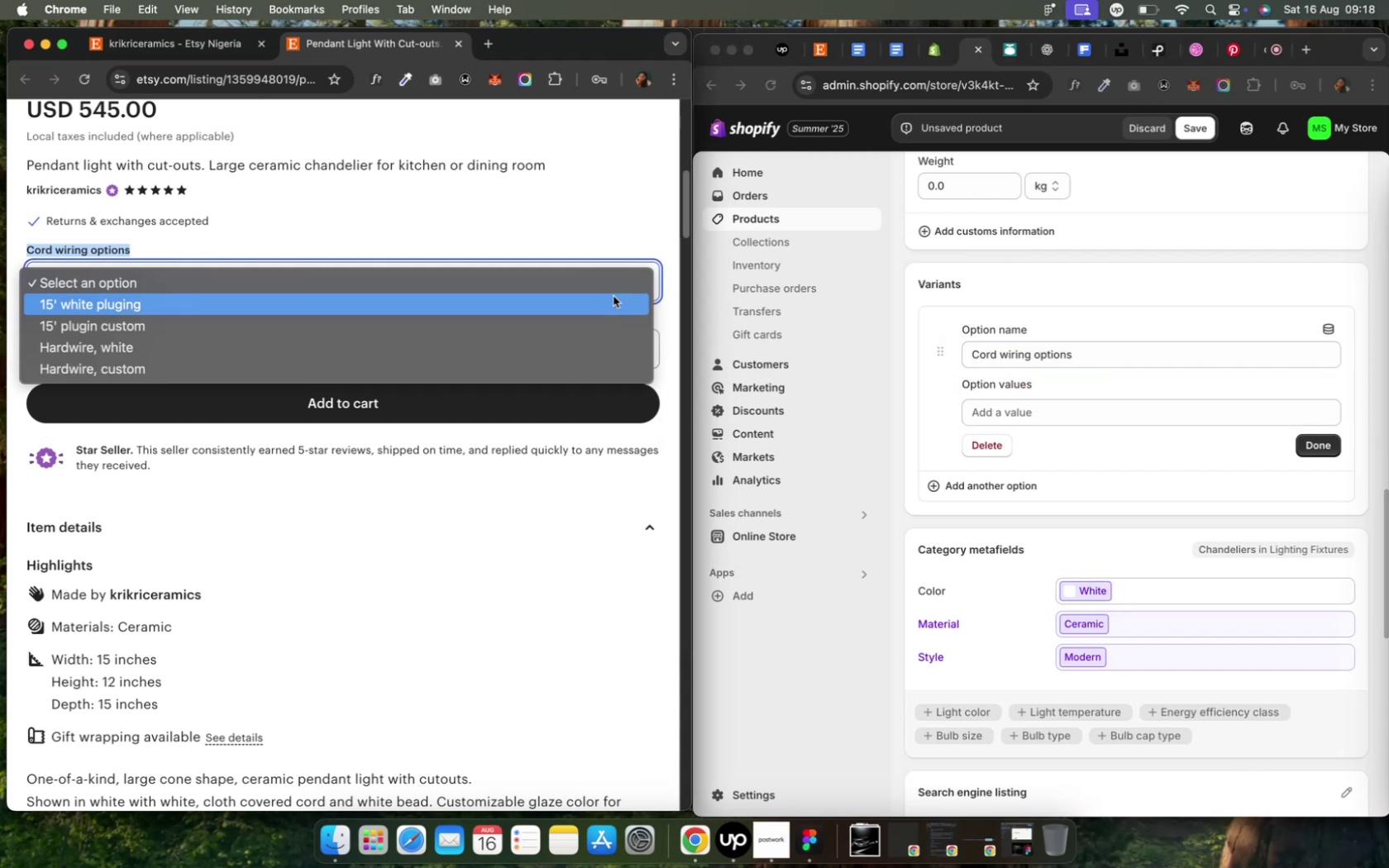 
left_click([608, 299])
 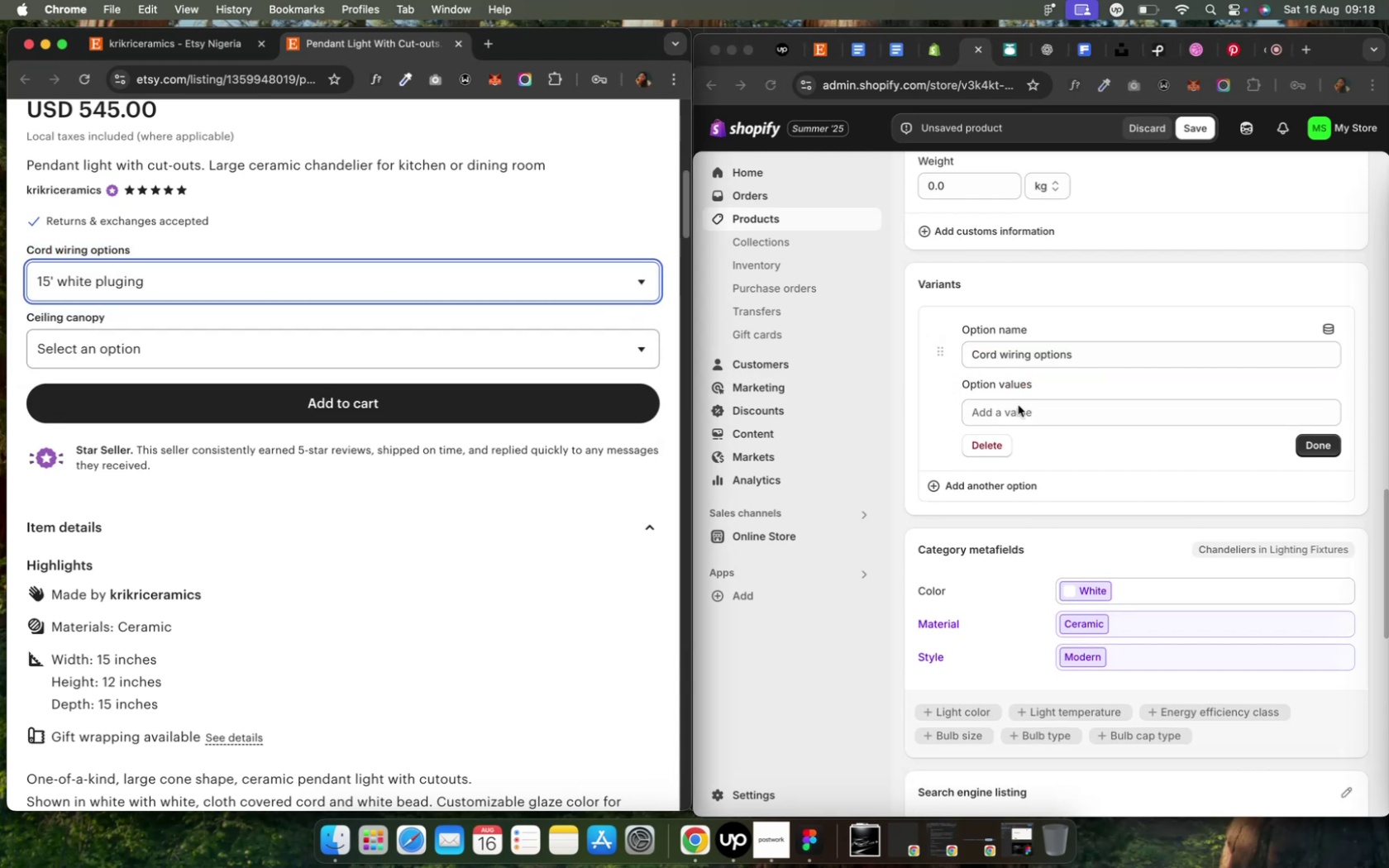 
left_click([1063, 412])
 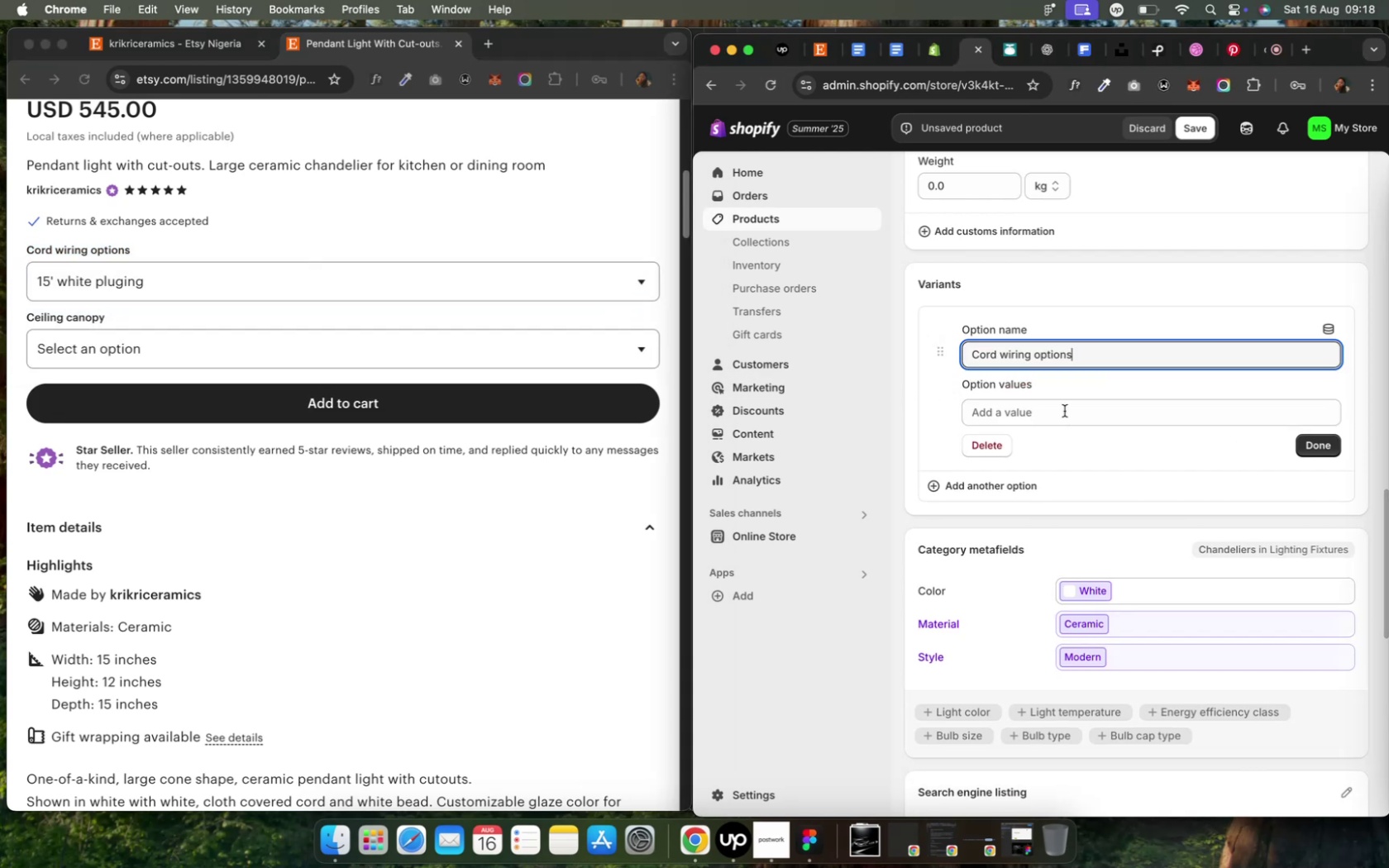 
left_click([1061, 413])
 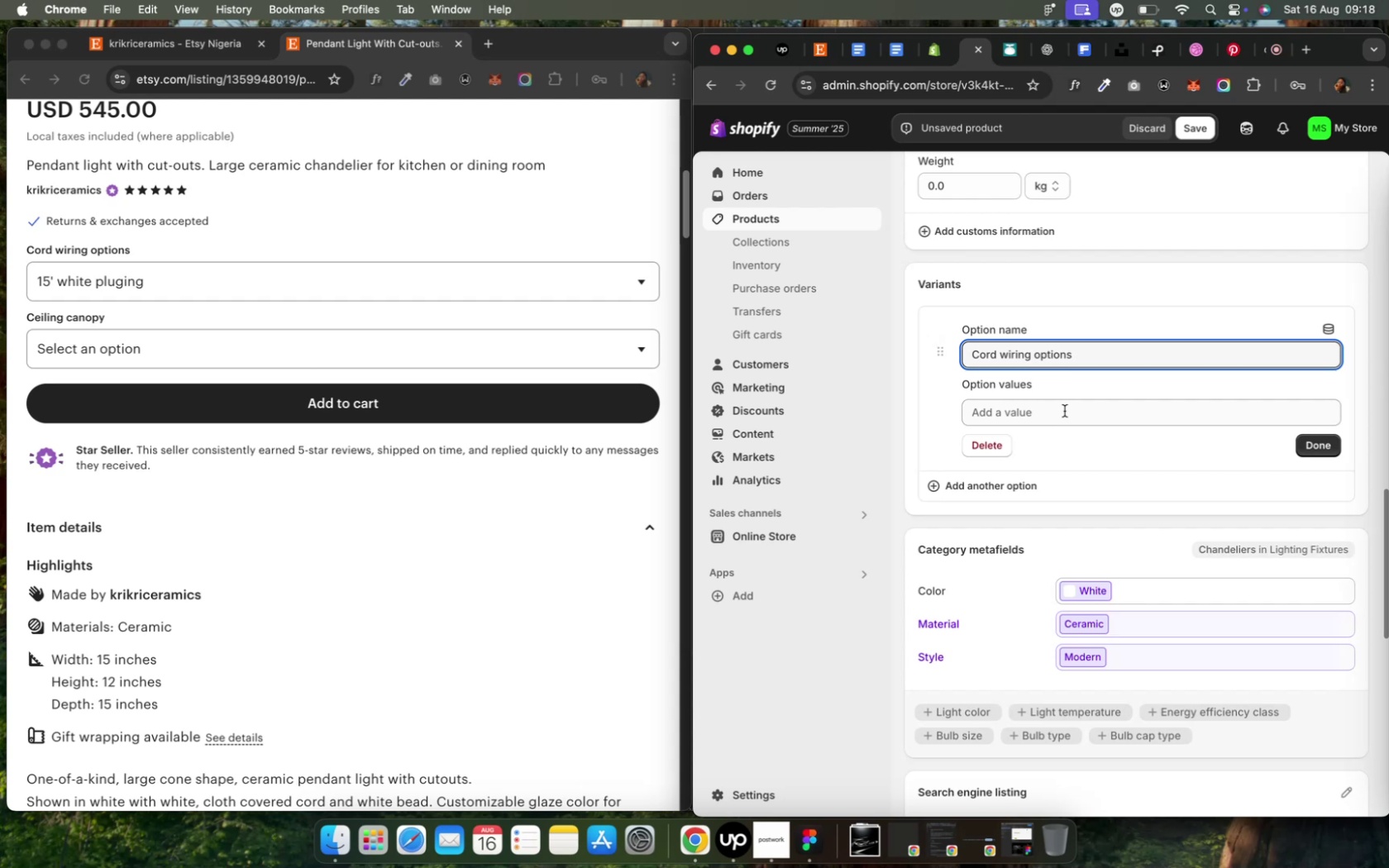 
left_click([1061, 413])
 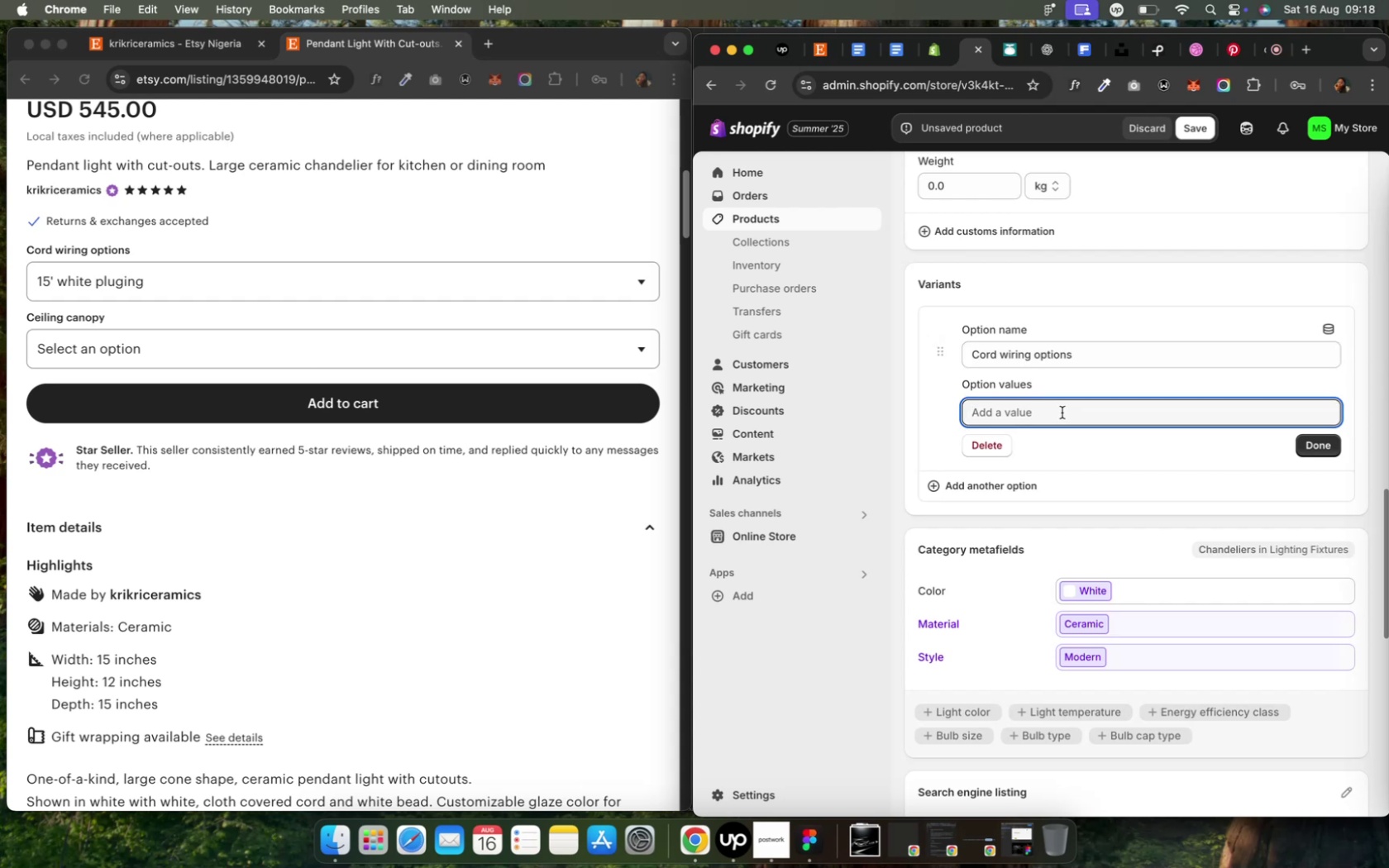 
type(15' white pluging)
 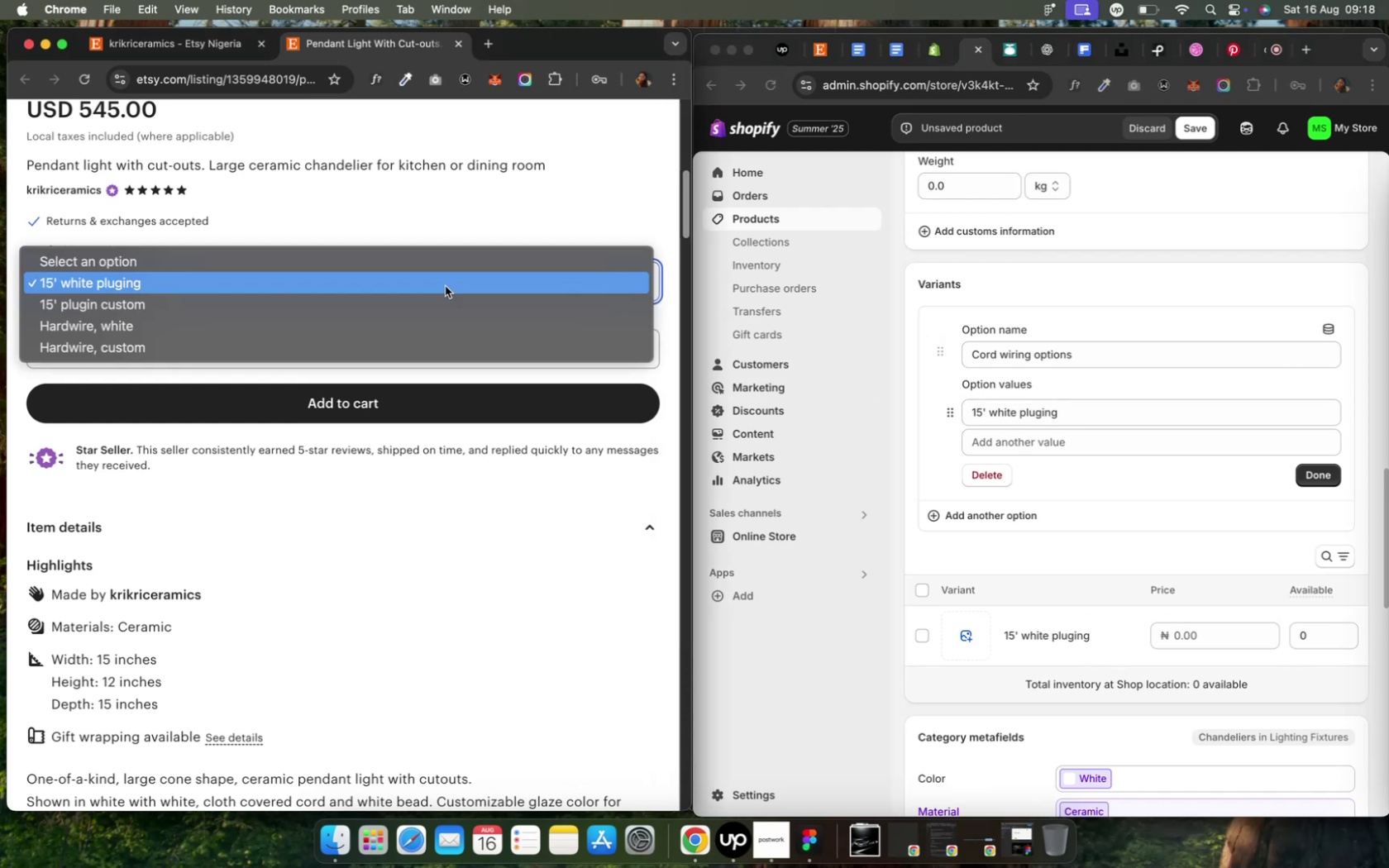 
left_click([420, 304])
 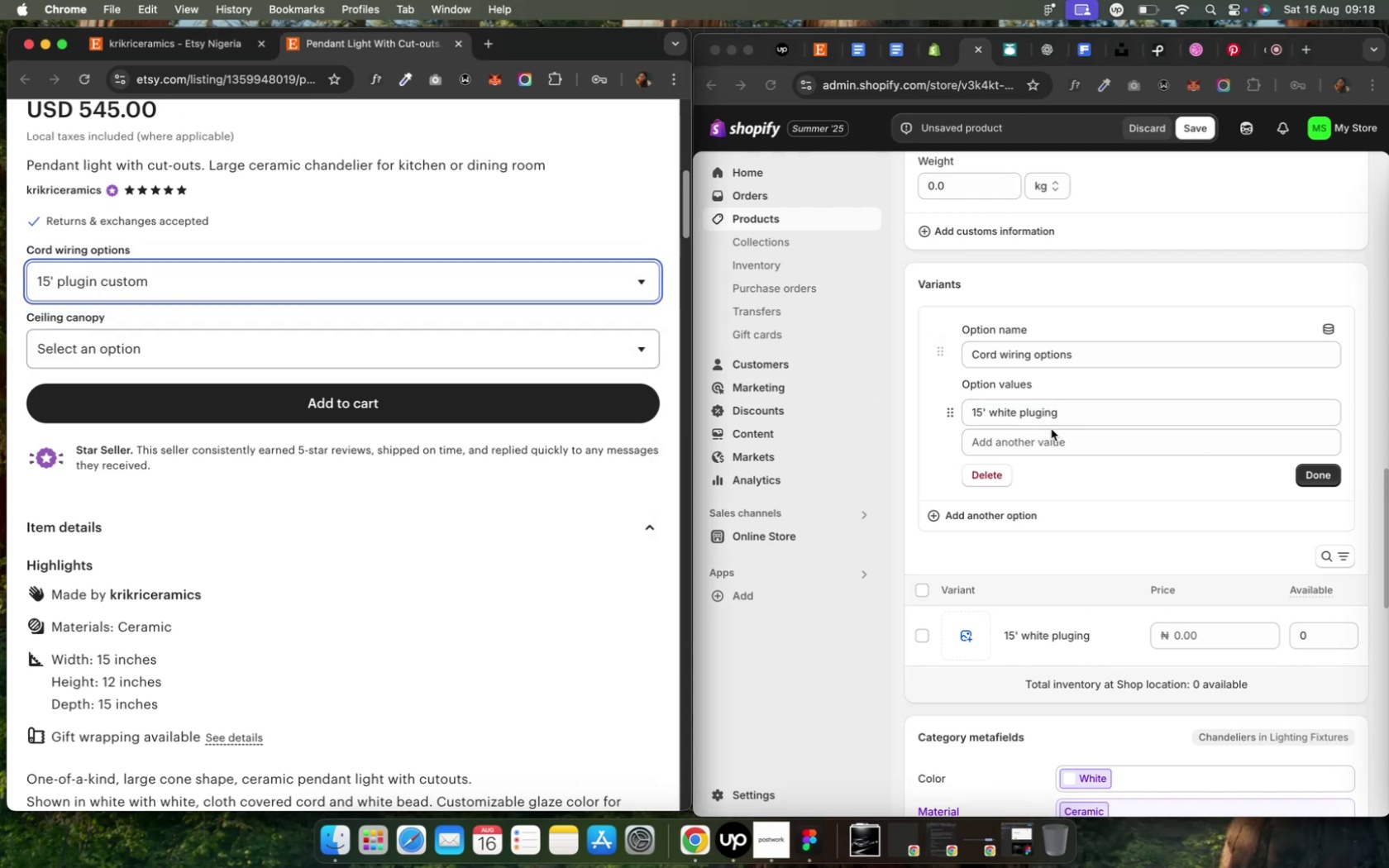 
left_click([1057, 413])
 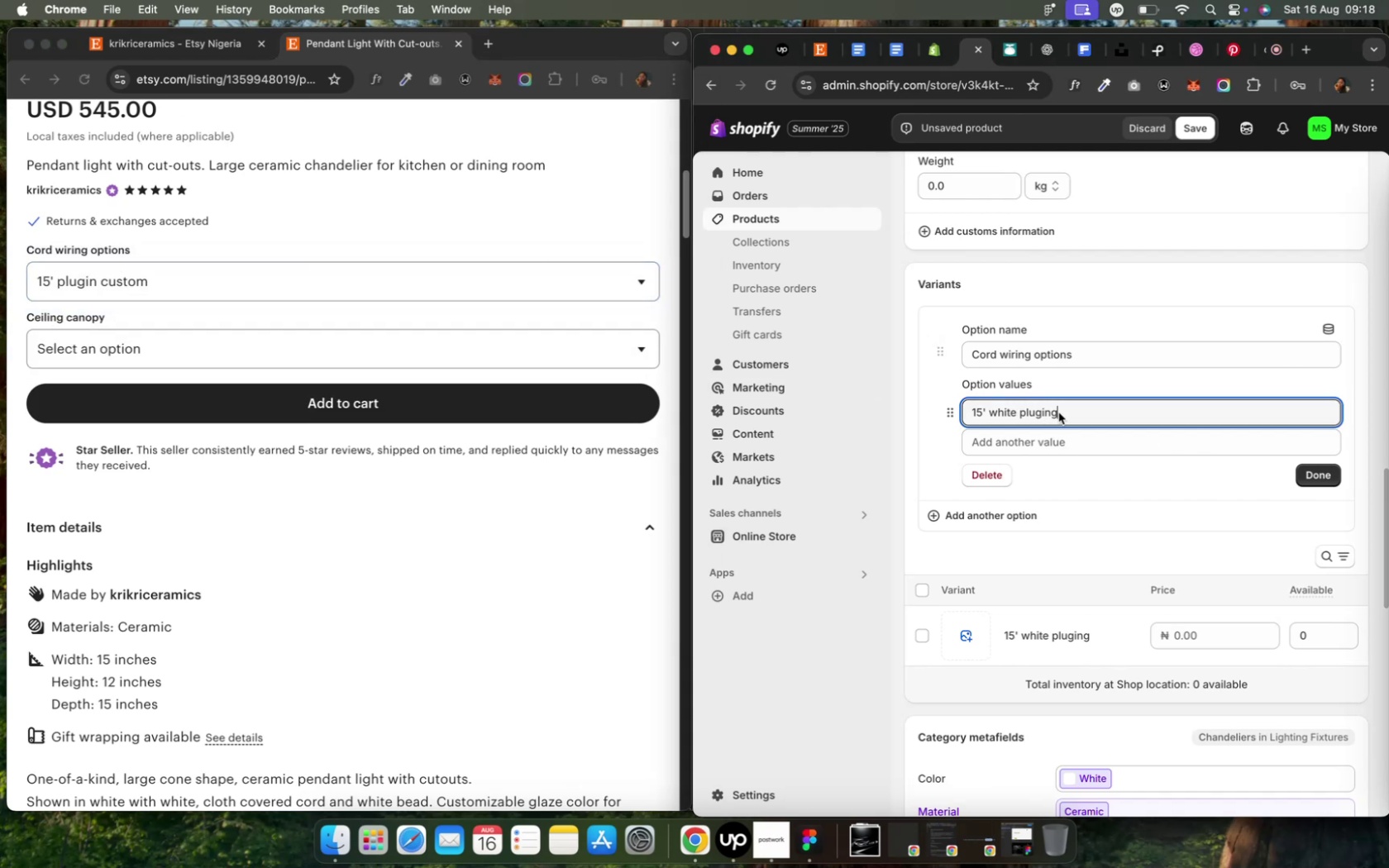 
key(Meta+A)
 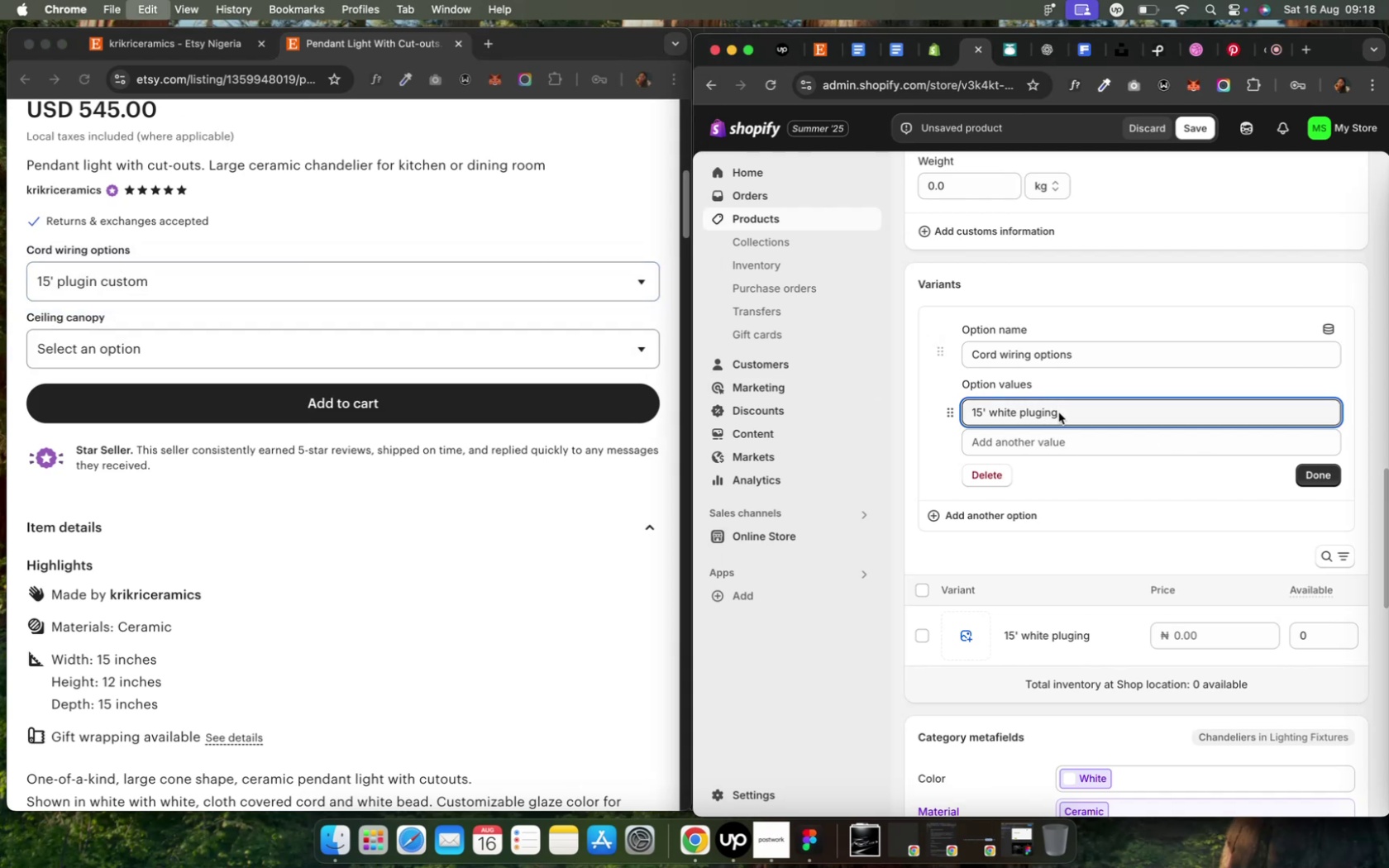 
hold_key(key=C, duration=0.37)
 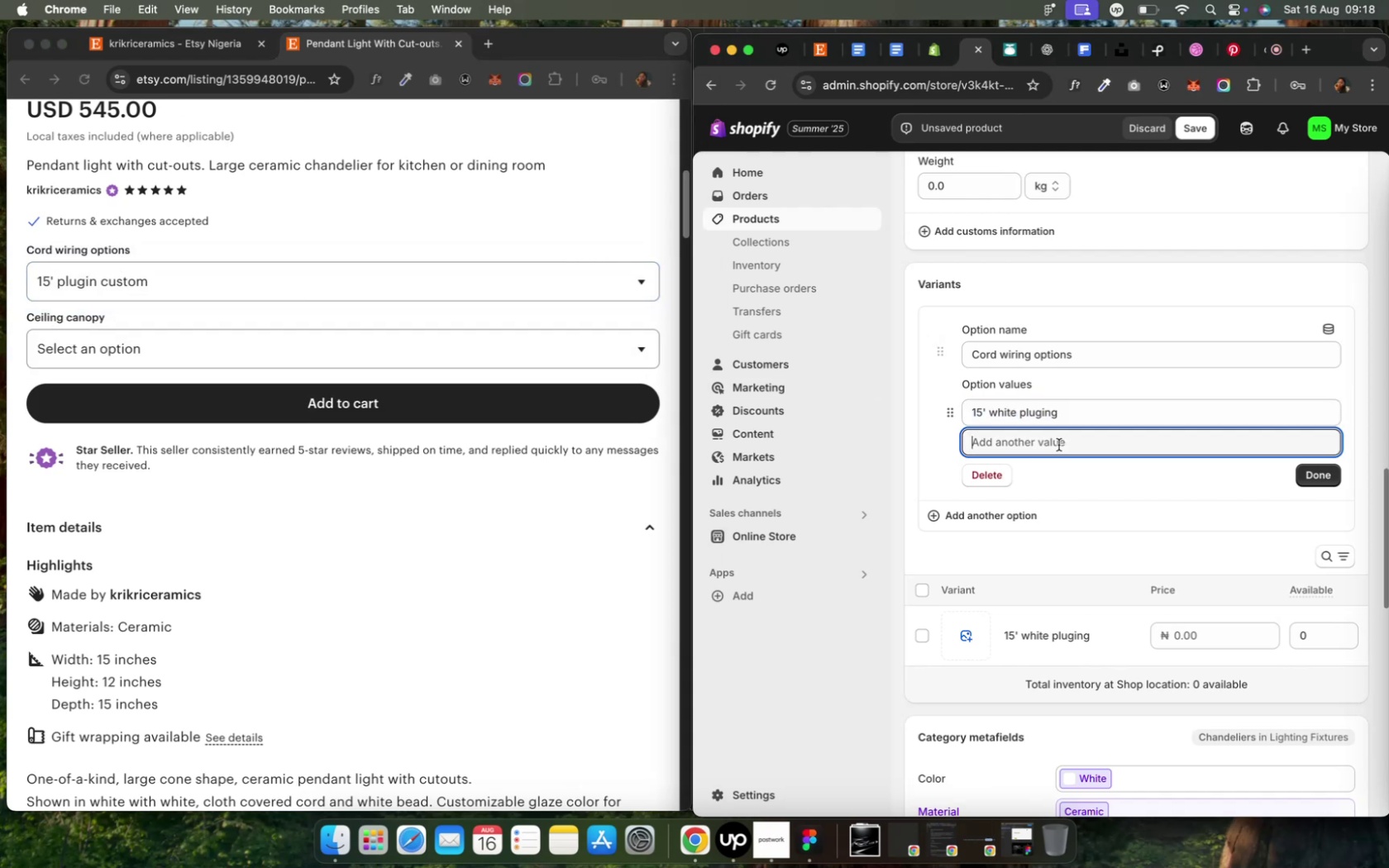 
key(Meta+CommandLeft)
 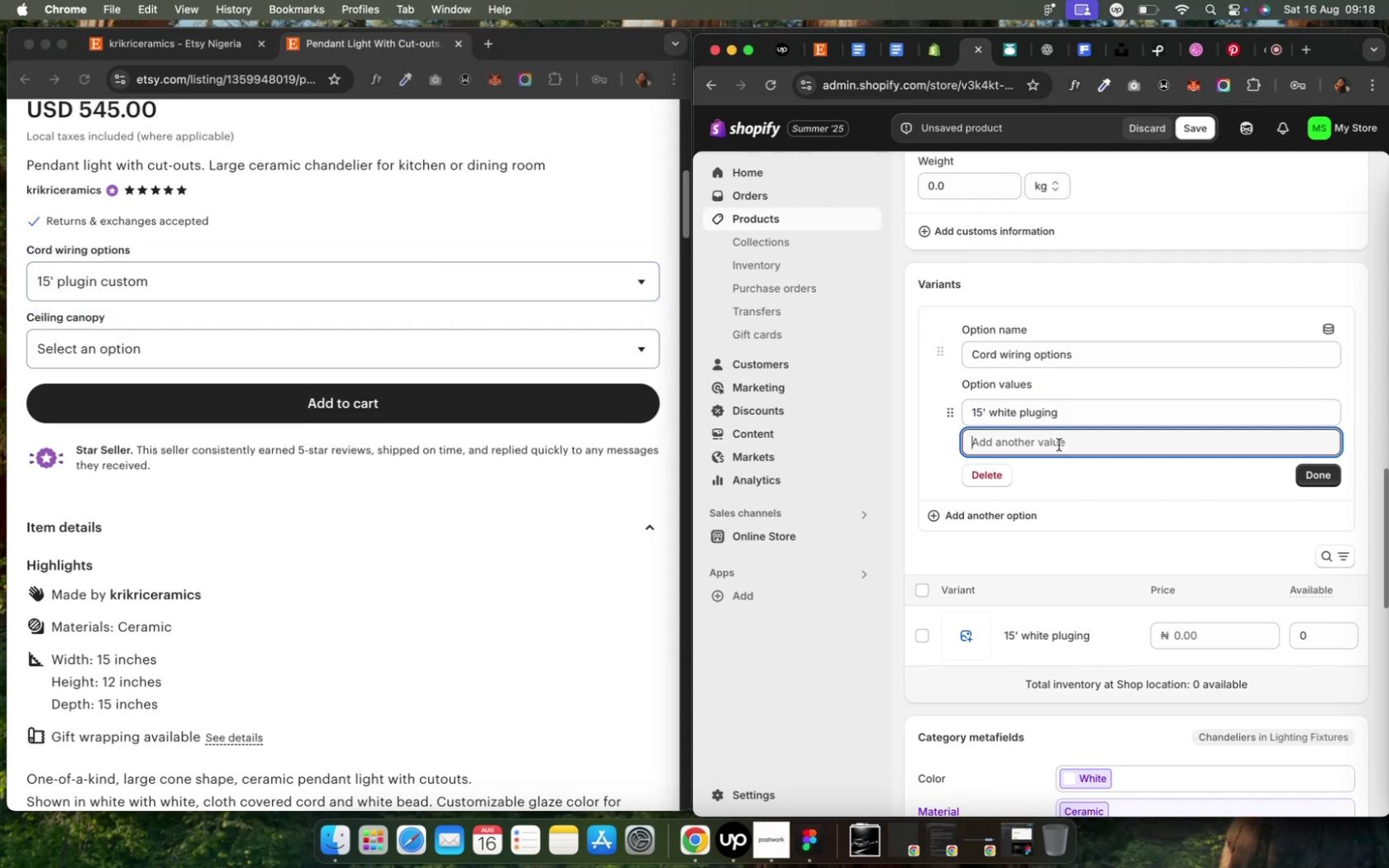 
key(Meta+V)
 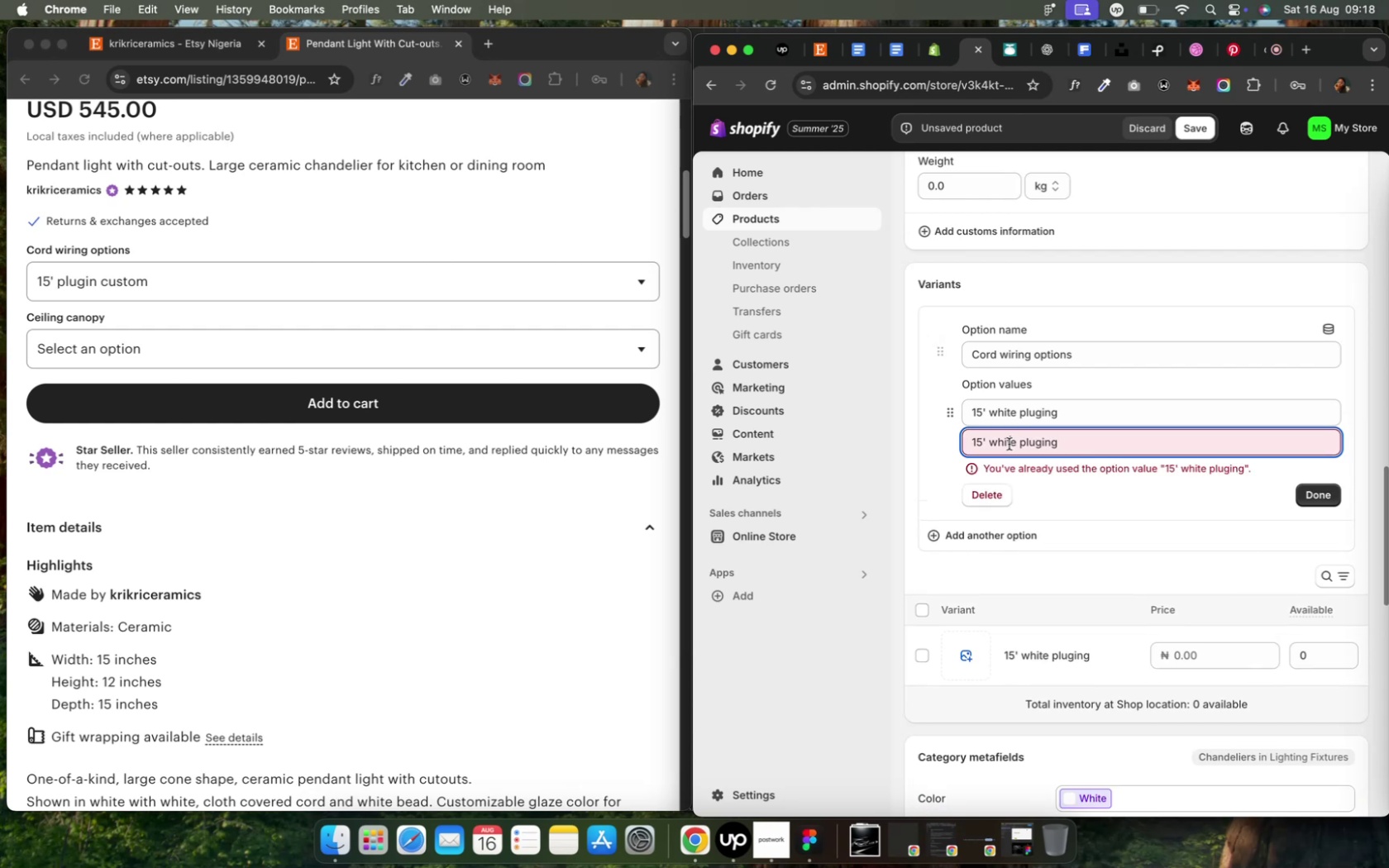 
type(custom)
 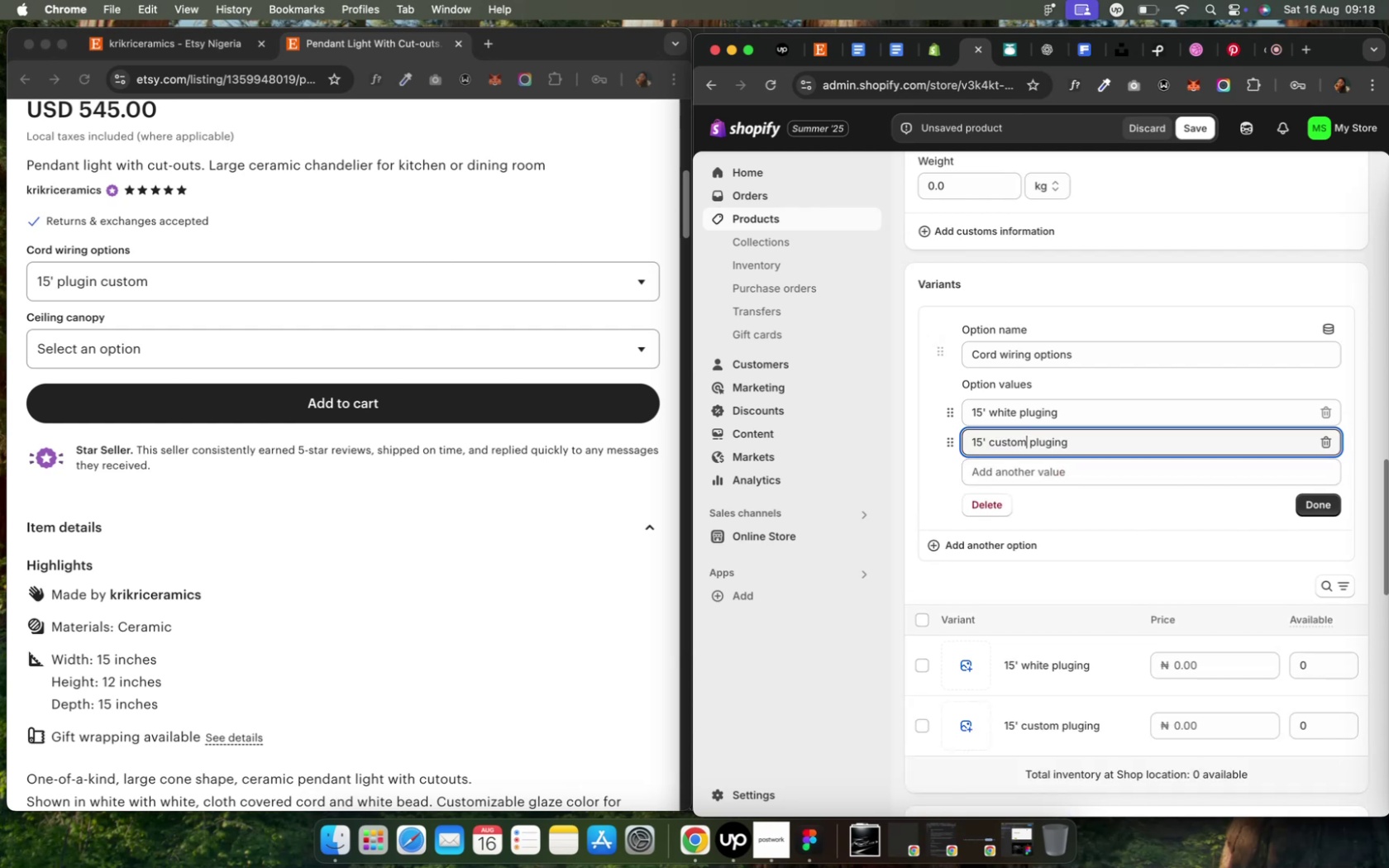 
hold_key(key=ArrowLeft, duration=0.65)
 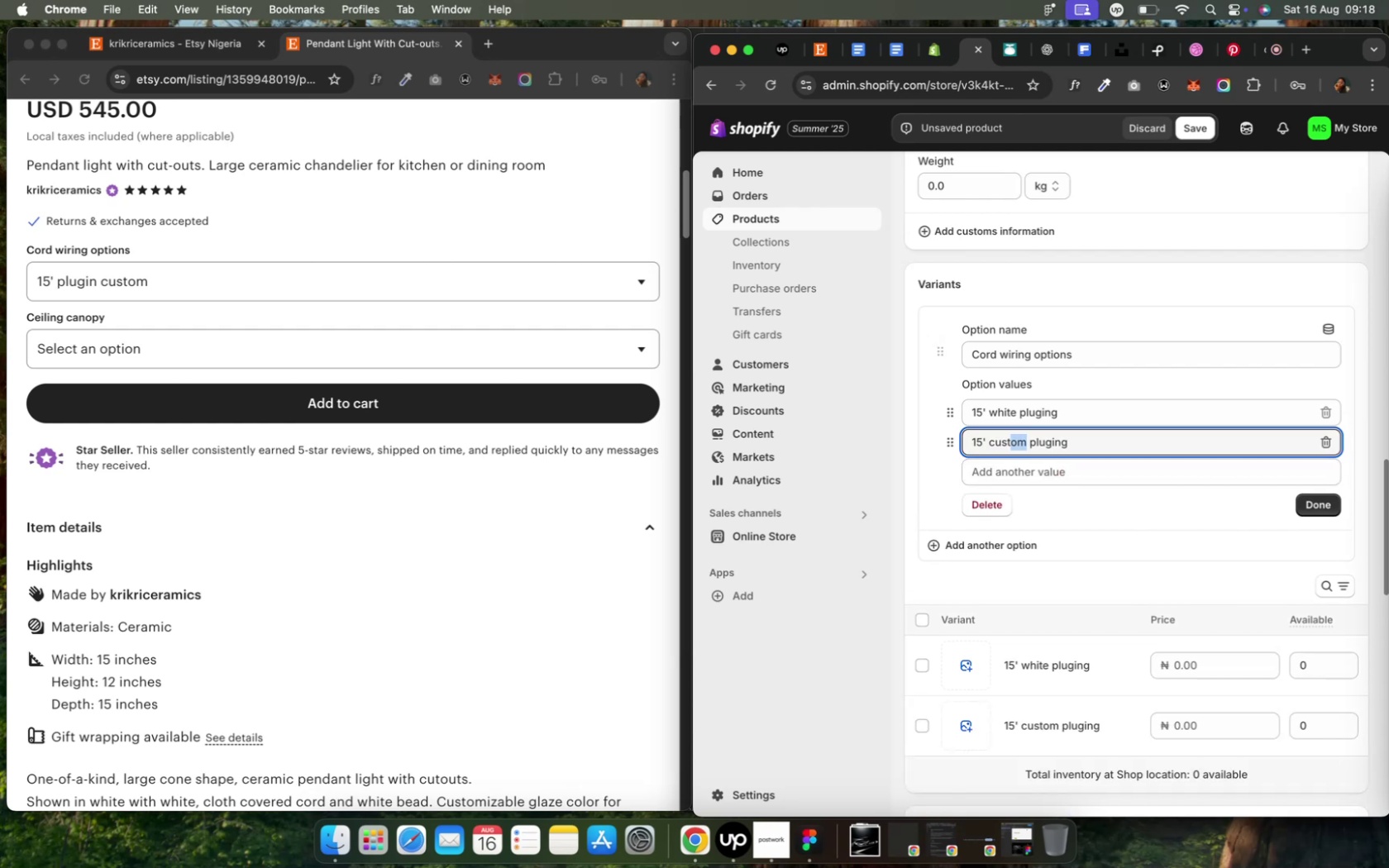 
key(Shift+ArrowLeft)
 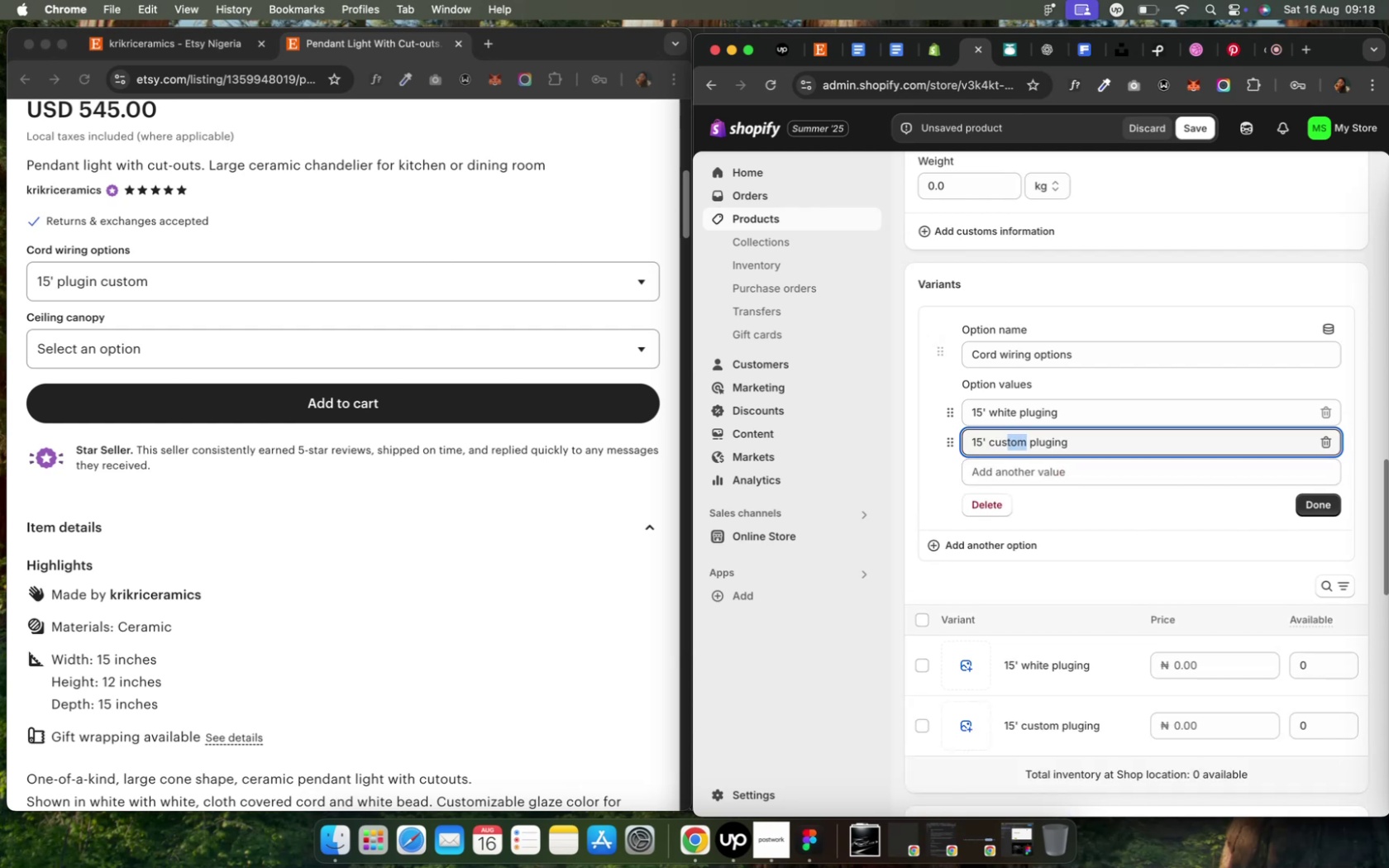 
key(Shift+ArrowLeft)
 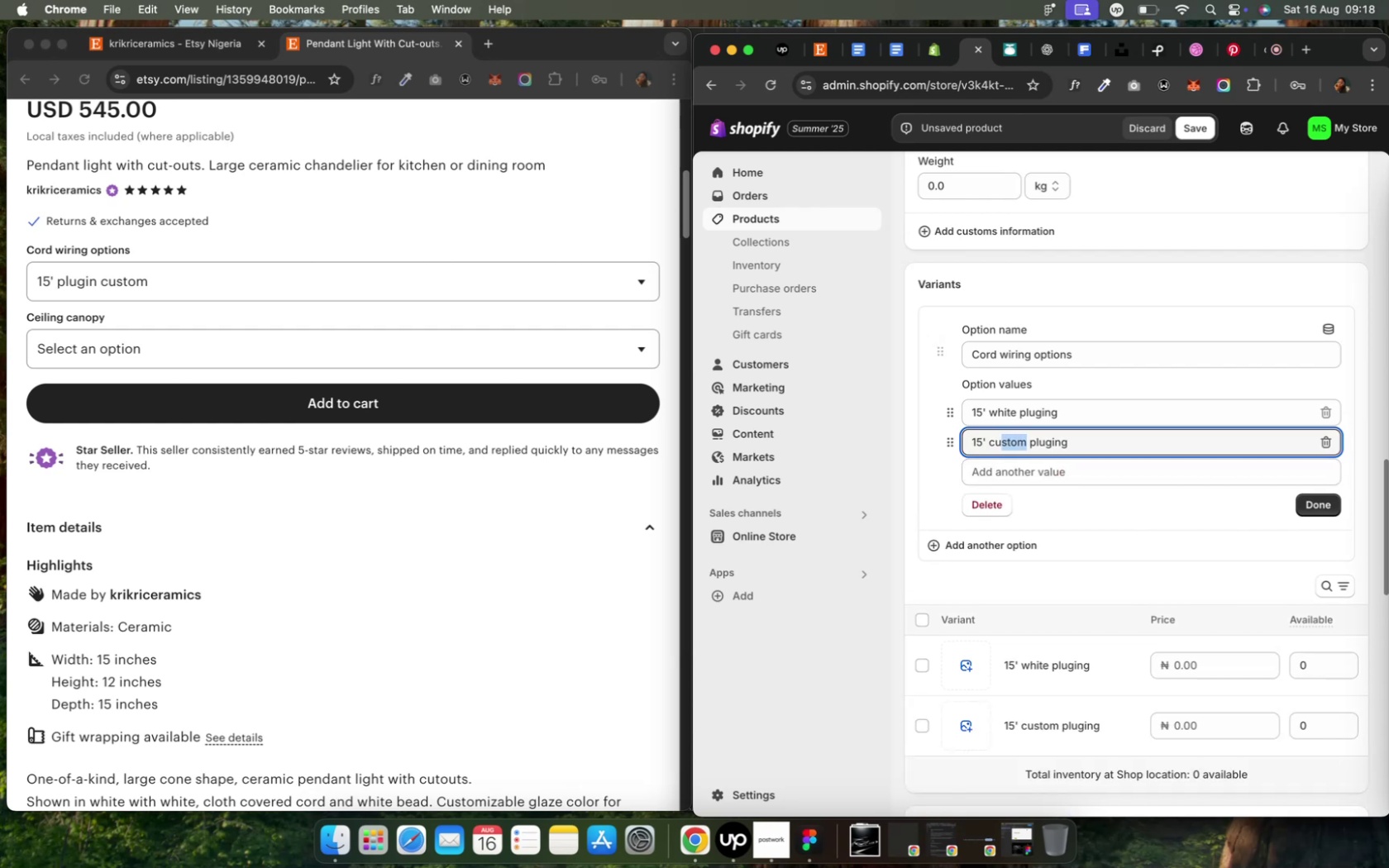 
key(Shift+ArrowLeft)
 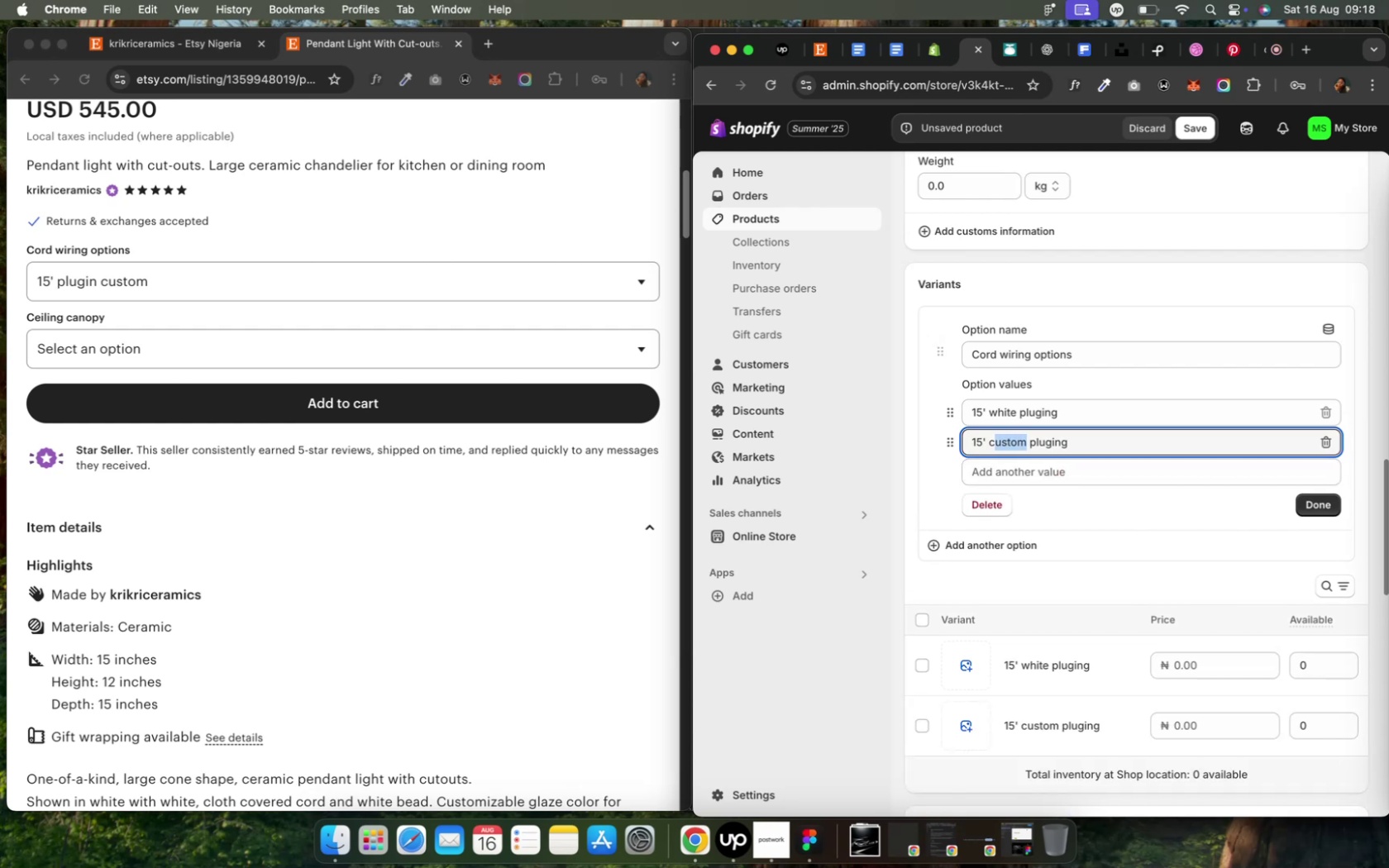 
key(Shift+ArrowLeft)
 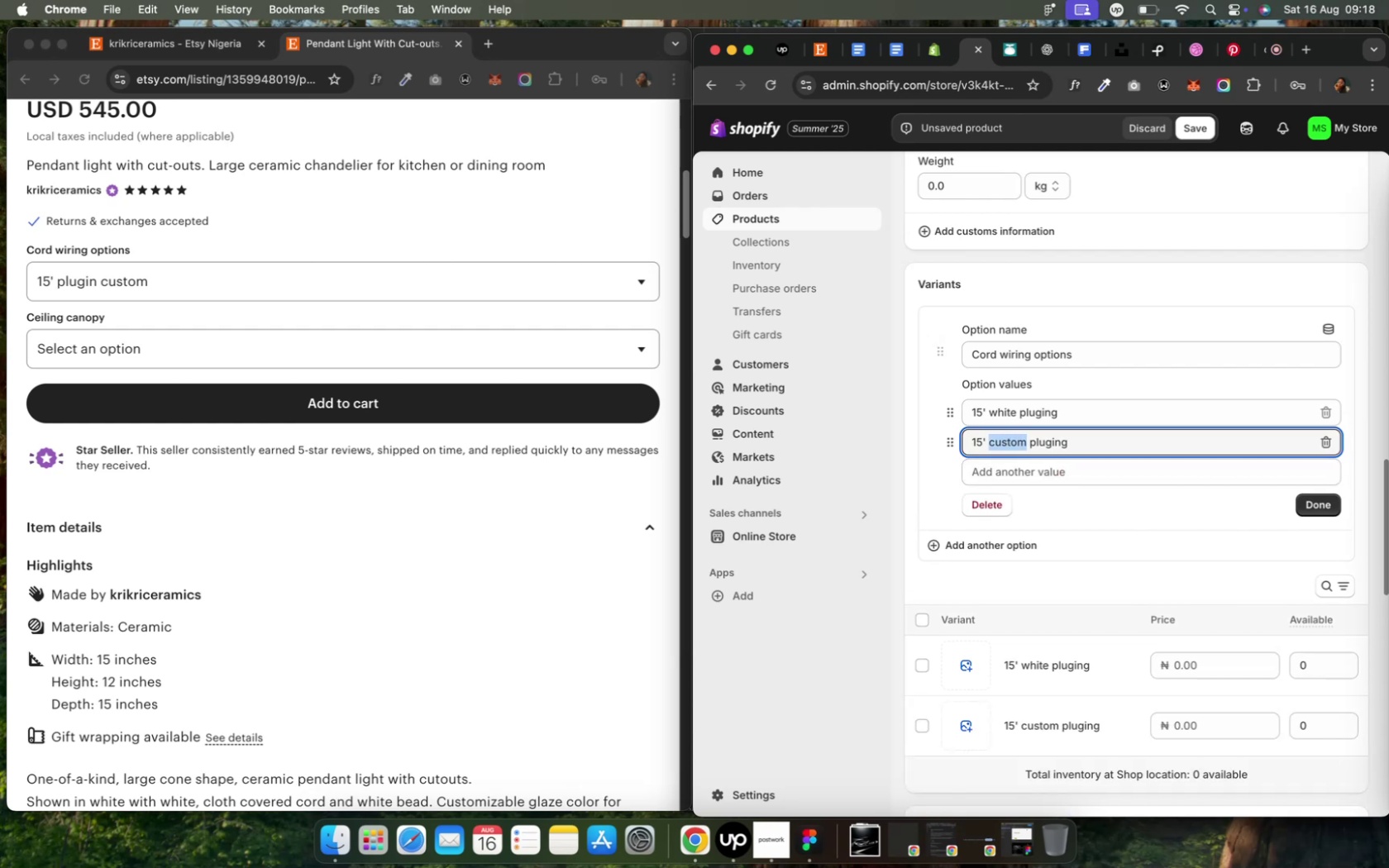 
key(Backspace)
 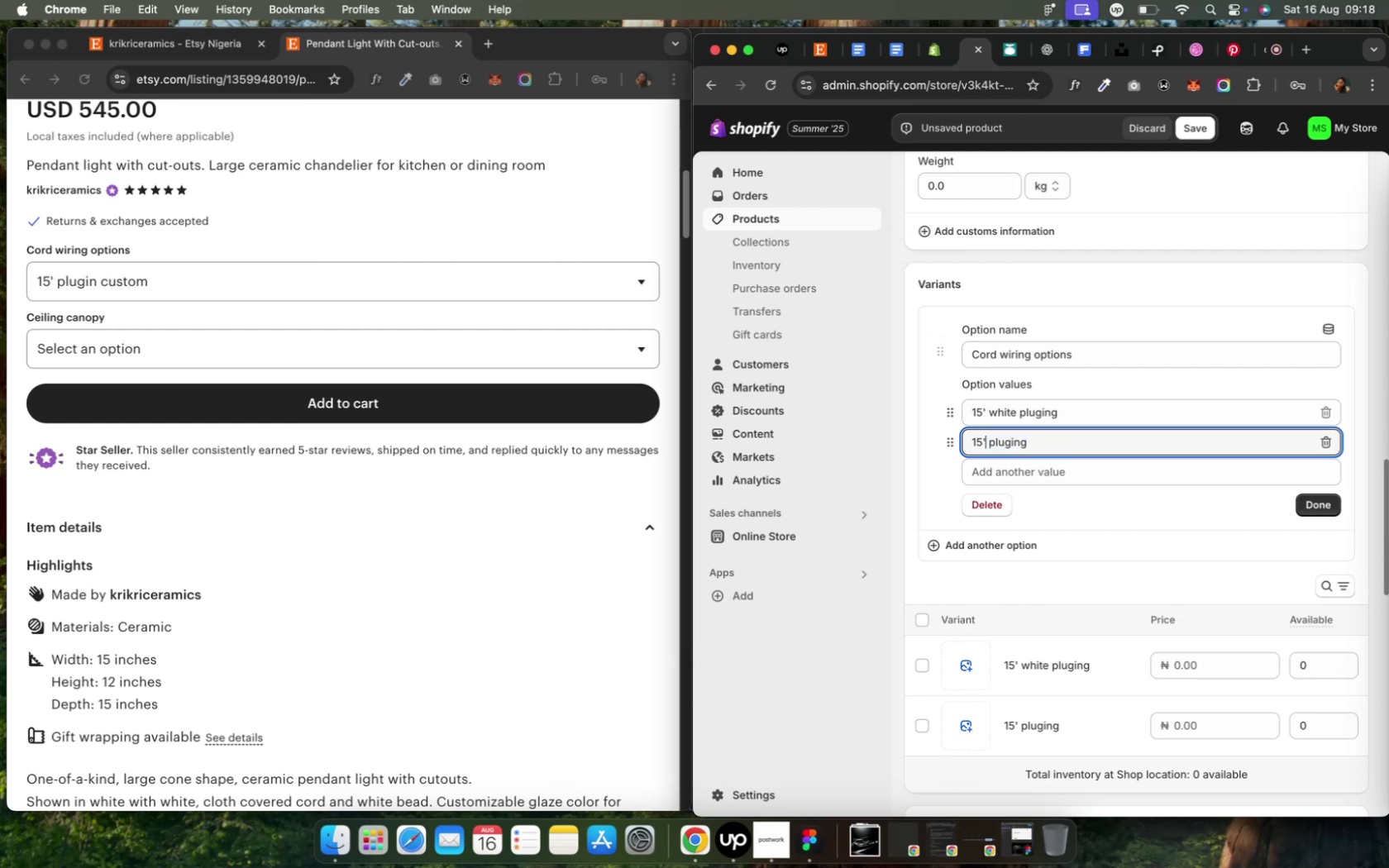 
hold_key(key=ArrowRight, duration=1.37)
 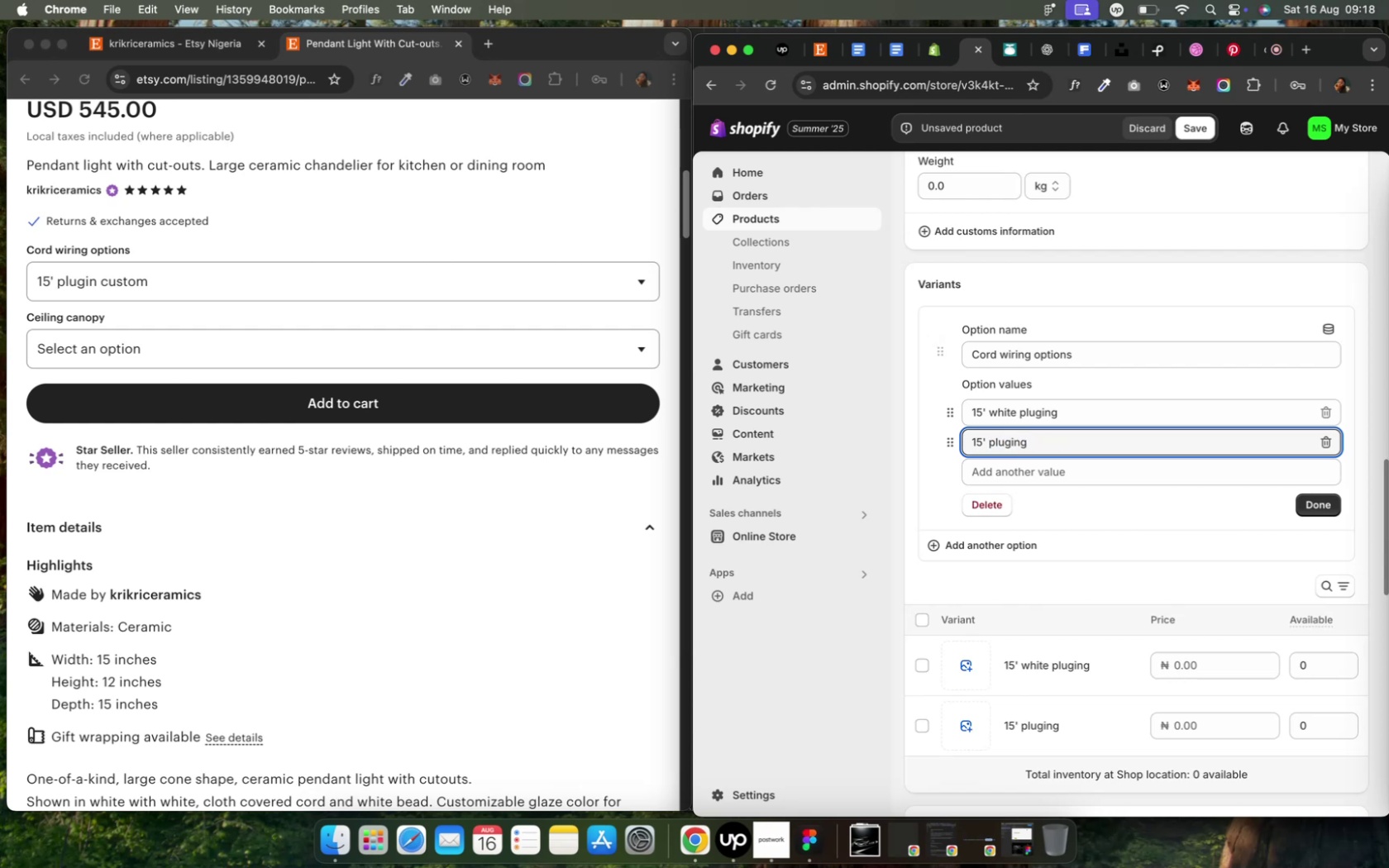 
type( custom)
 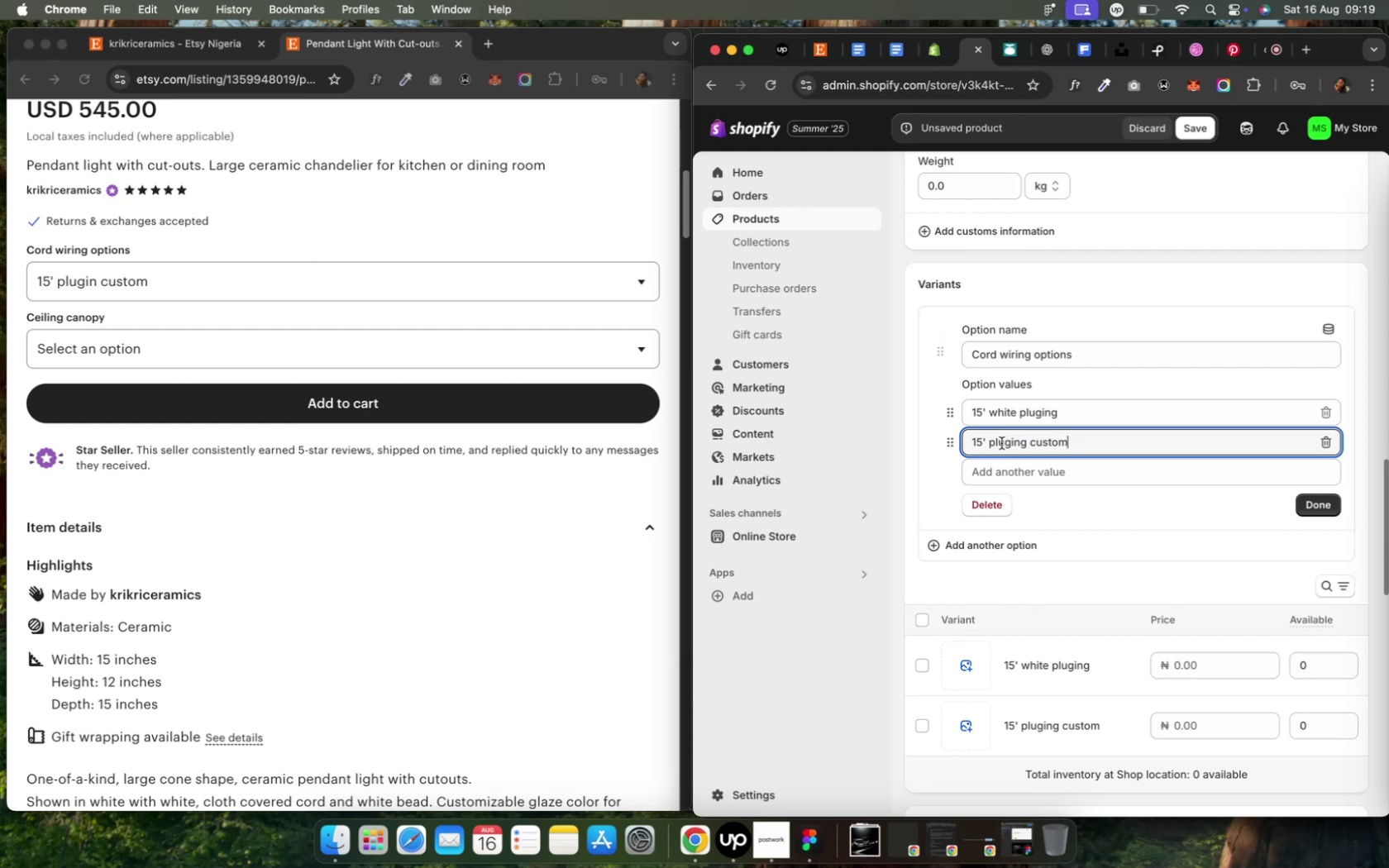 
mouse_move([545, 293])
 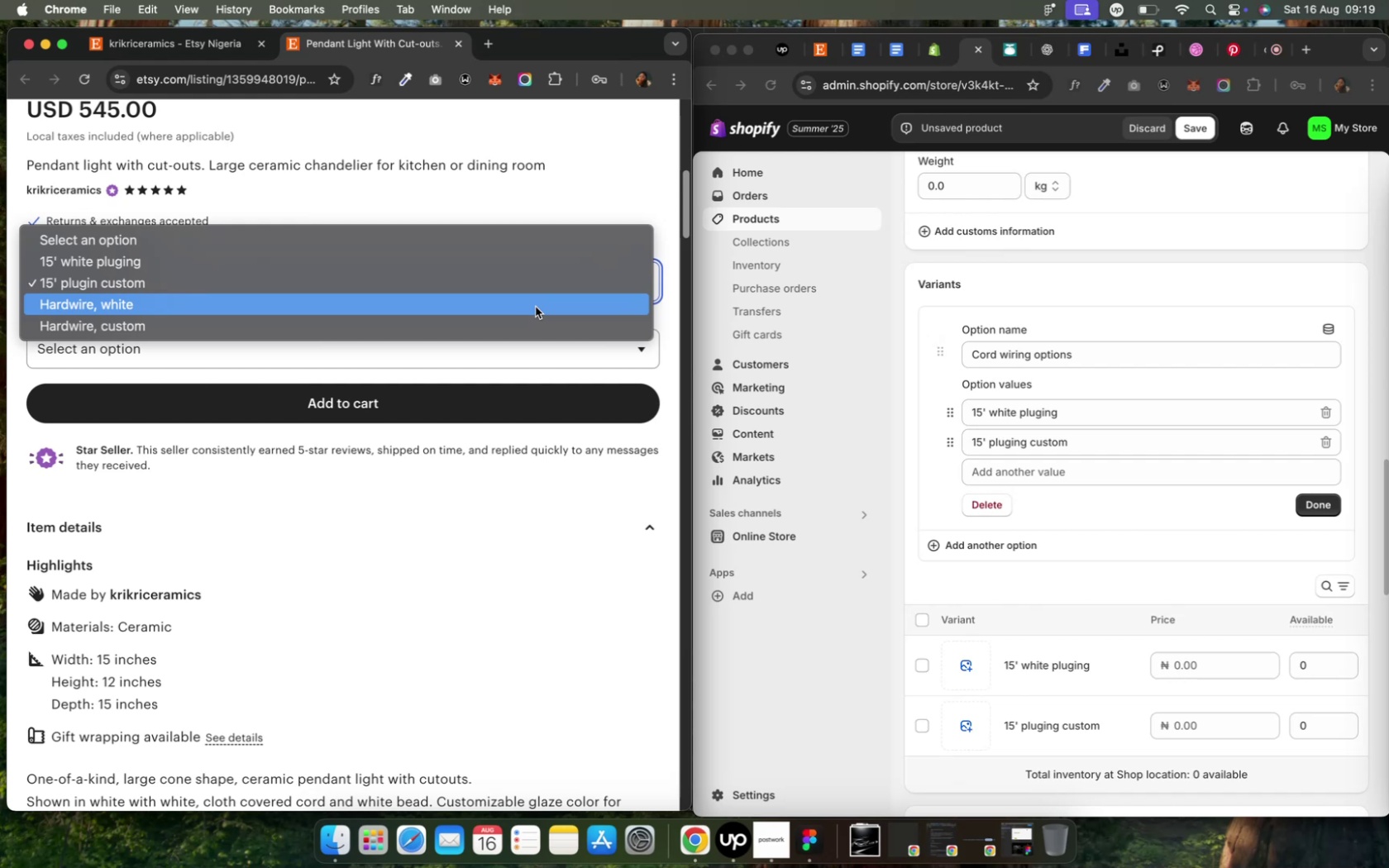 
left_click([535, 307])
 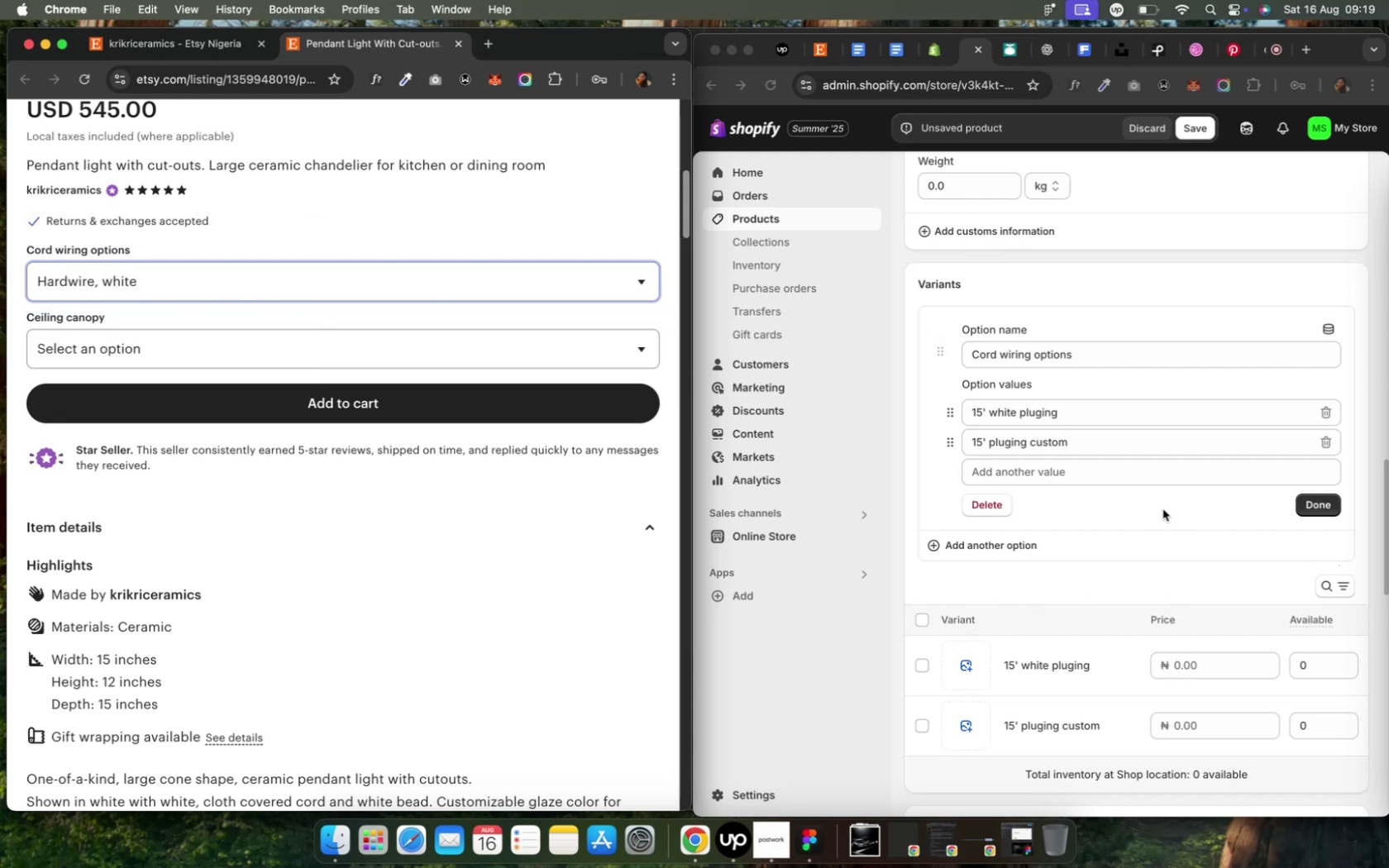 
left_click([1107, 474])
 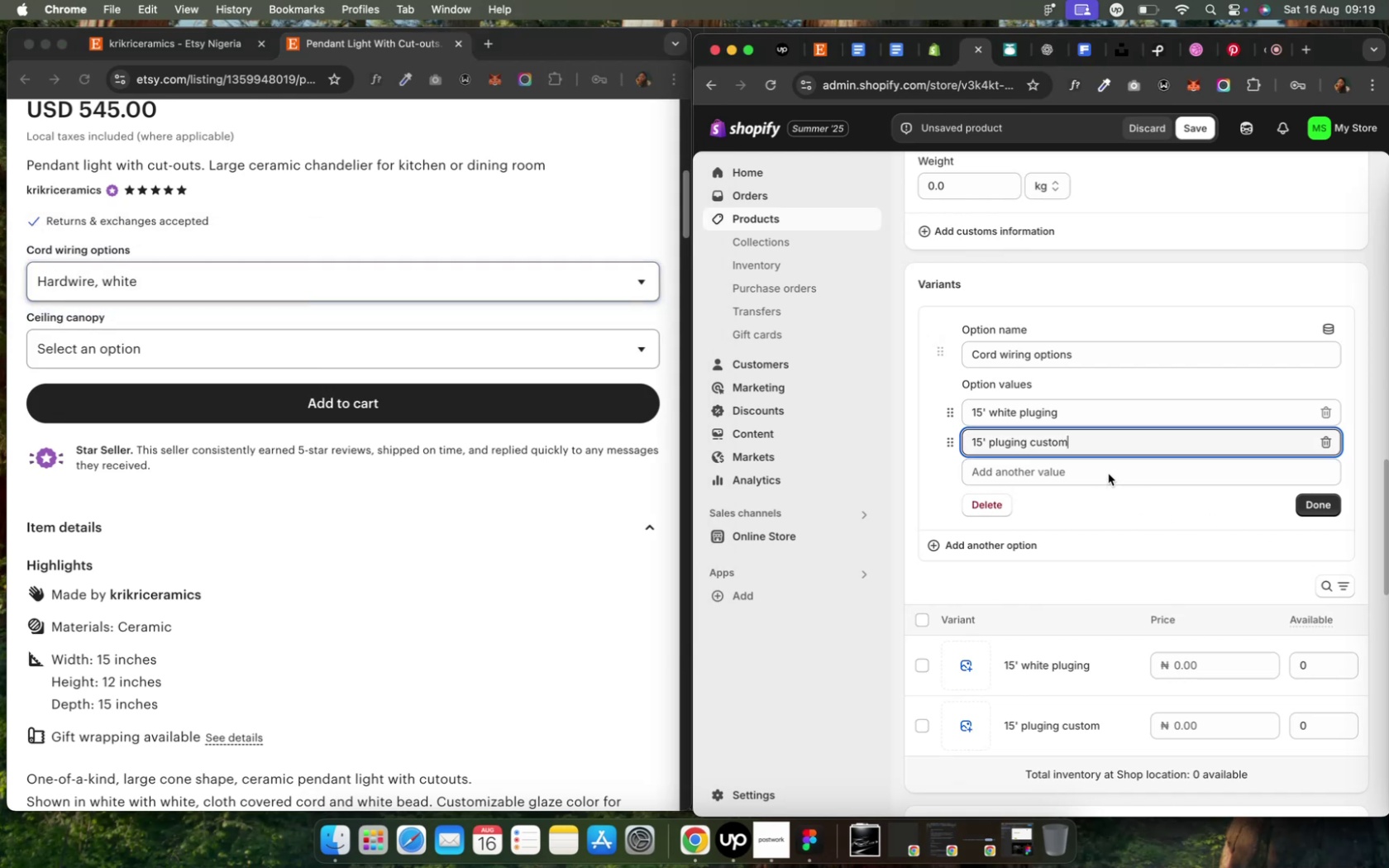 
left_click([1107, 474])
 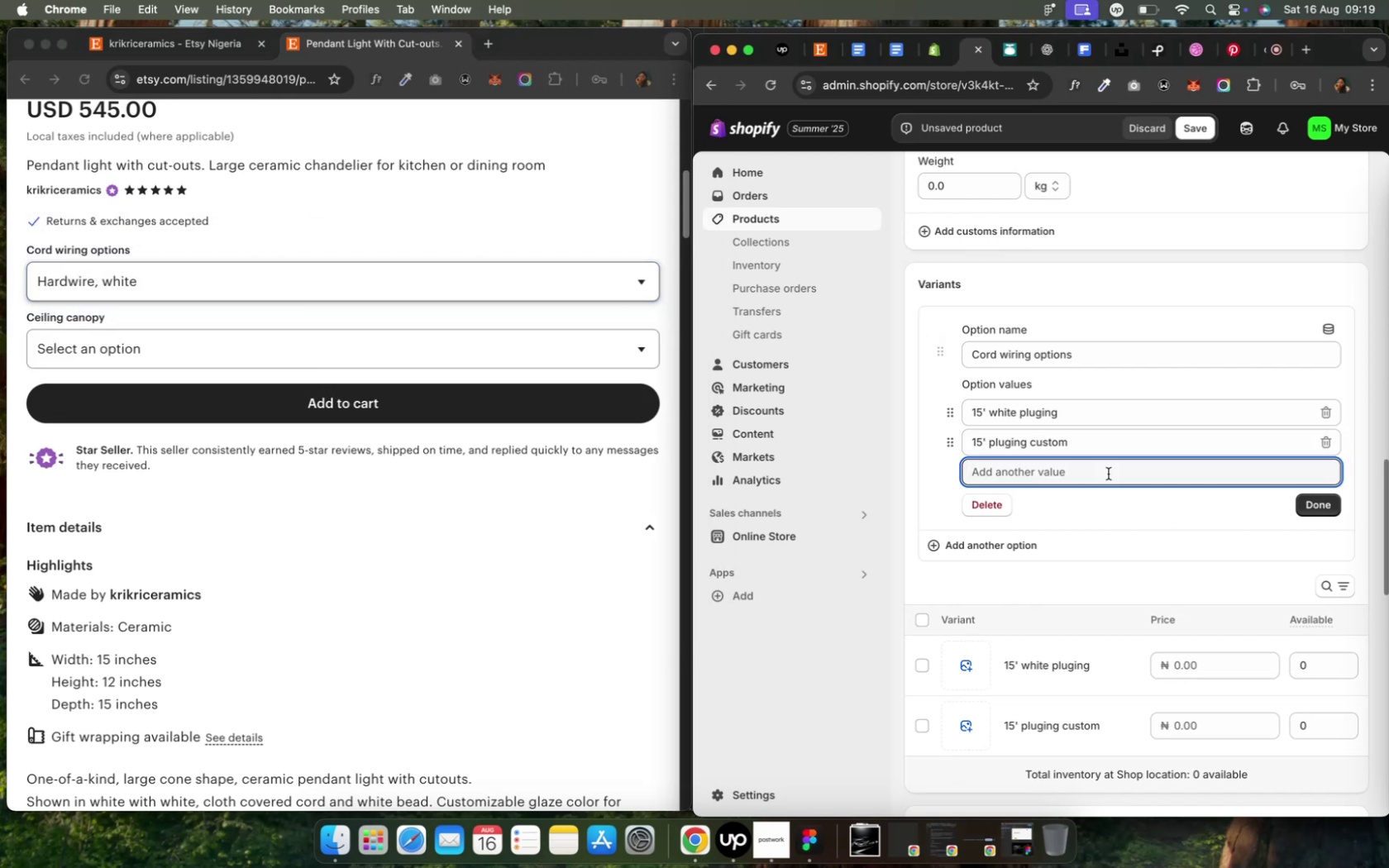 
type(Hardwire, white)
 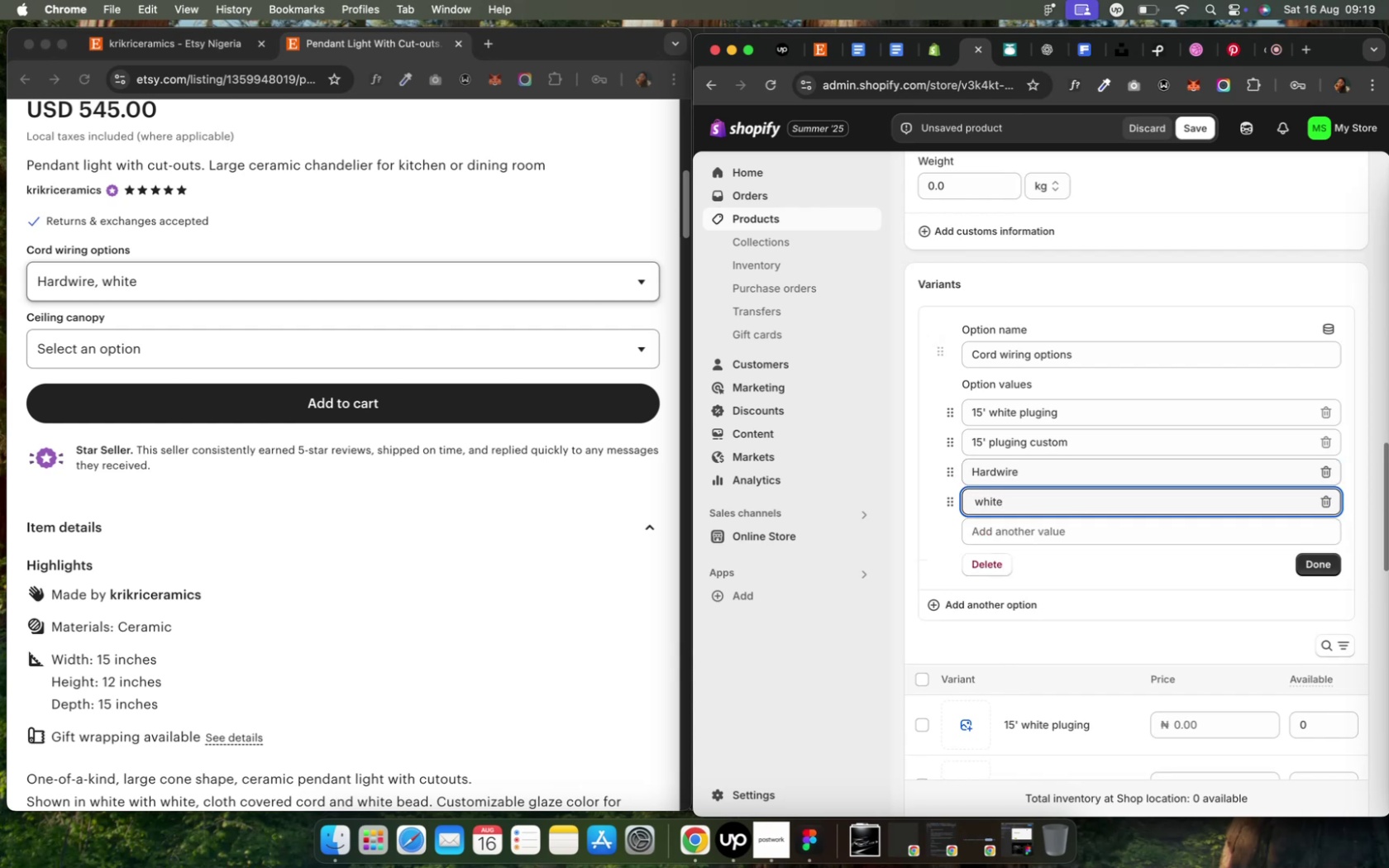 
left_click([1077, 474])
 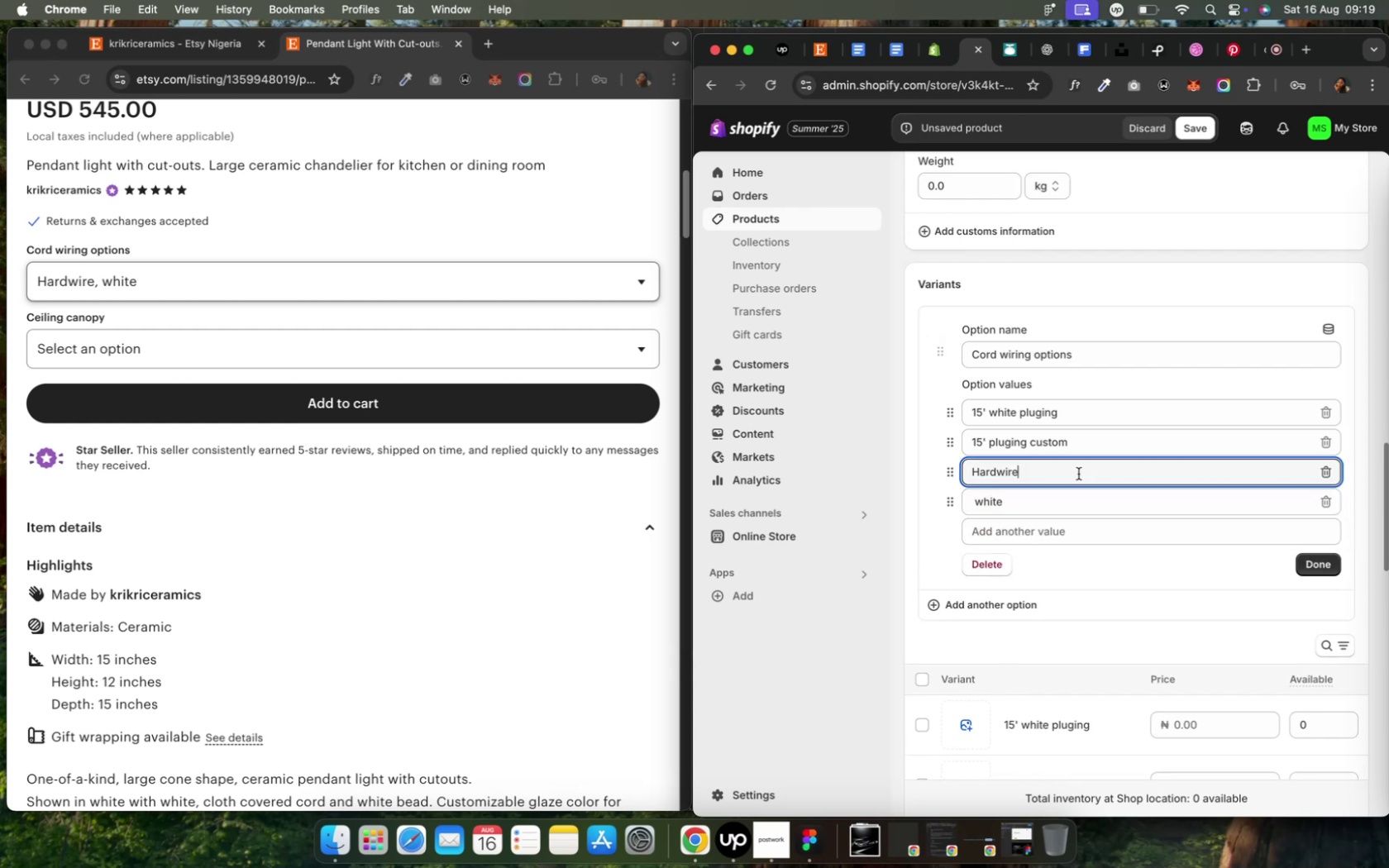 
key(Comma)
 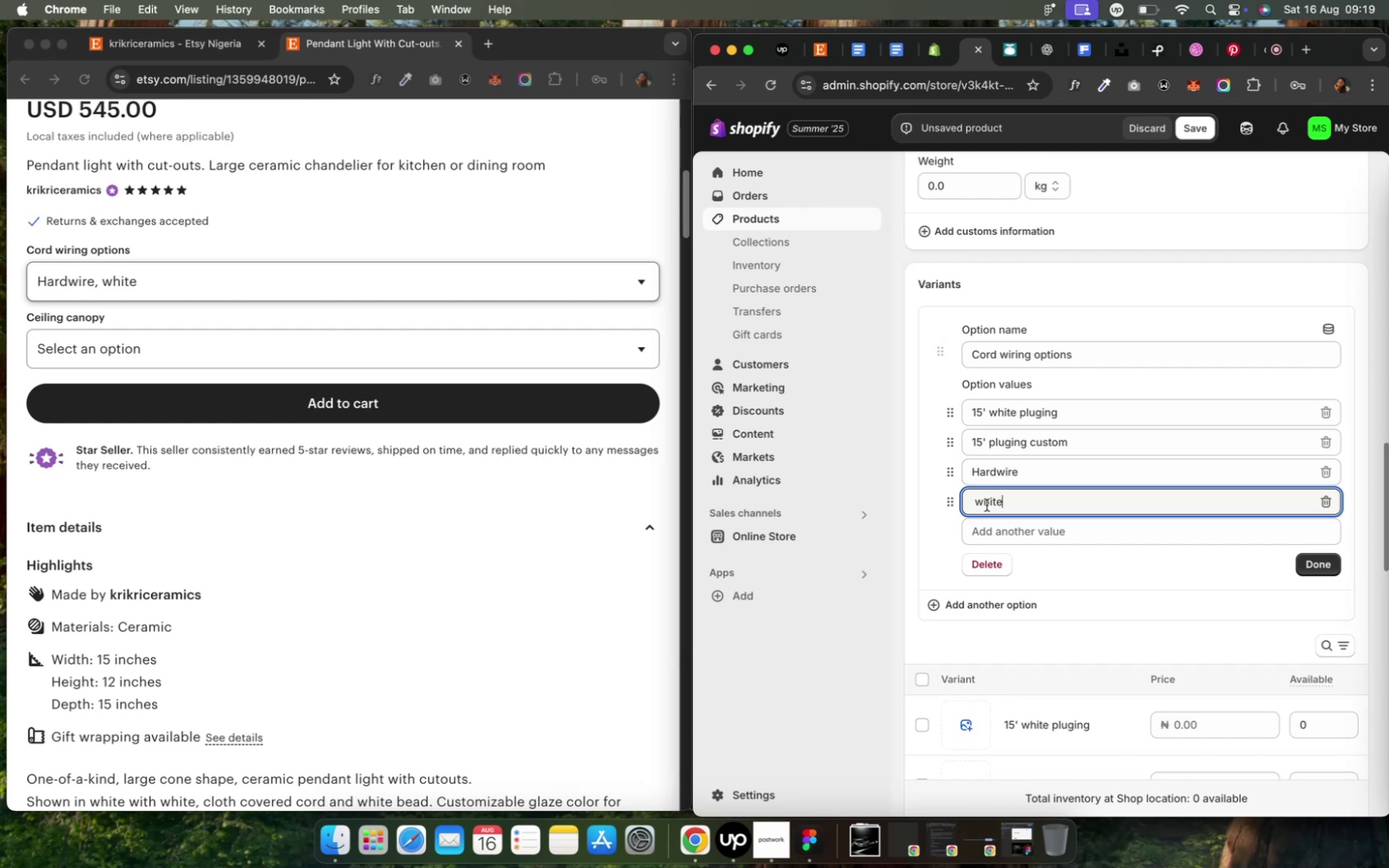 
wait(5.95)
 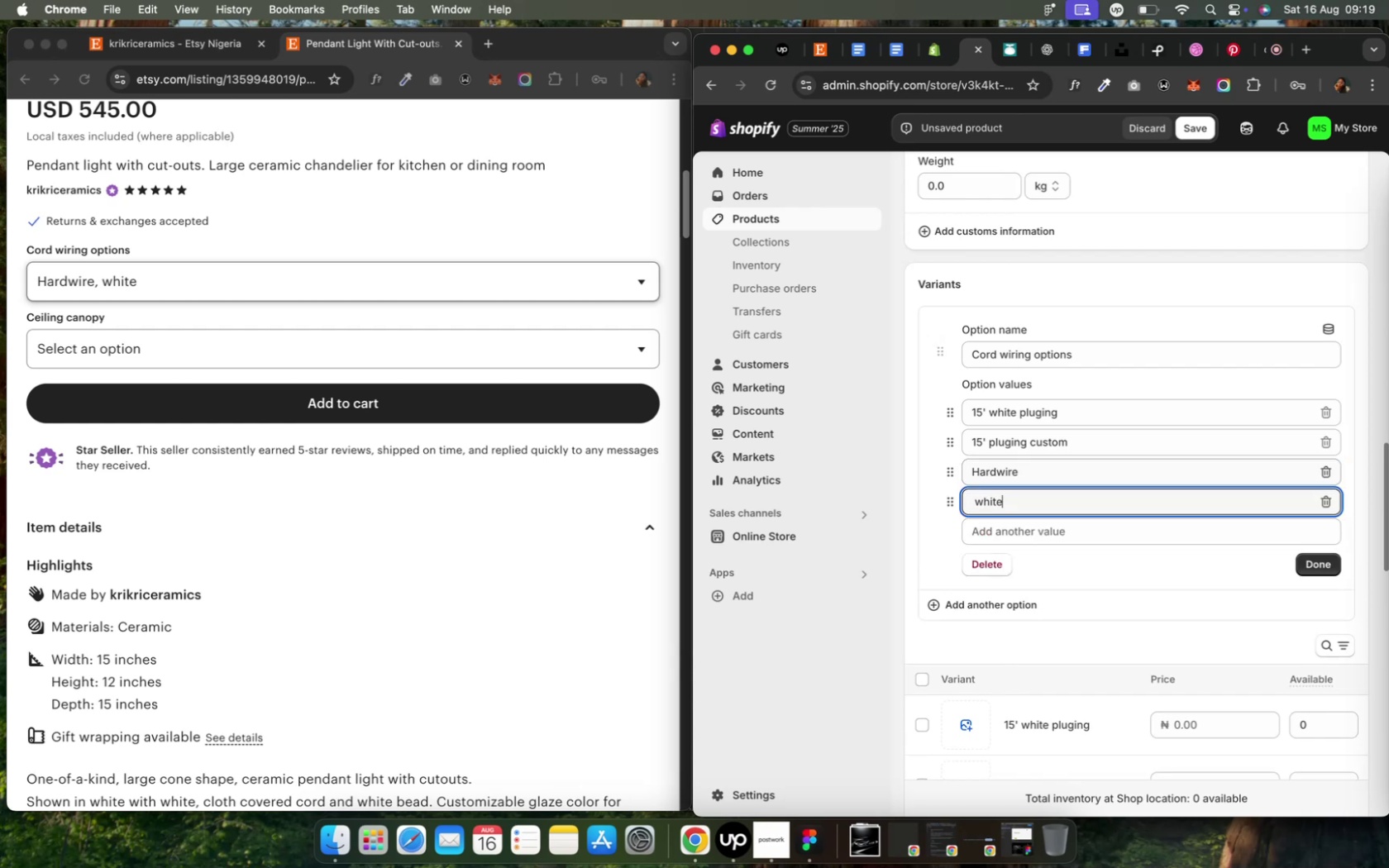 
double_click([984, 504])
 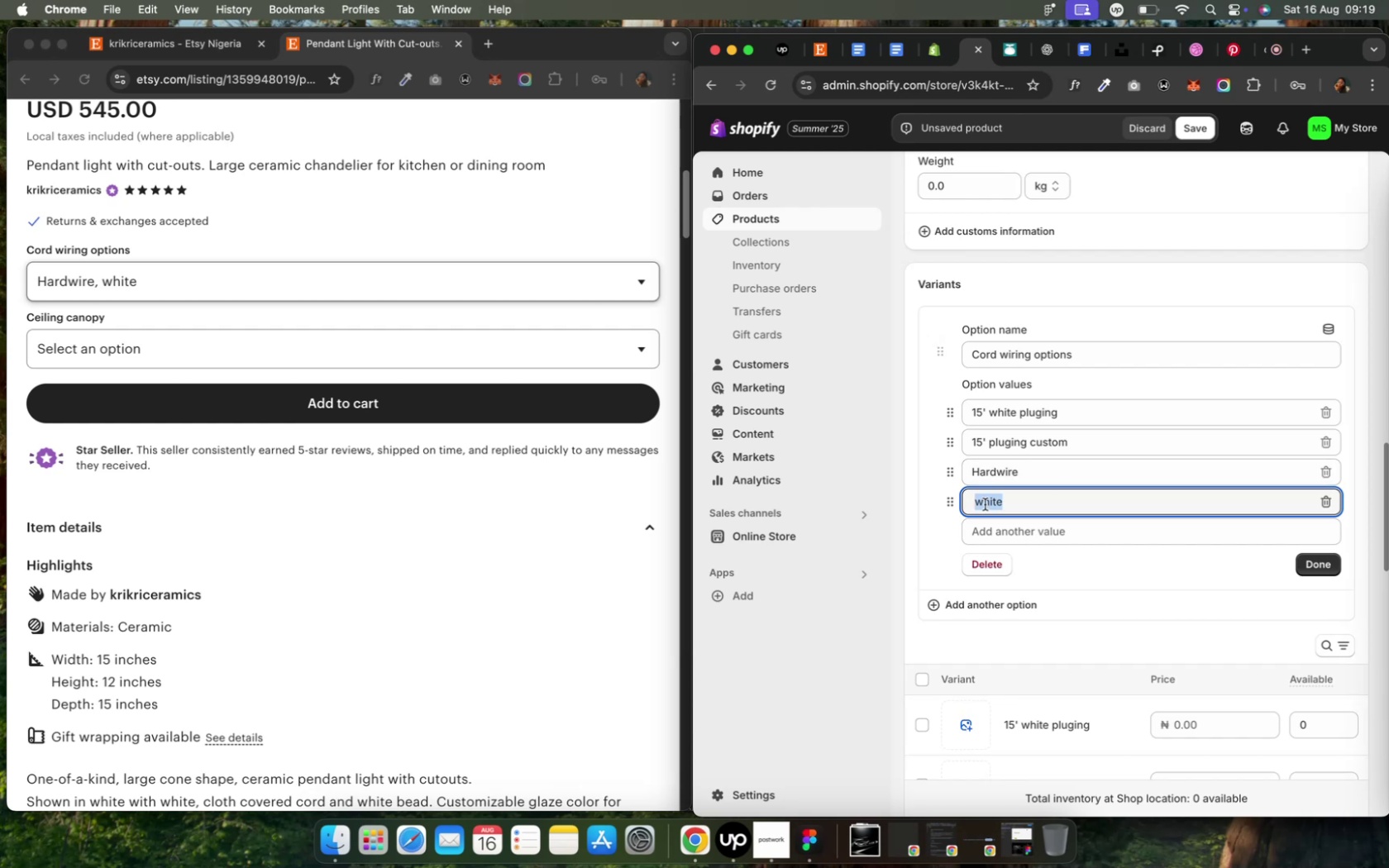 
key(Backspace)
 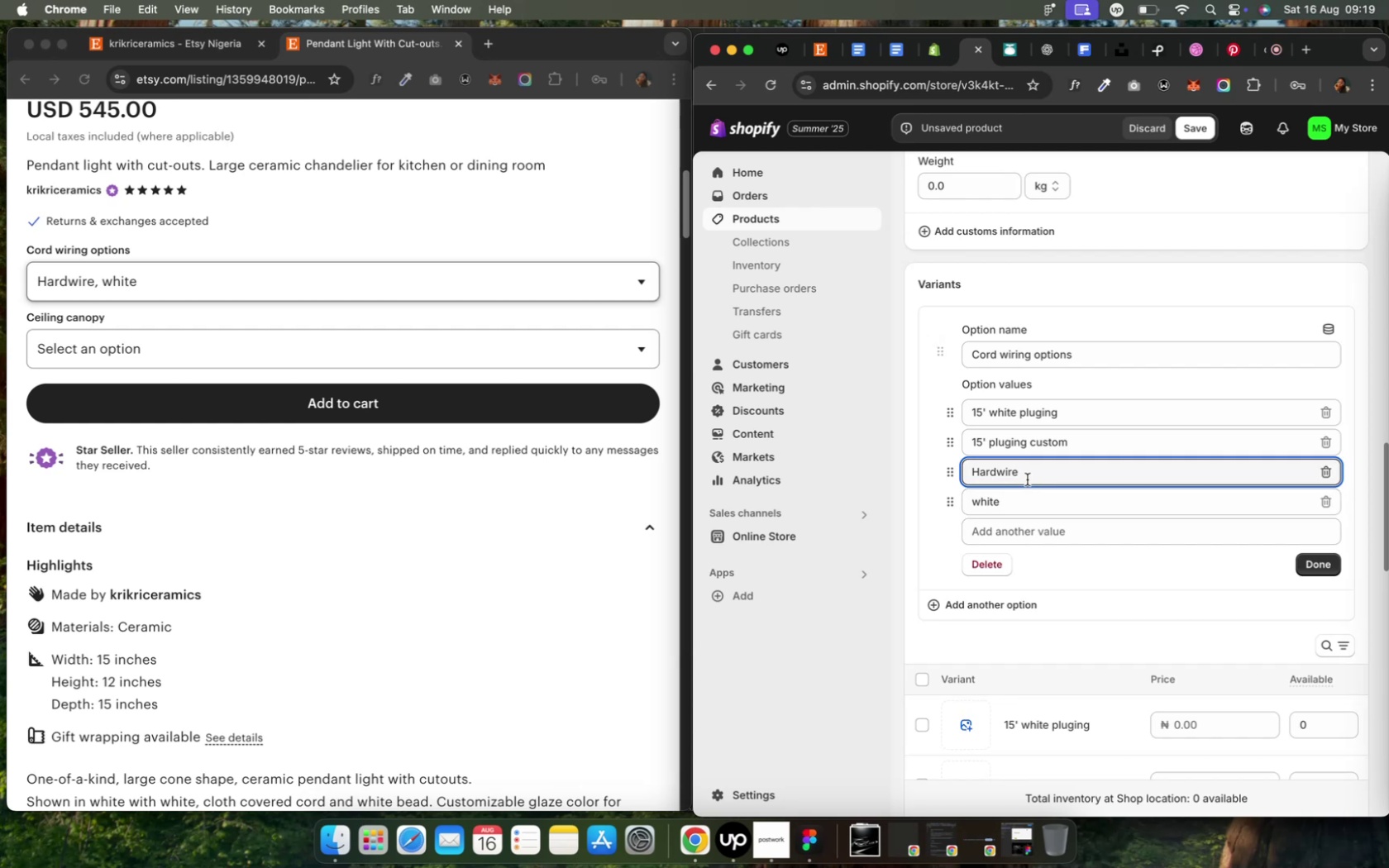 
key(Minus)
 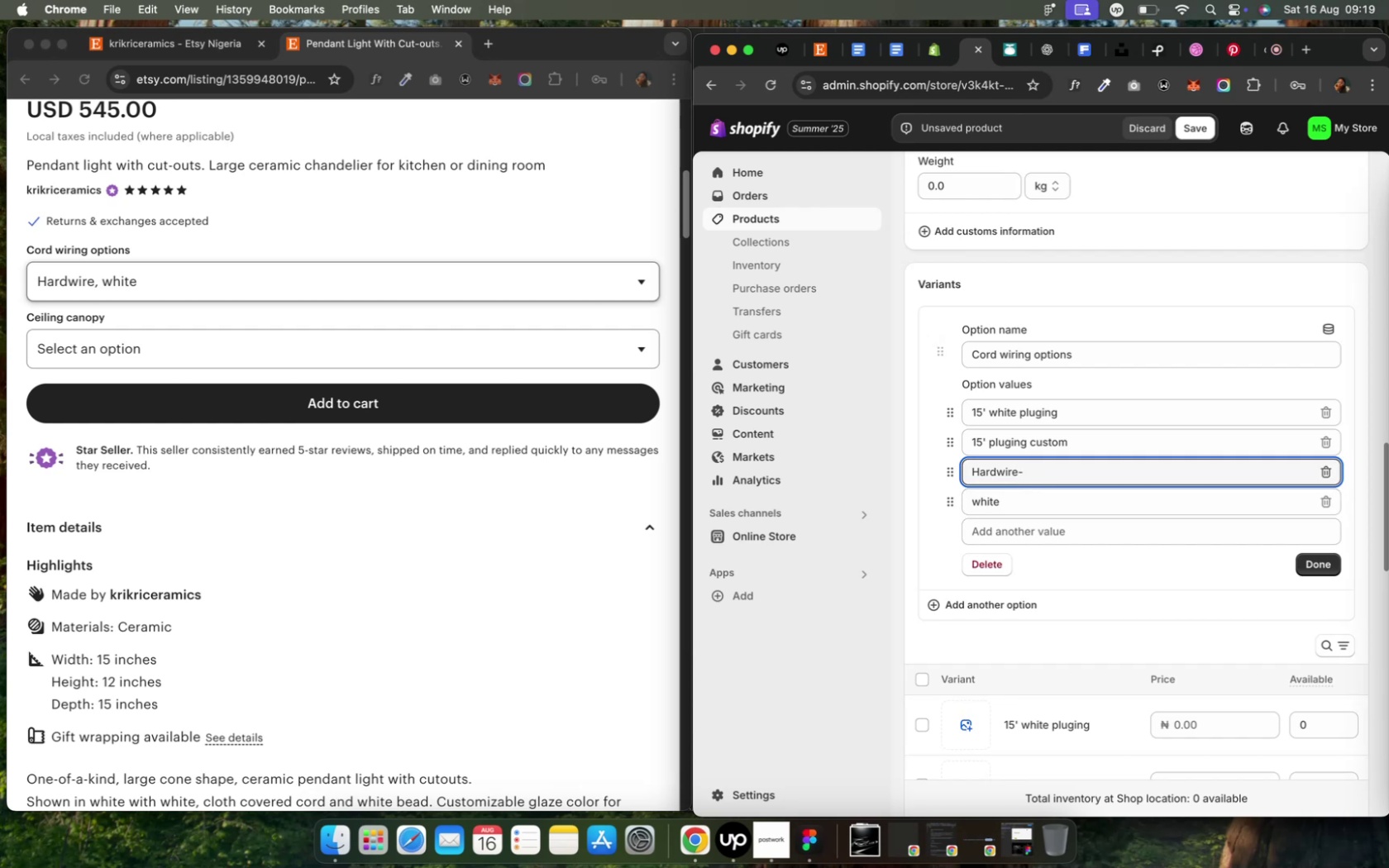 
key(ArrowLeft)
 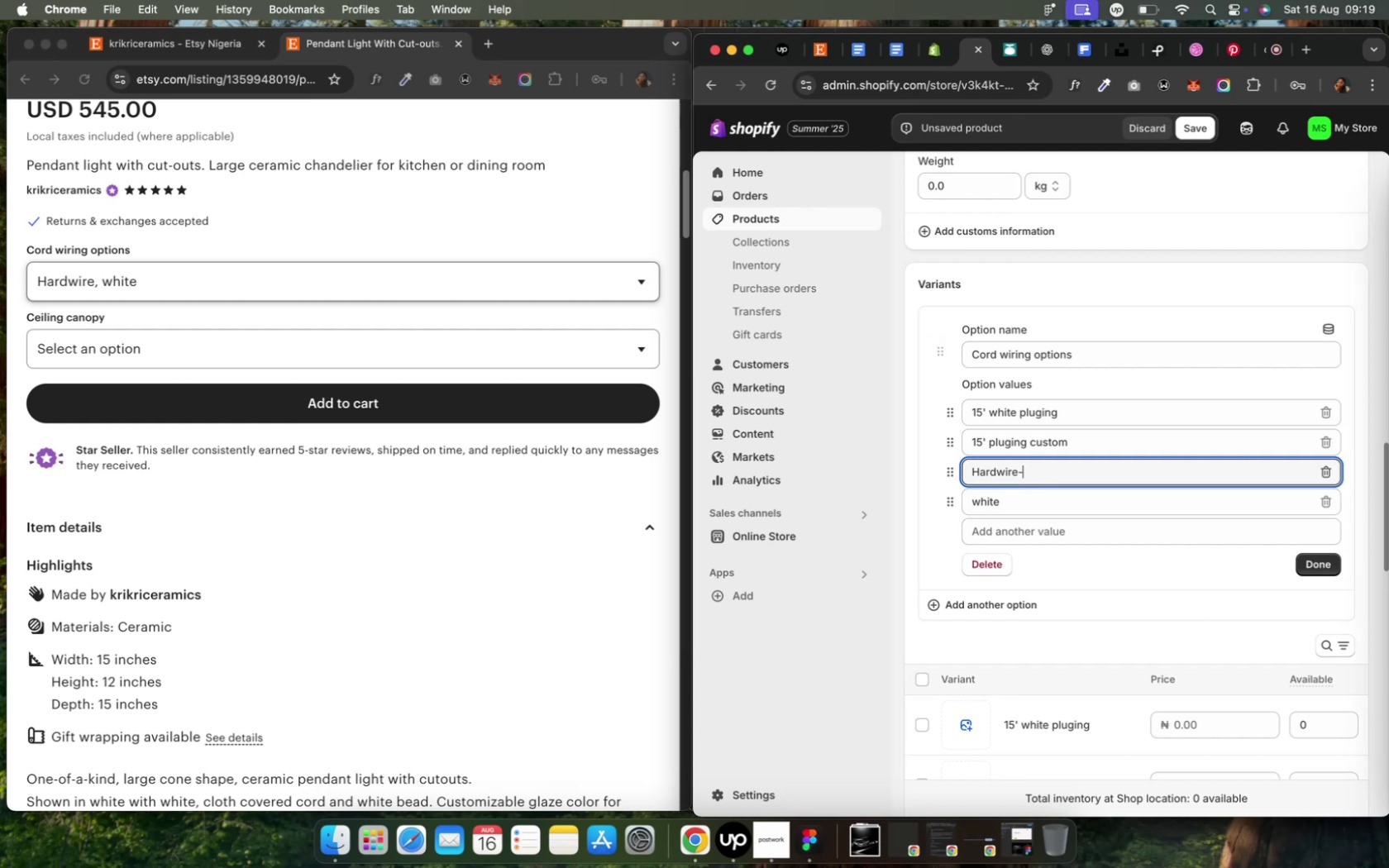 
key(Meta+MetaRight)
 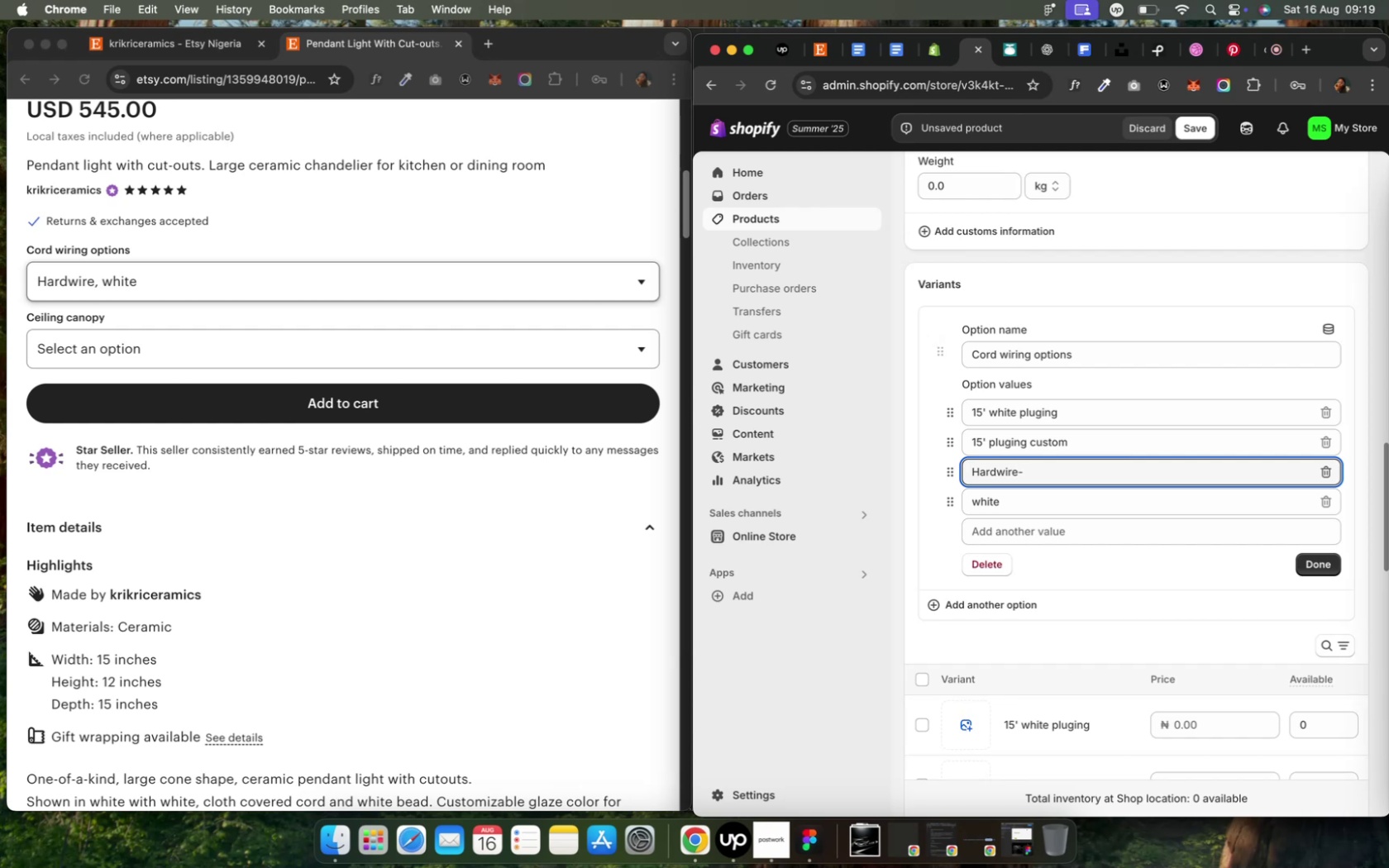 
key(Space)
 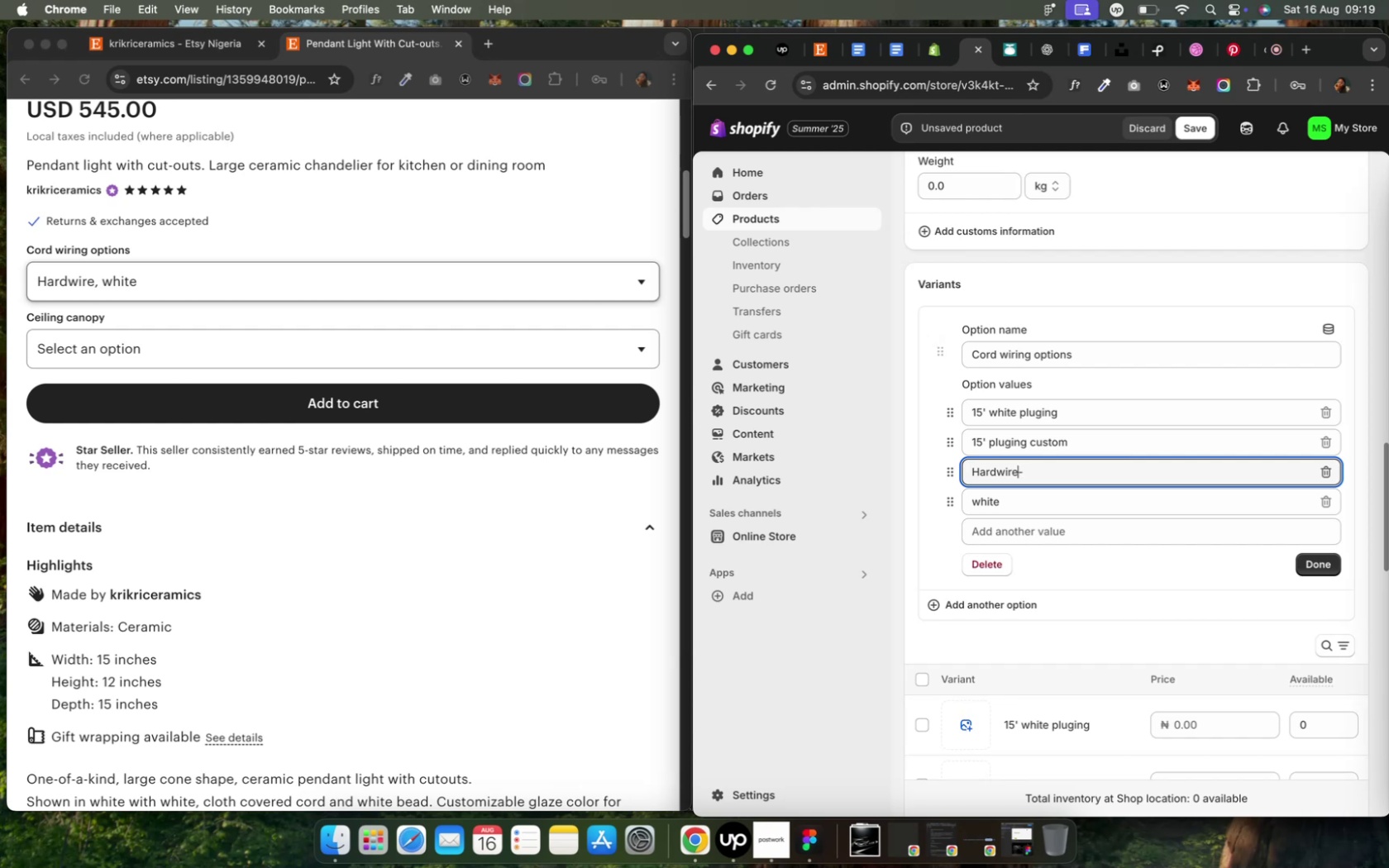 
key(ArrowRight)
 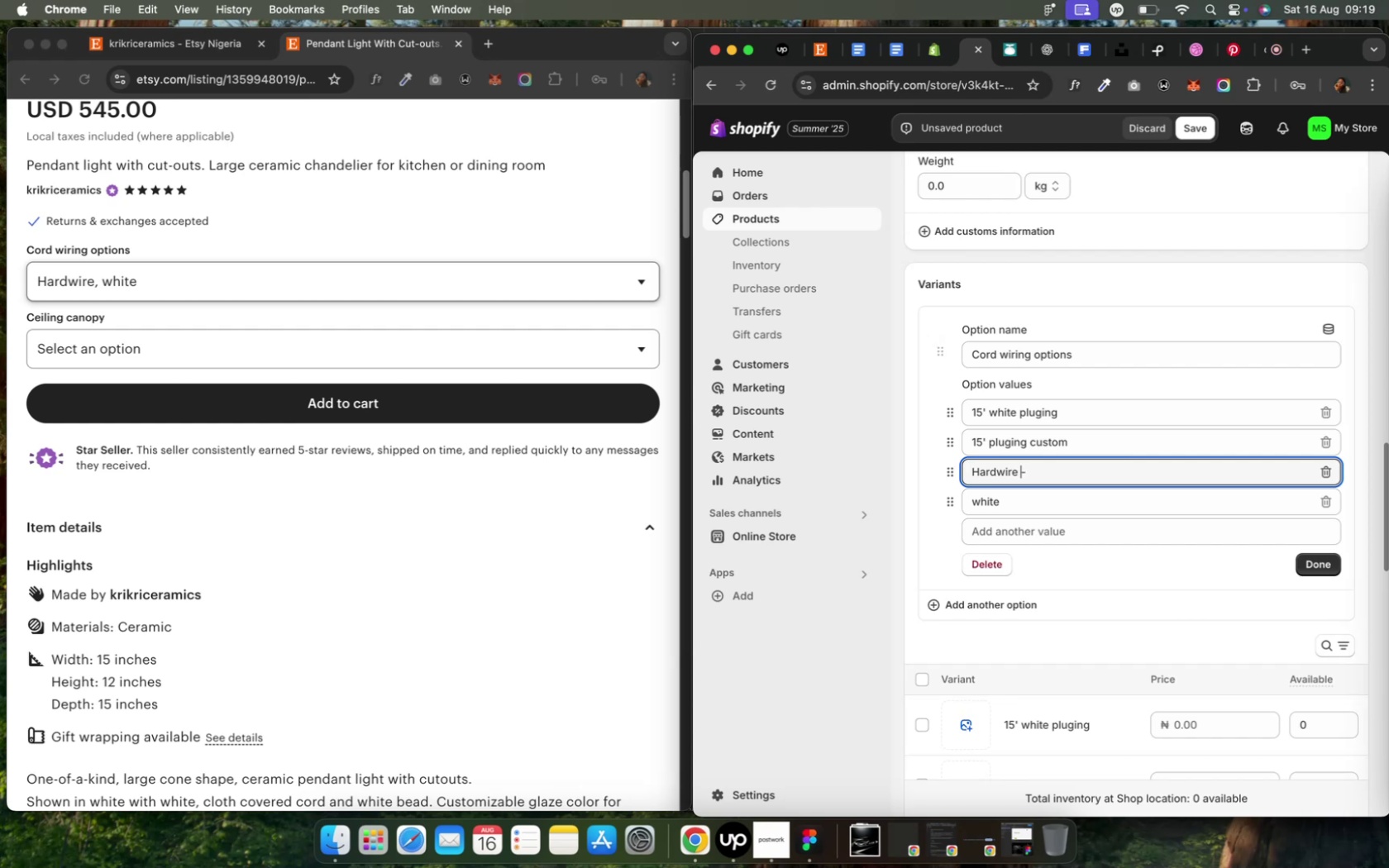 
key(ArrowRight)
 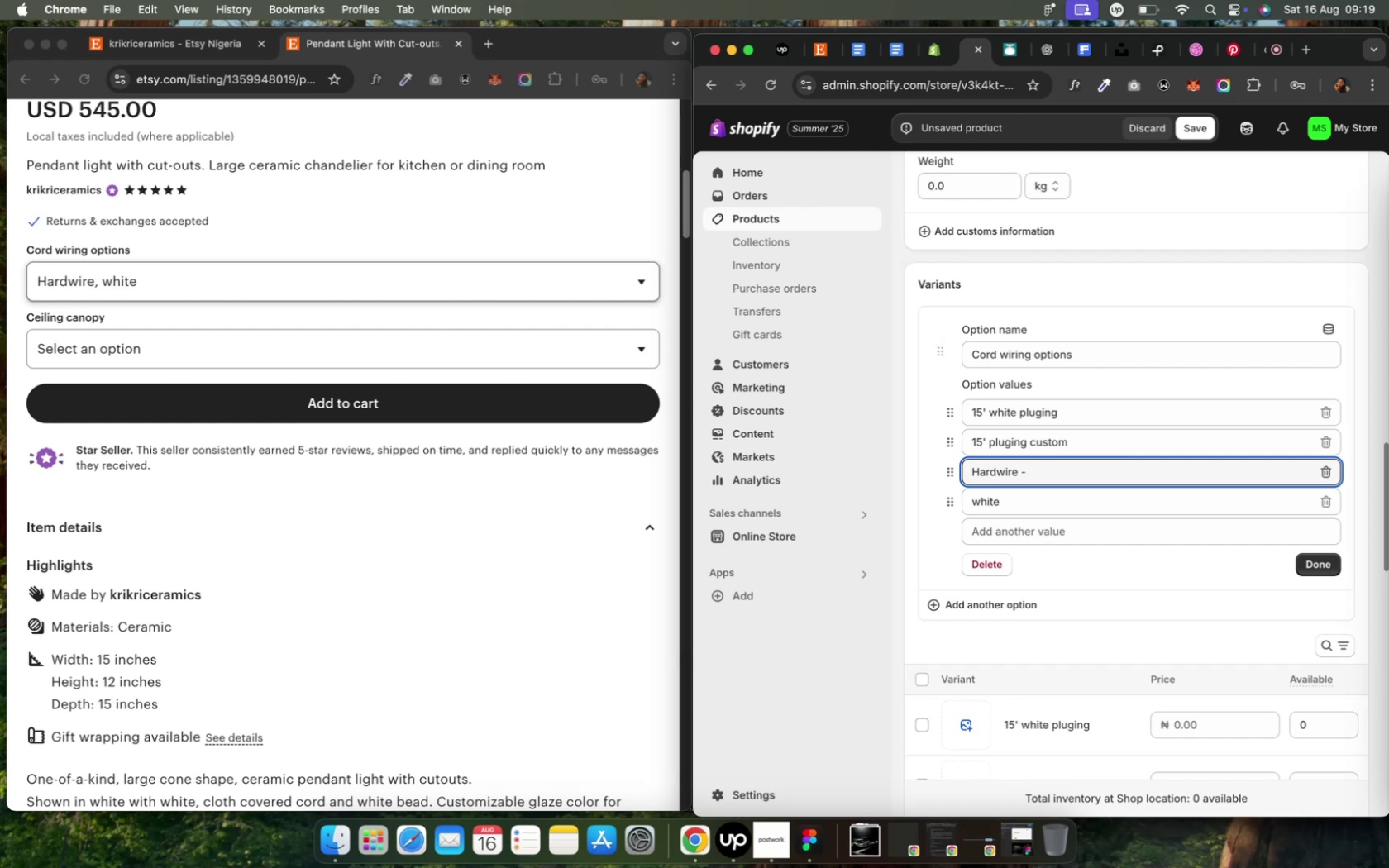 
type( white)
 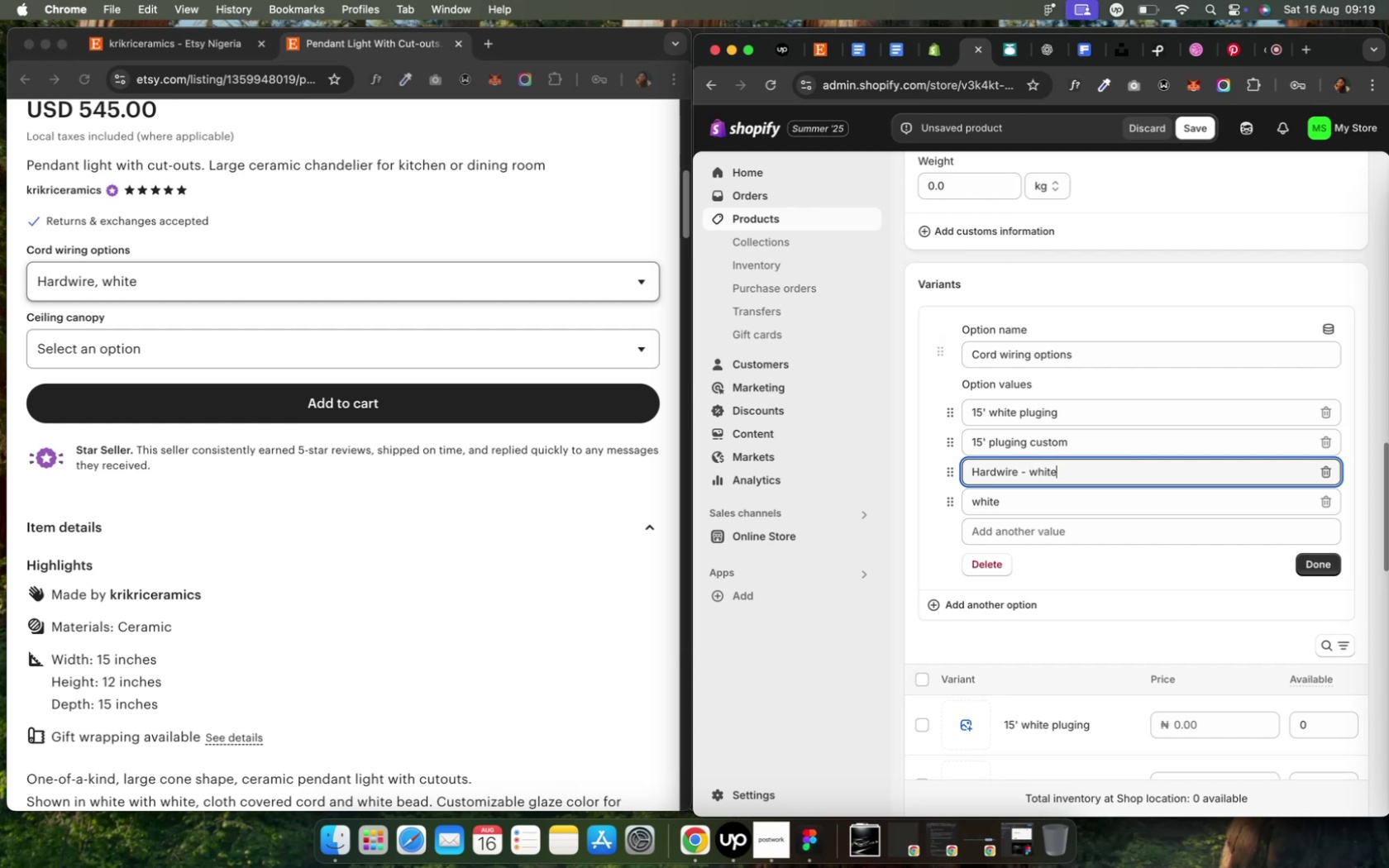 
key(Meta+A)
 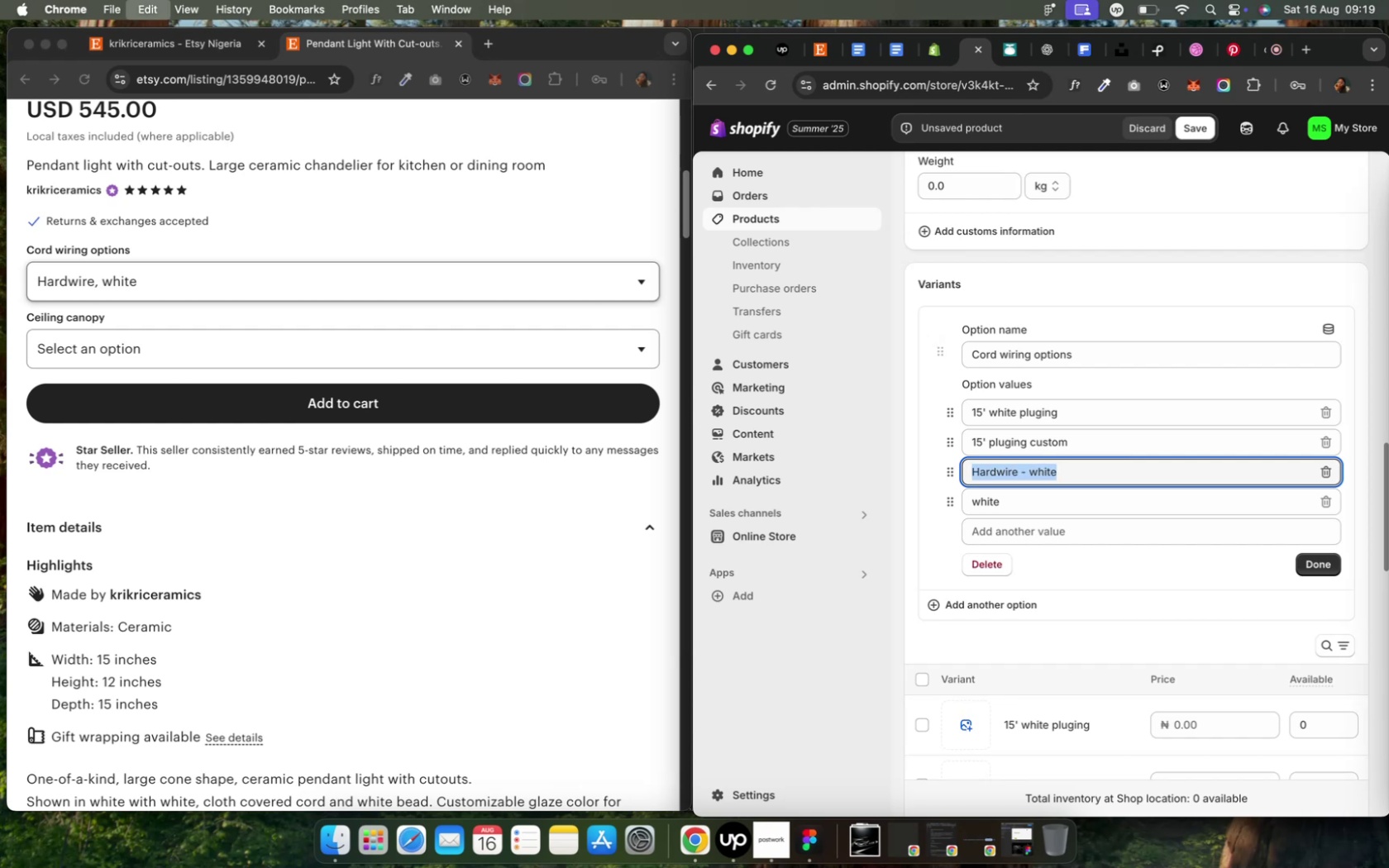 
key(Meta+C)
 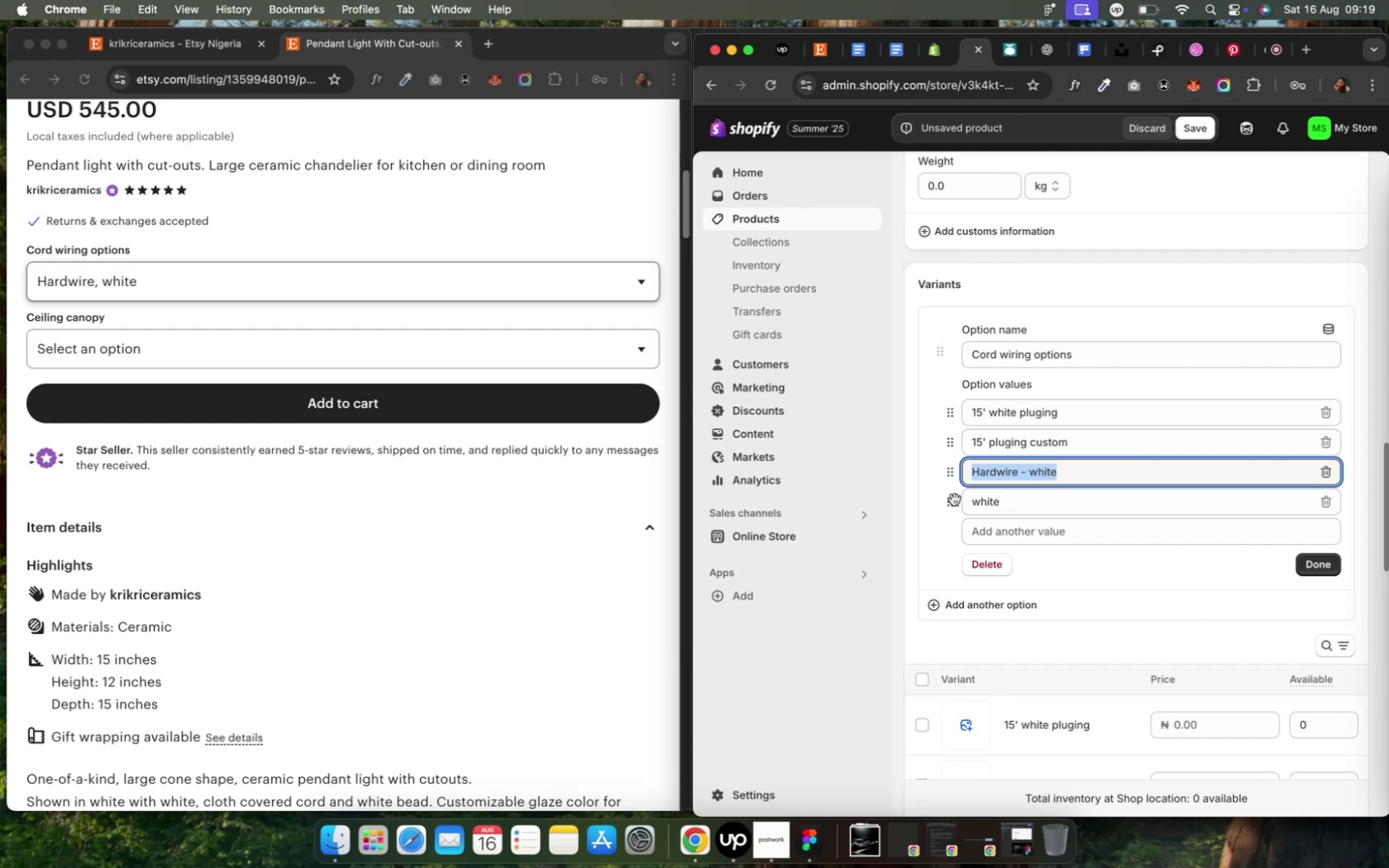 
double_click([973, 500])
 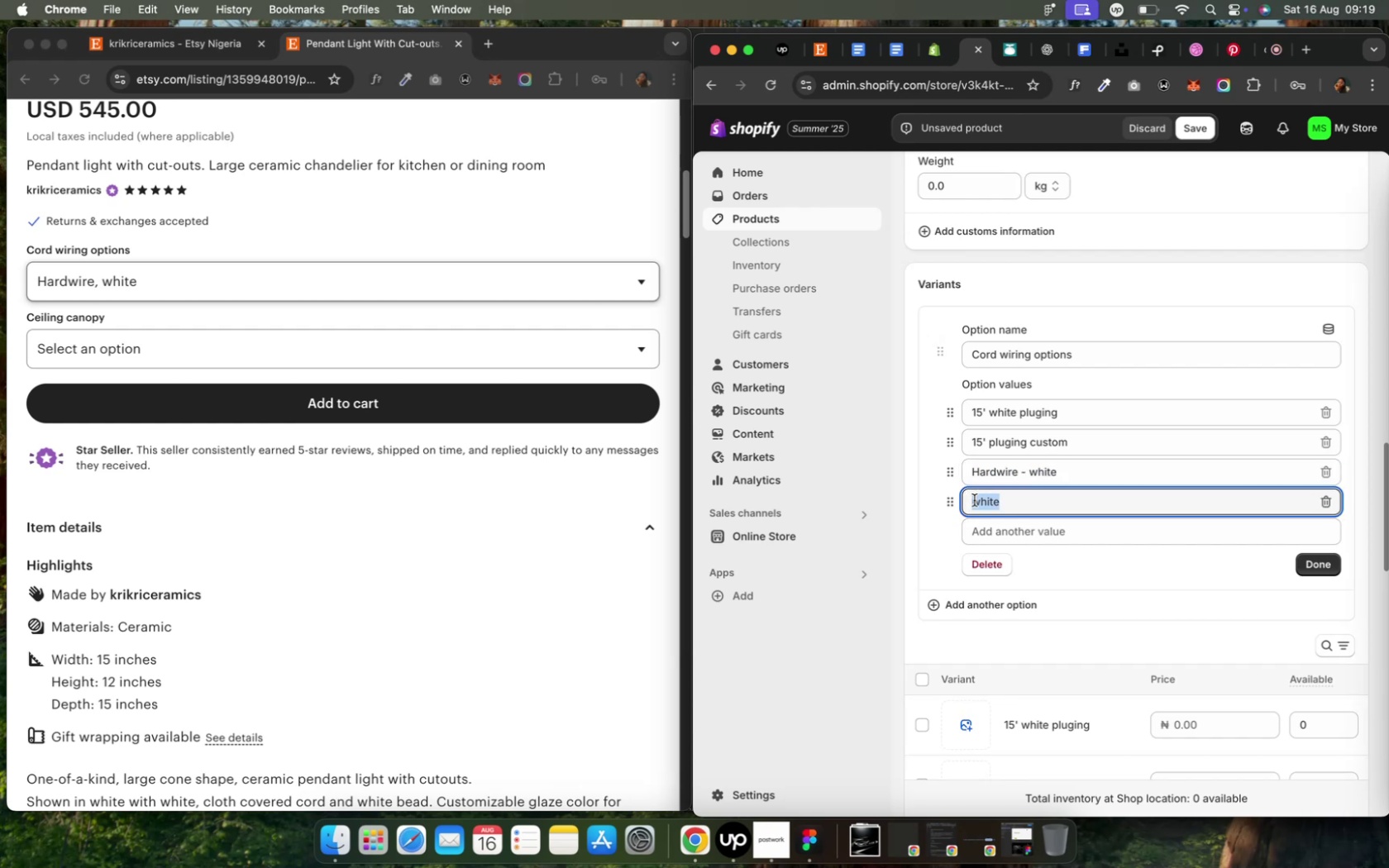 
key(Meta+V)
 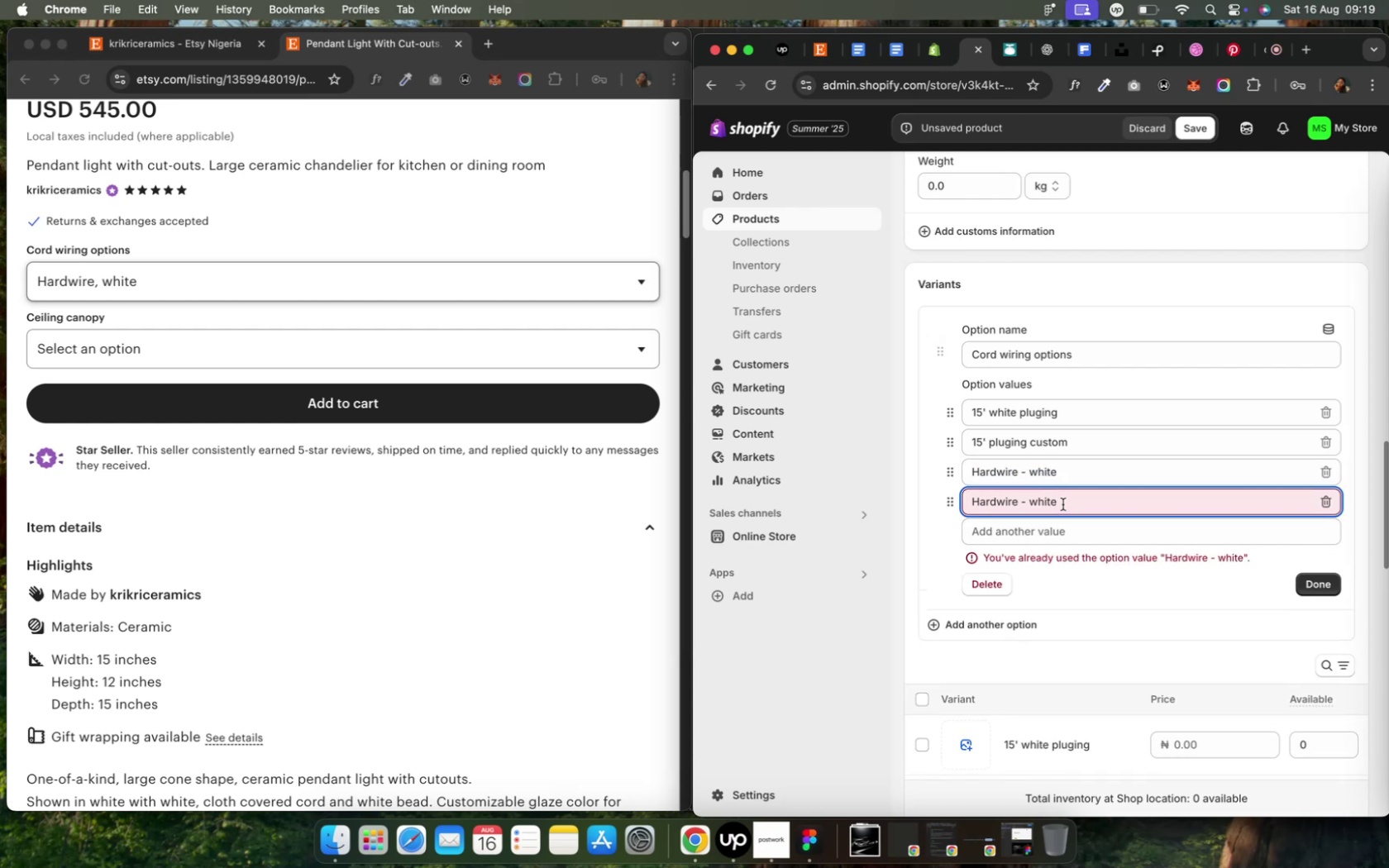 
double_click([1048, 500])
 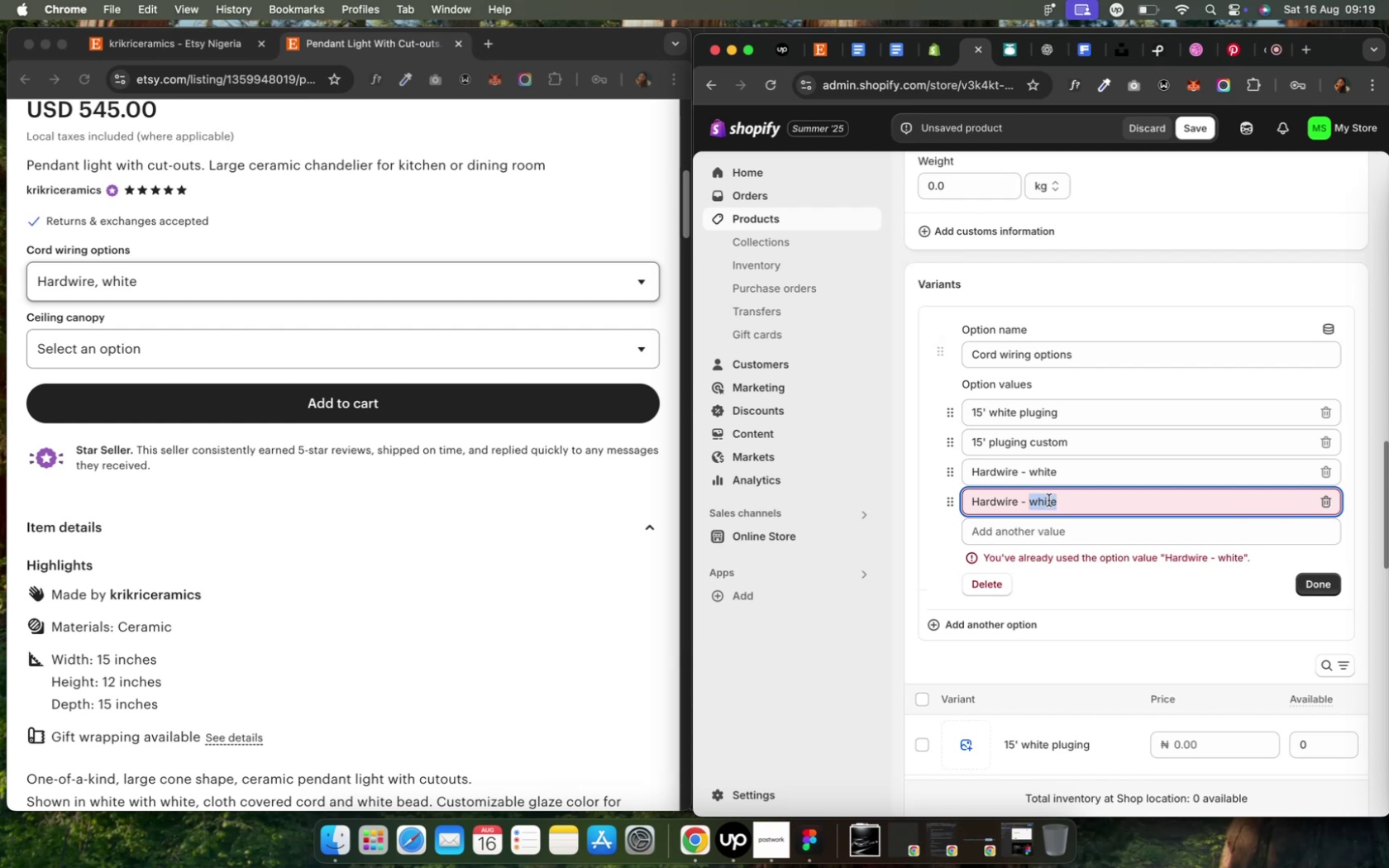 
type(custom)
 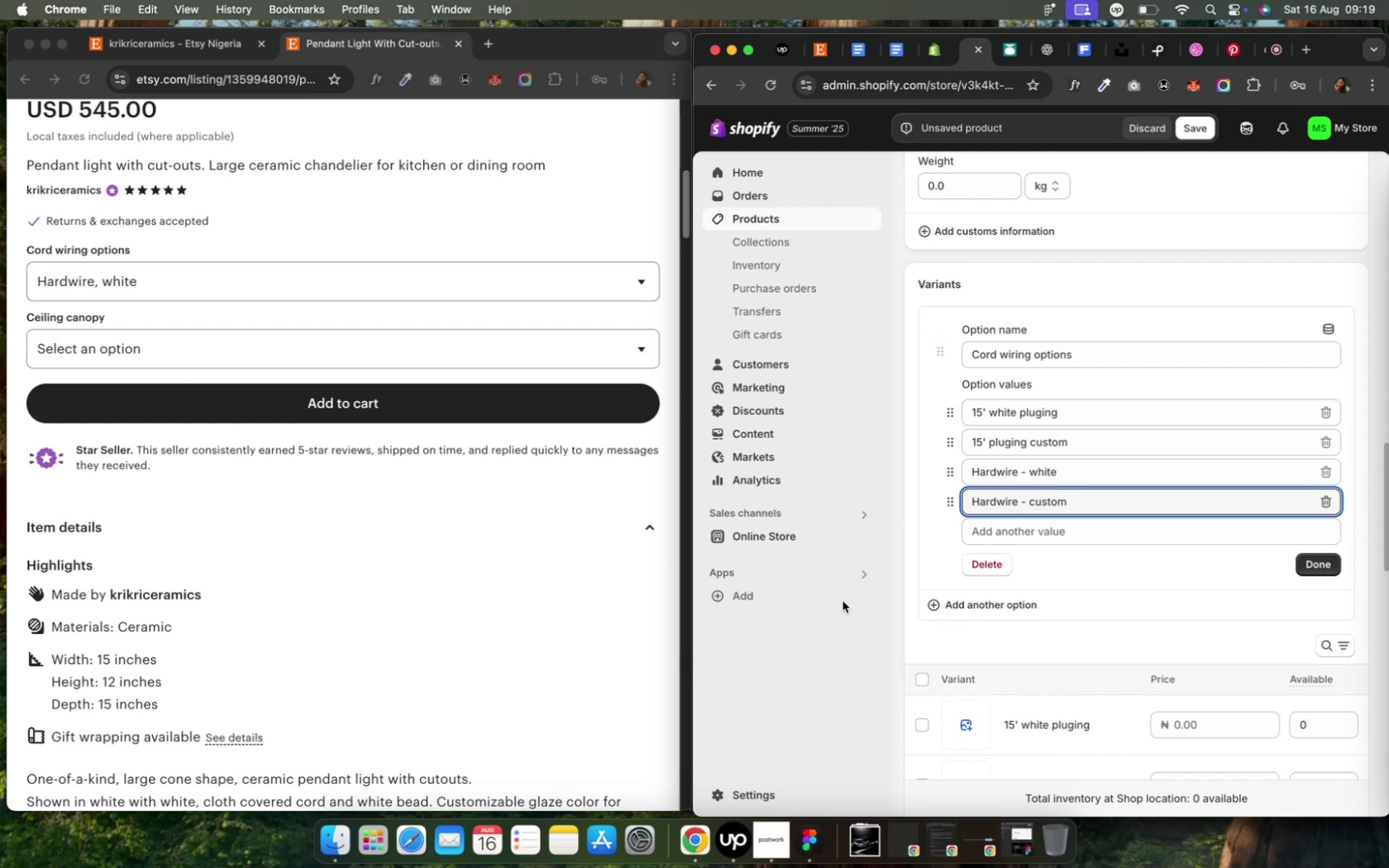 
wait(5.57)
 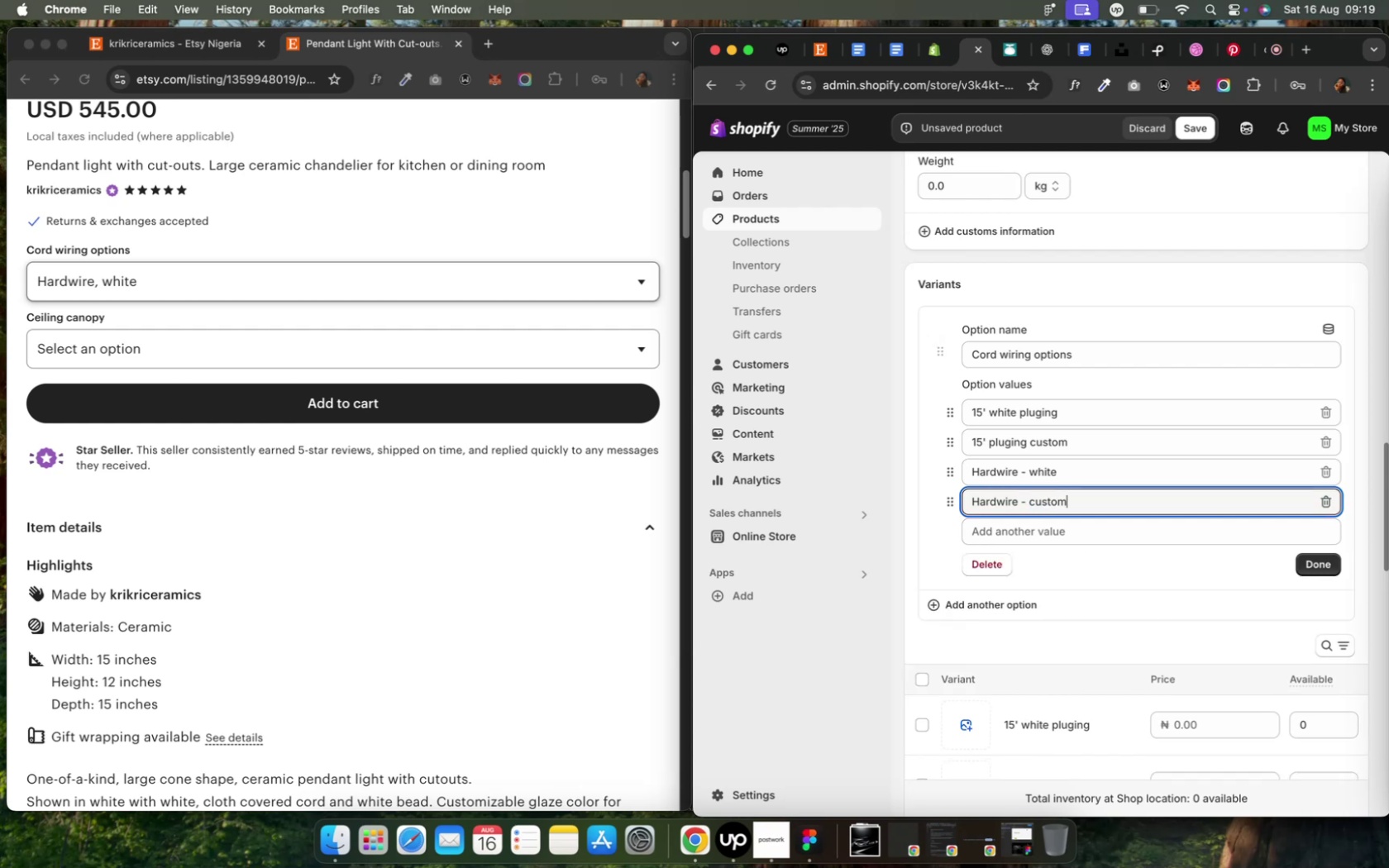 
left_click([1311, 571])
 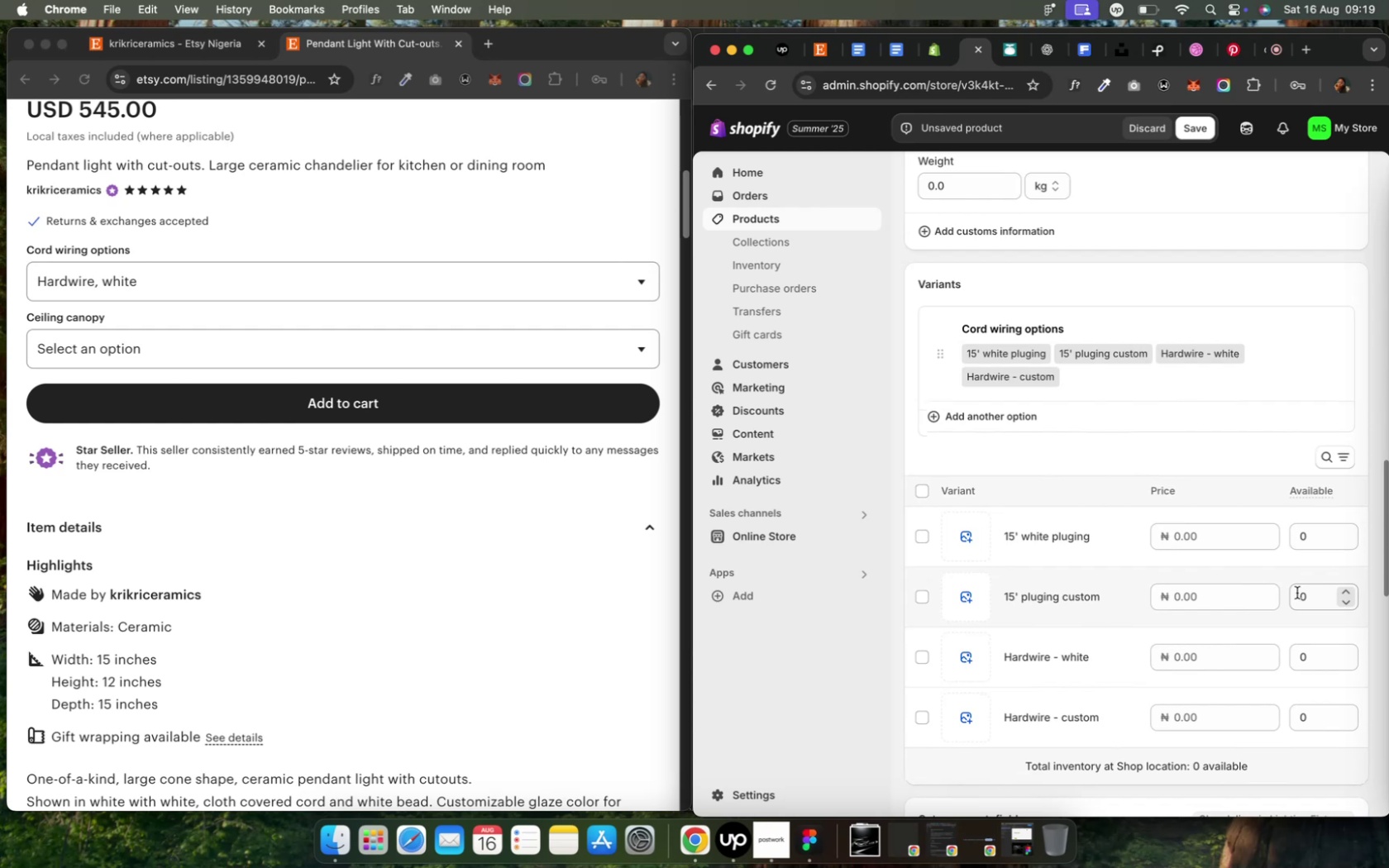 
left_click([1307, 544])
 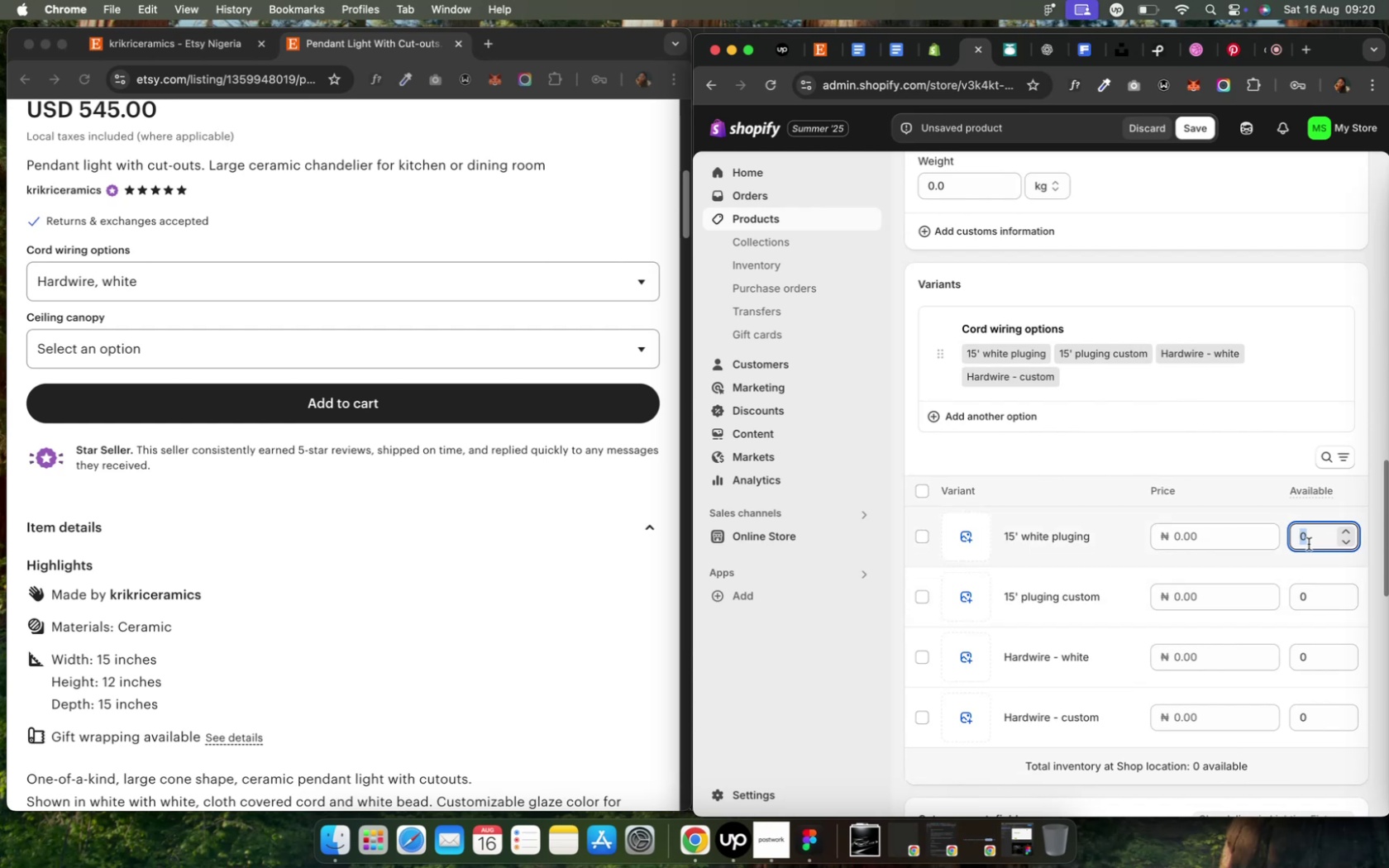 
key(8)
 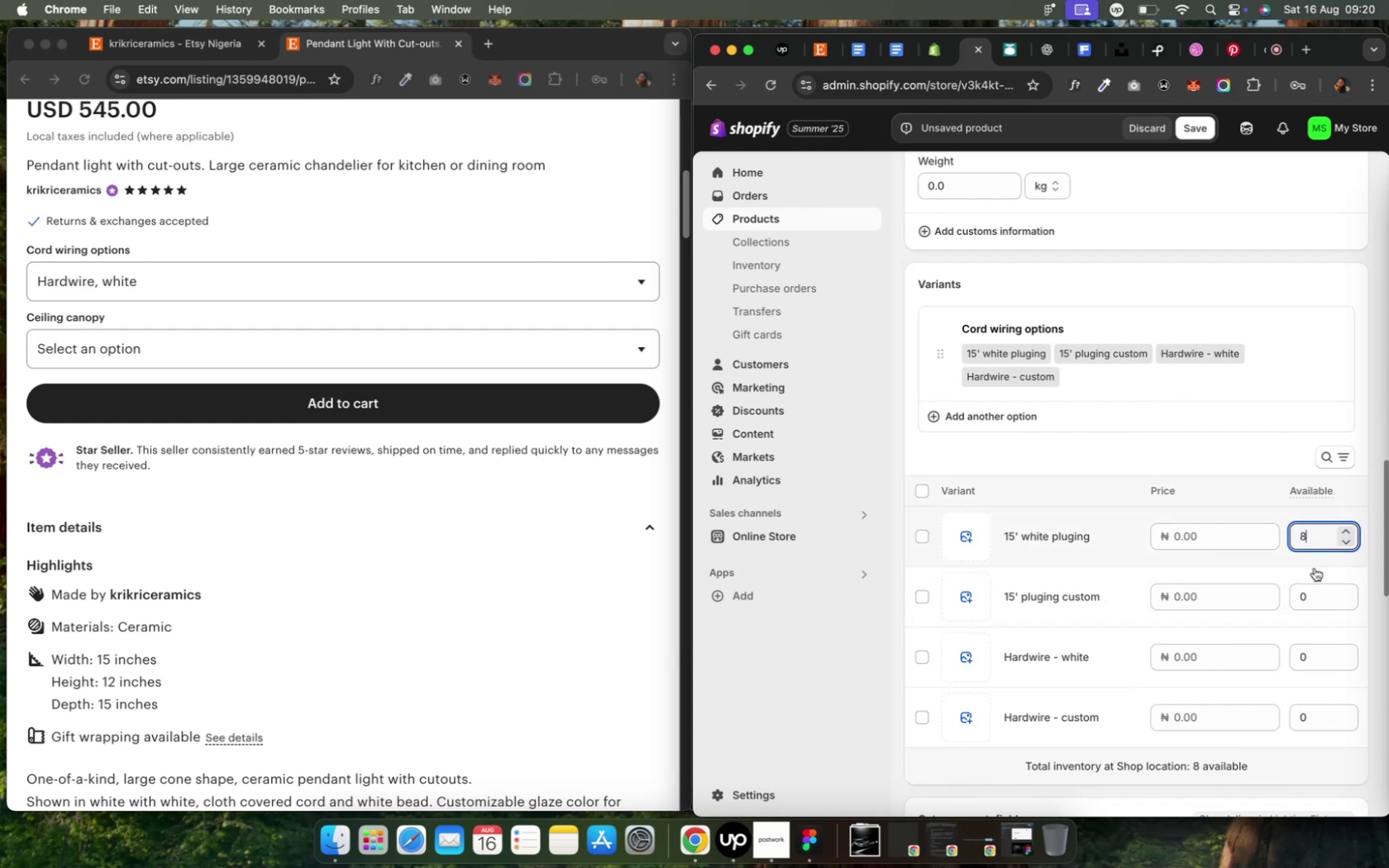 
double_click([1302, 601])
 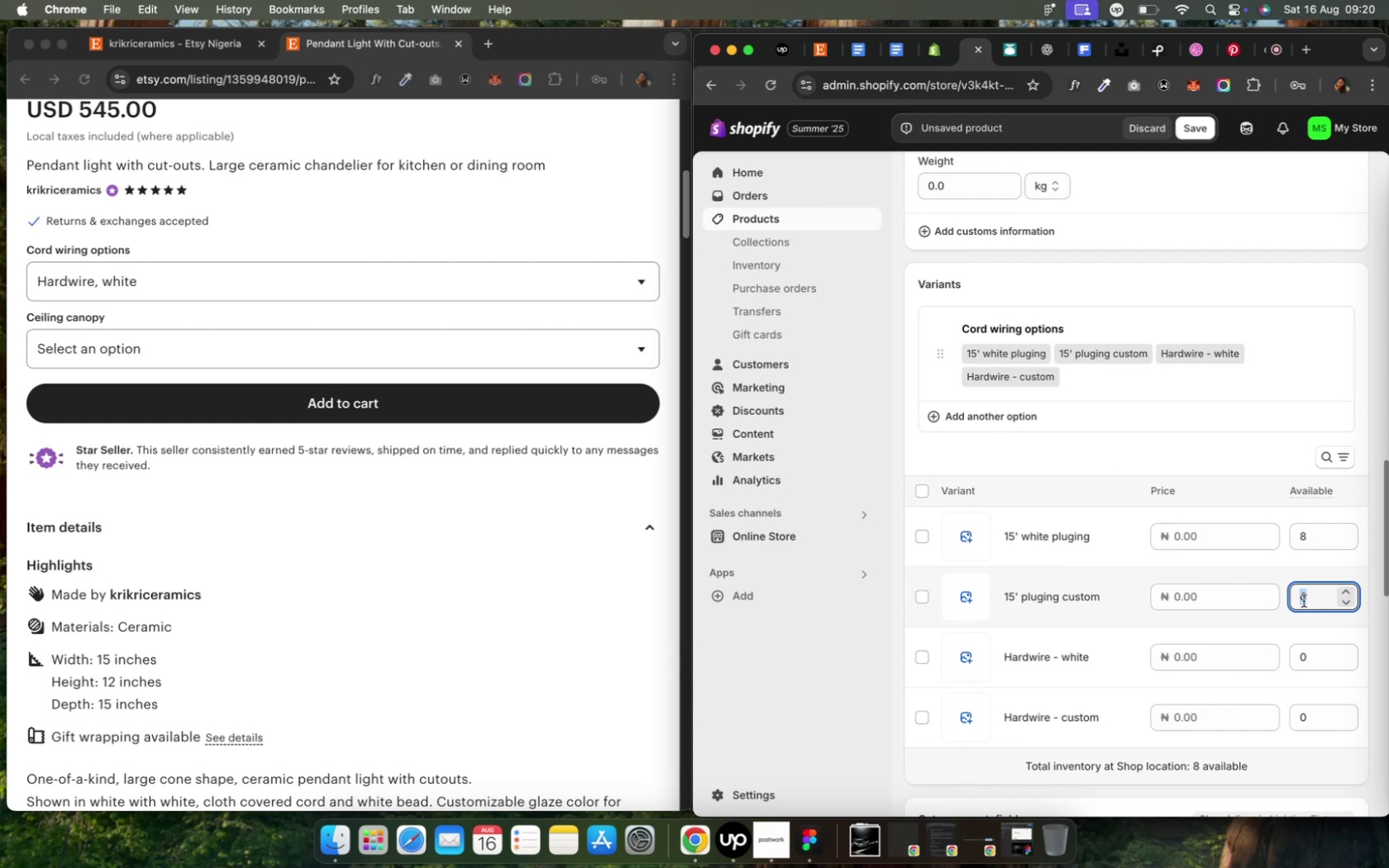 
key(4)
 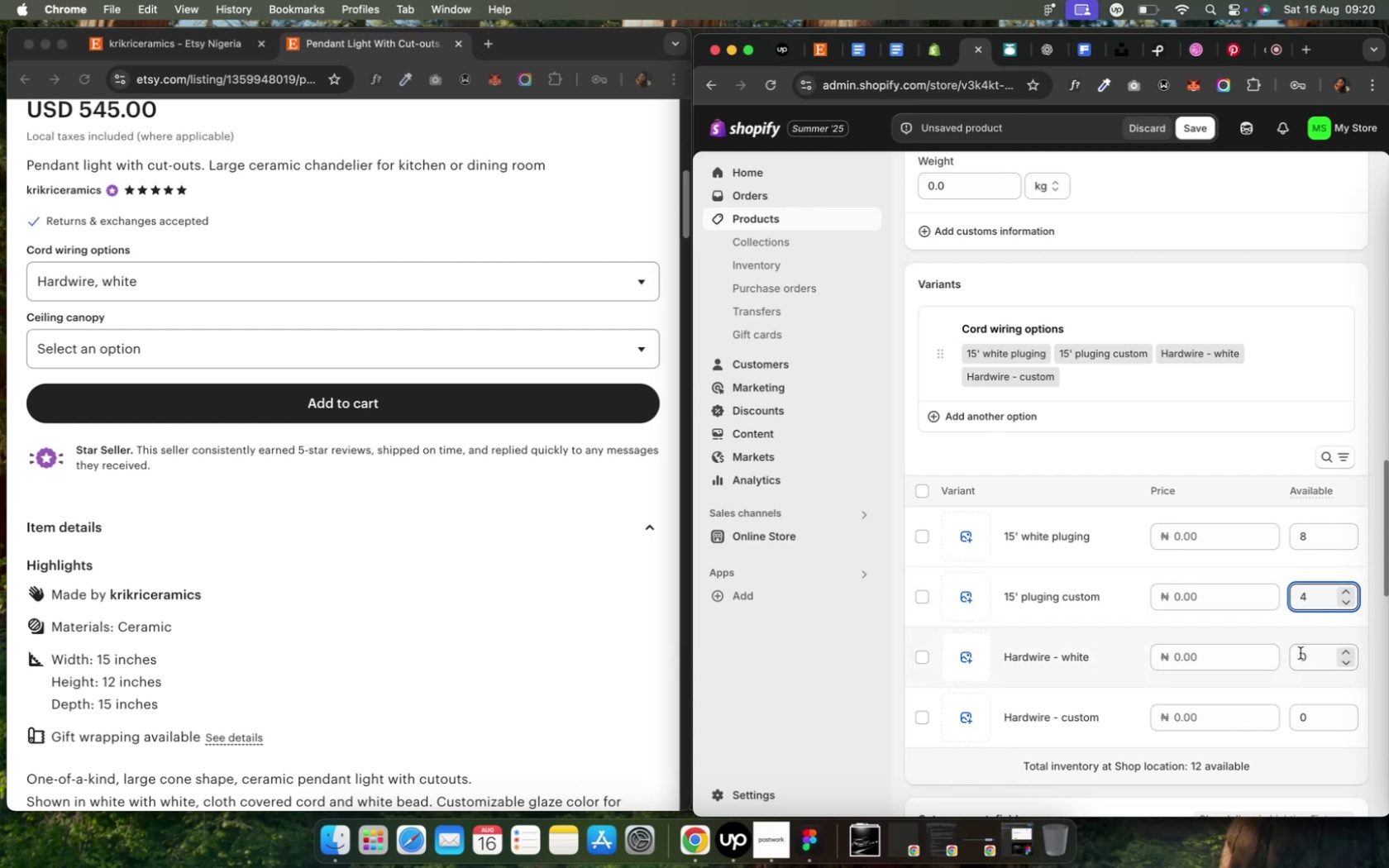 
double_click([1304, 655])
 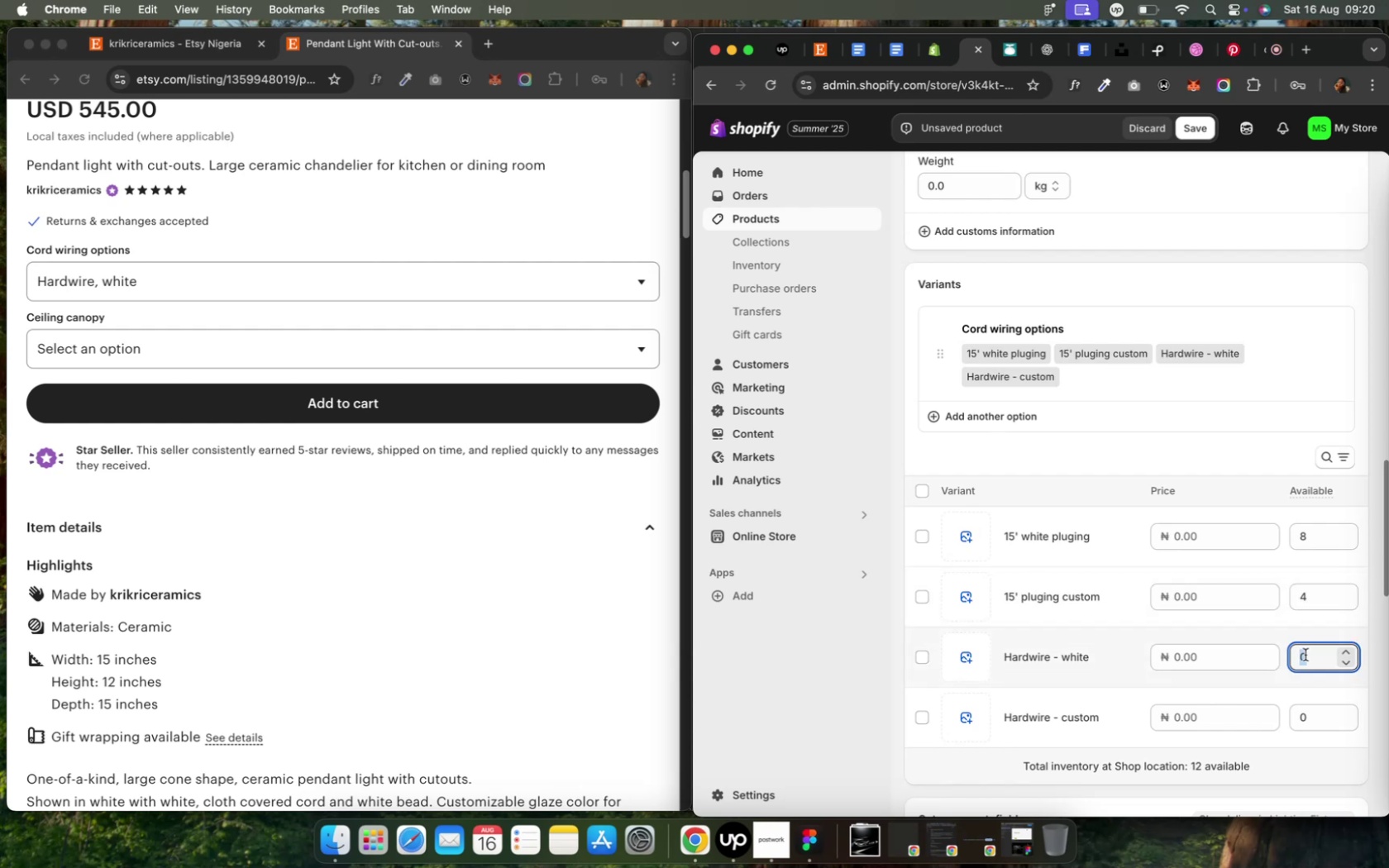 
type(16)
 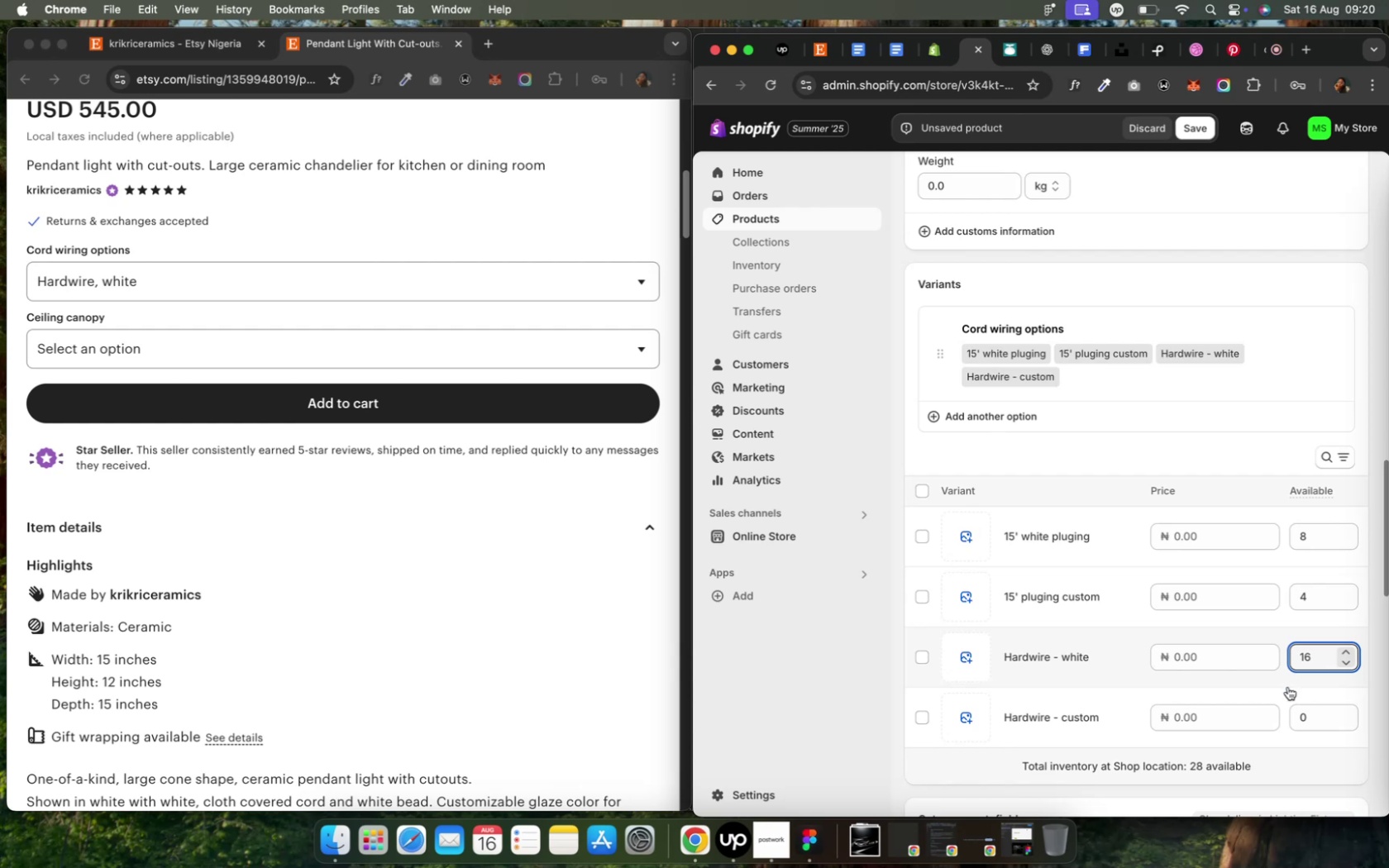 
double_click([1302, 715])
 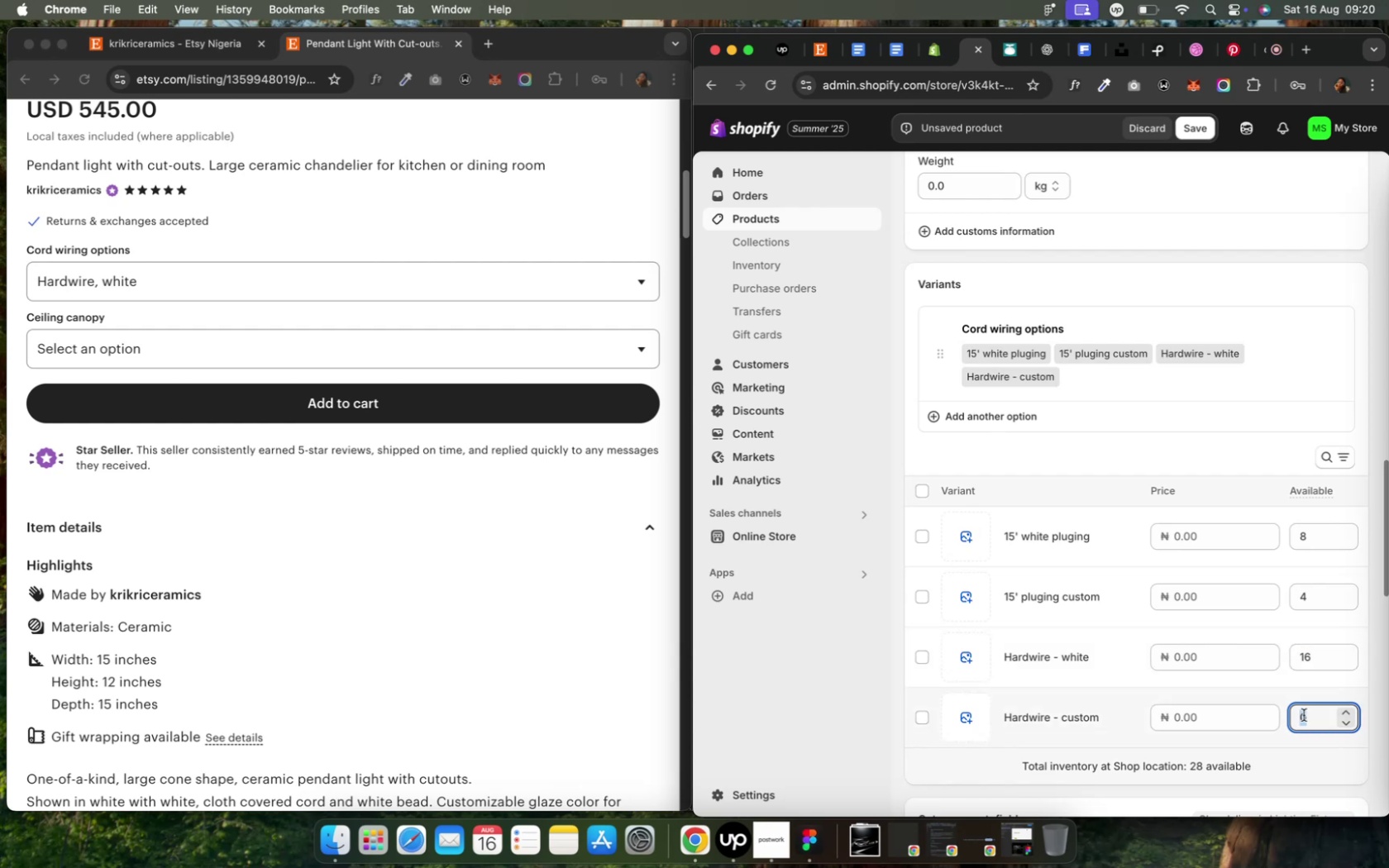 
triple_click([1302, 715])
 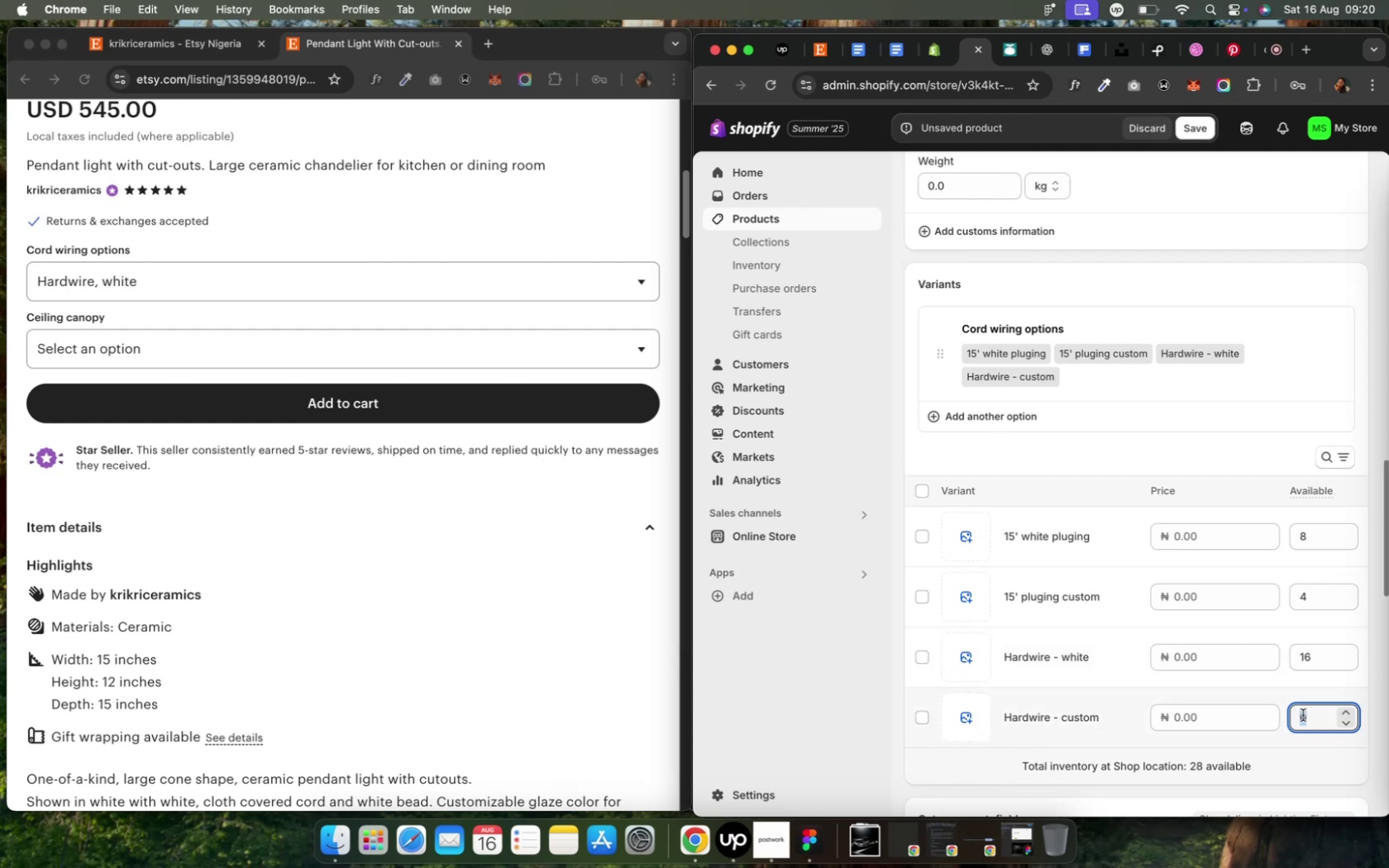 
key(6)
 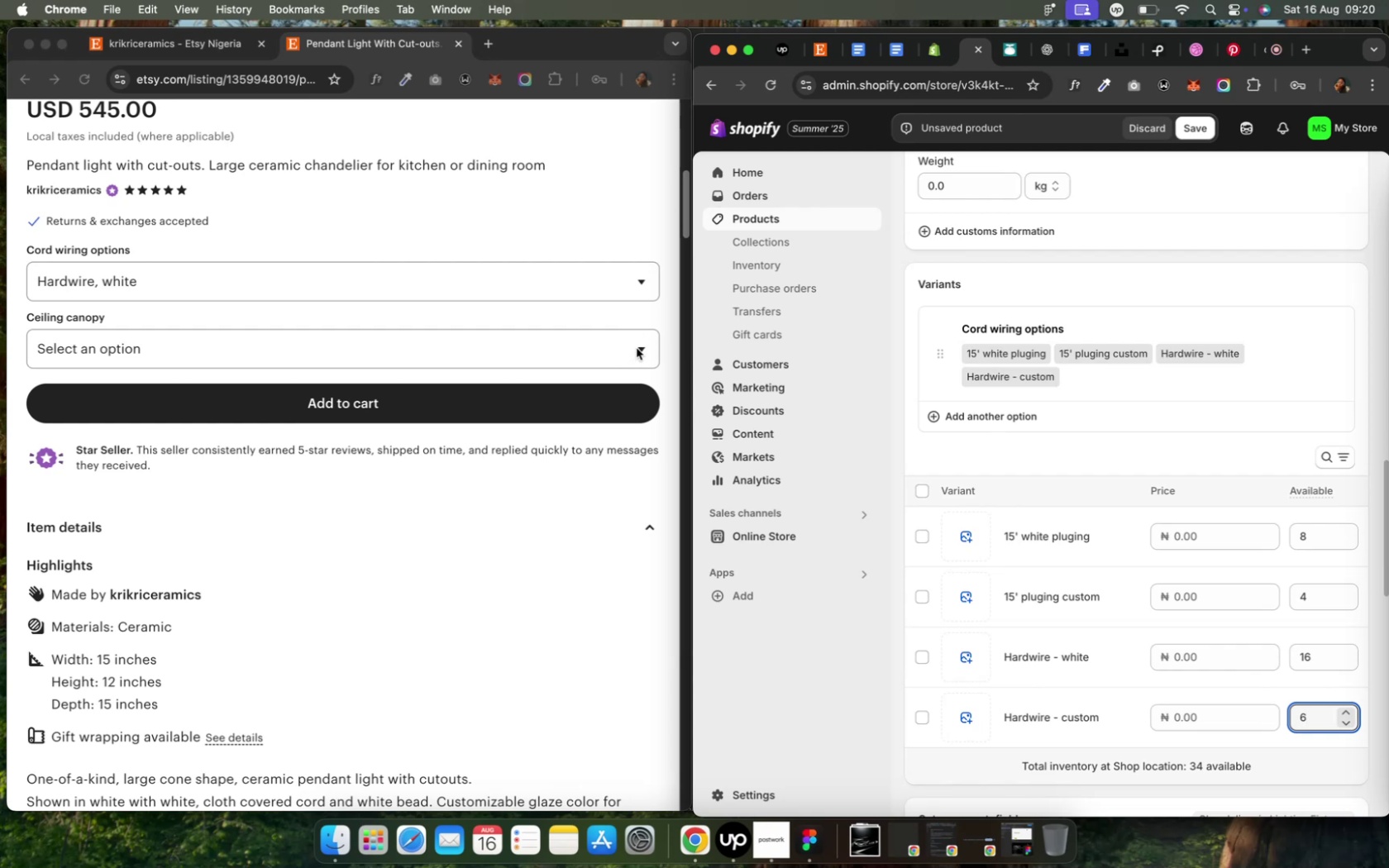 
wait(14.19)
 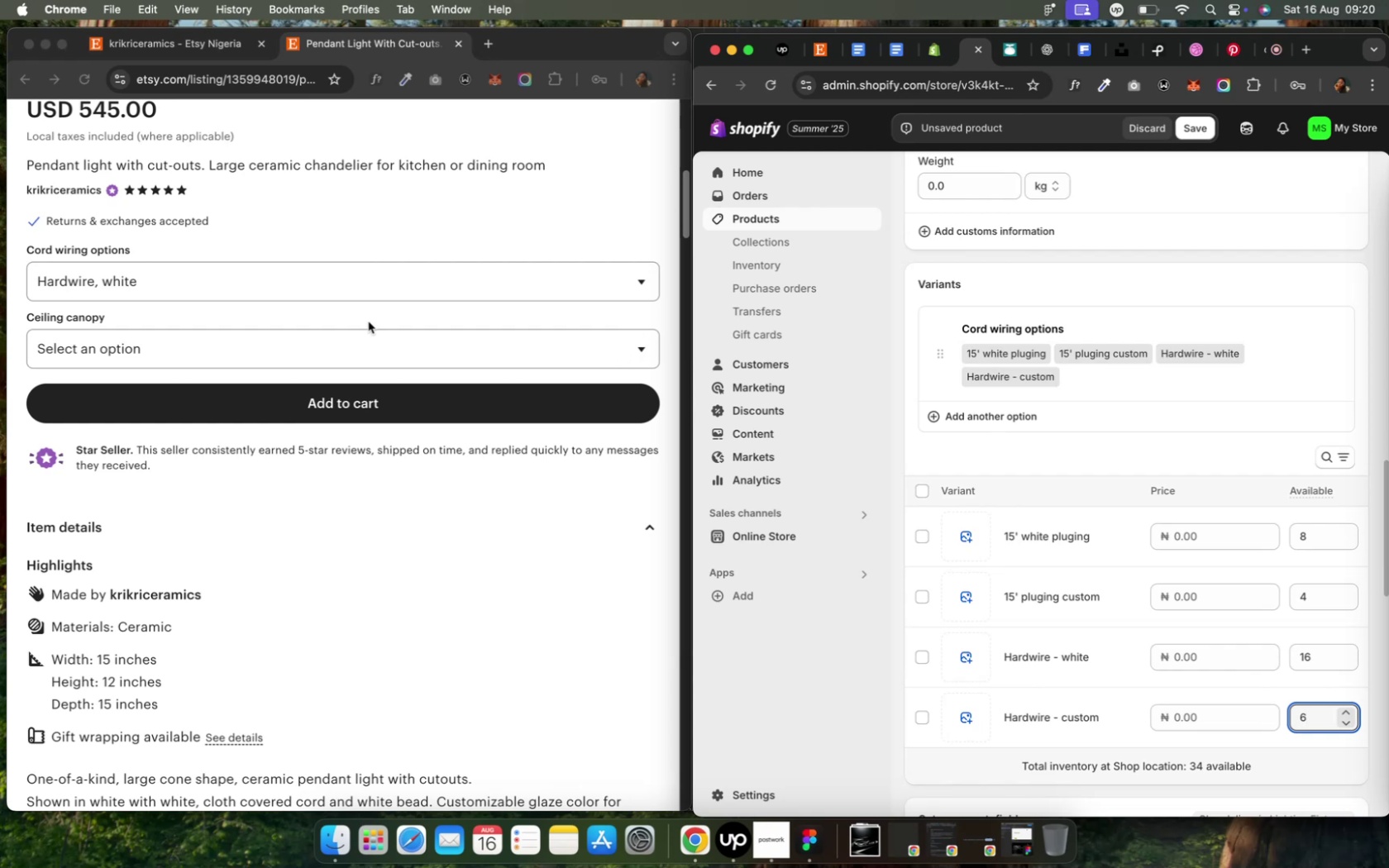 
key(Meta+C)
 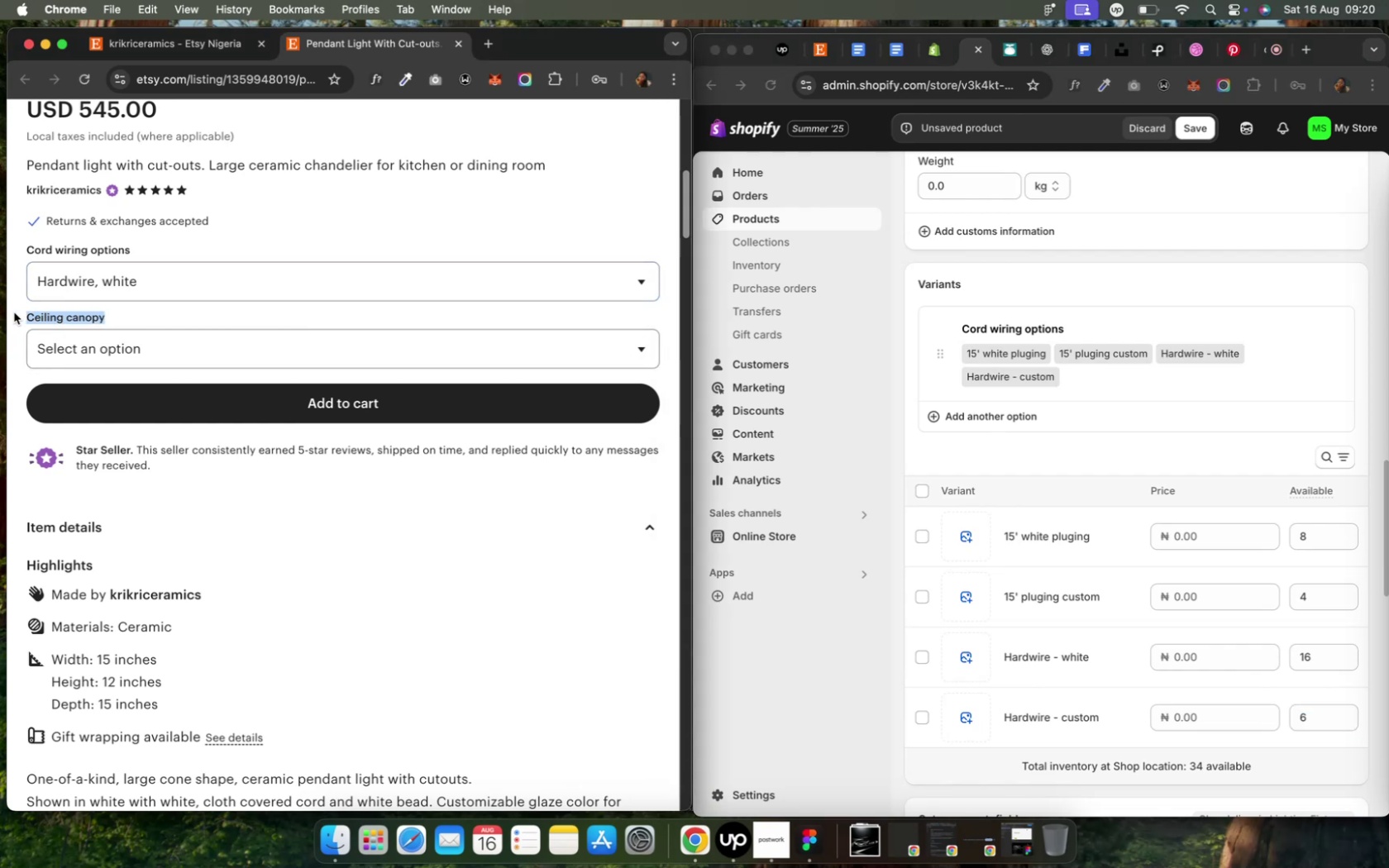 
key(Meta+C)
 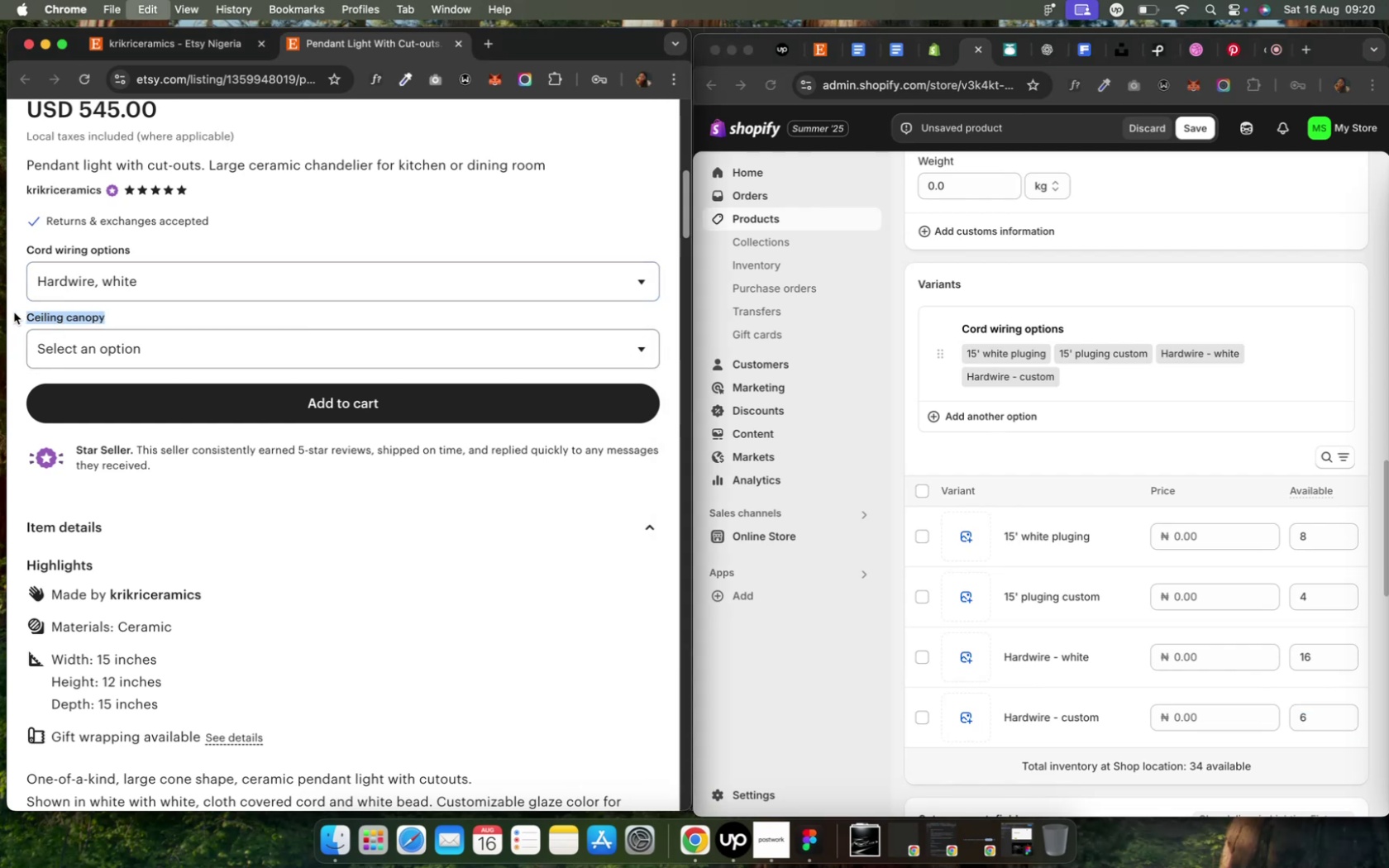 
key(Meta+C)
 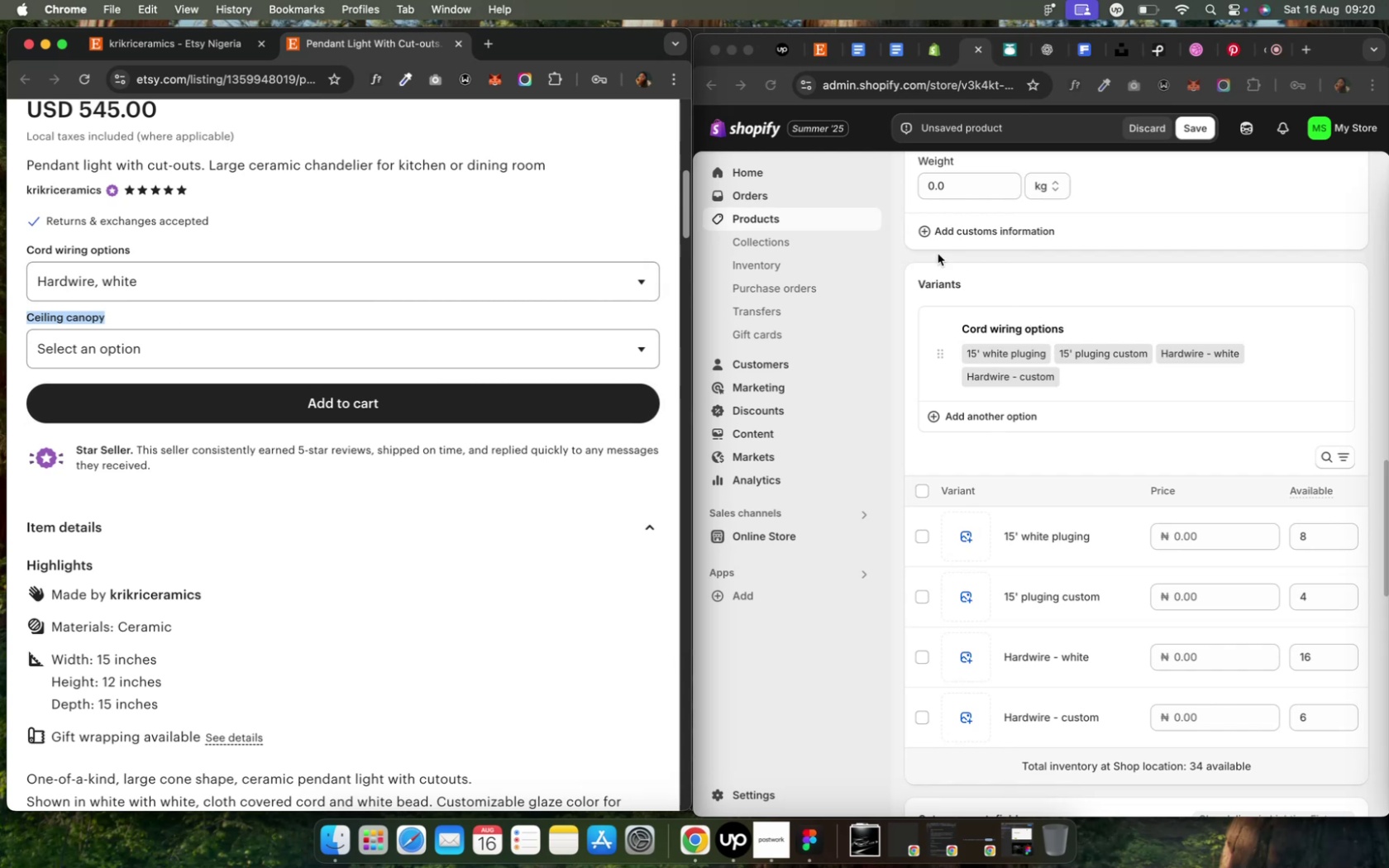 
scroll: coordinate [971, 331], scroll_direction: up, amount: 1.0
 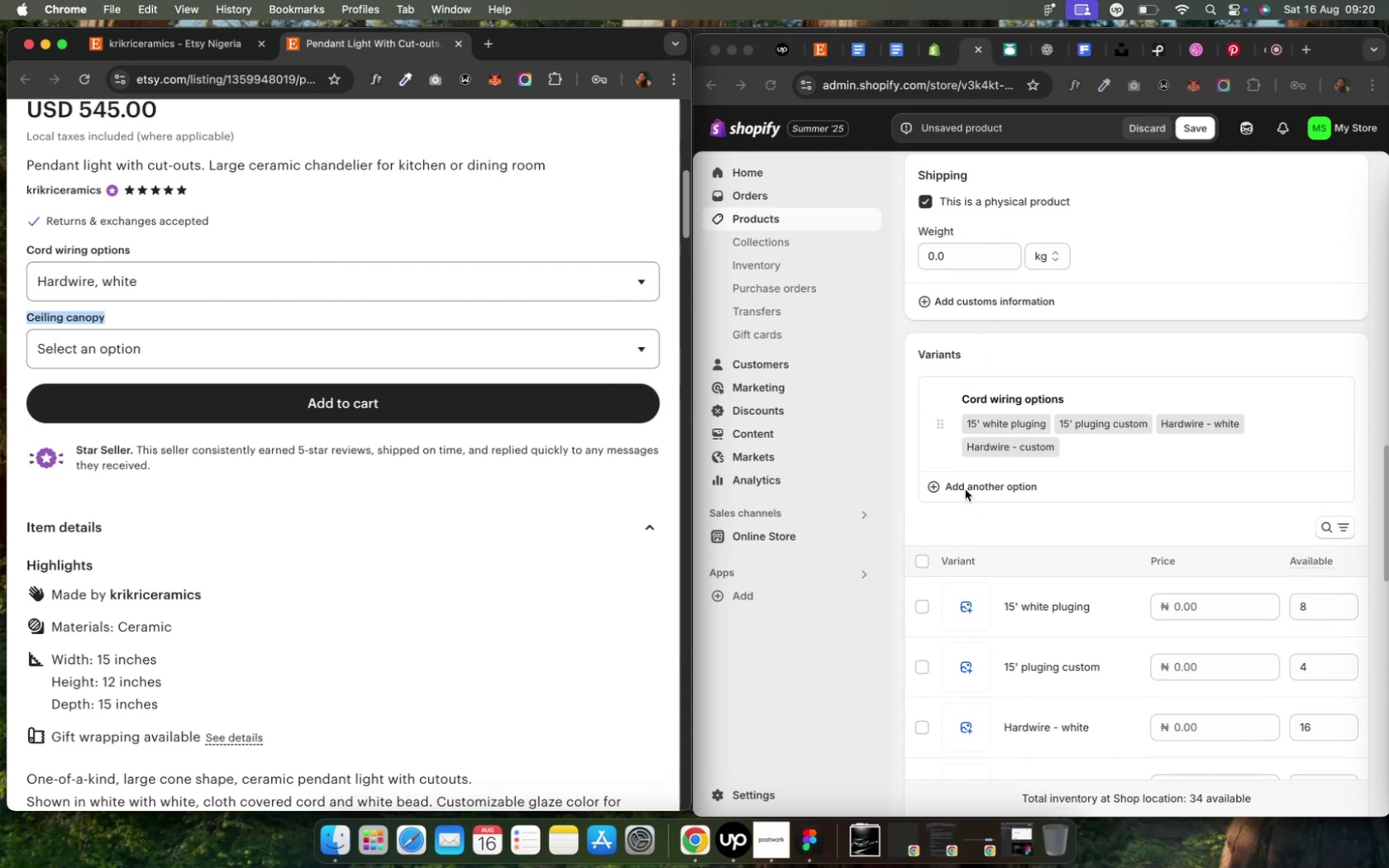 
left_click([965, 488])
 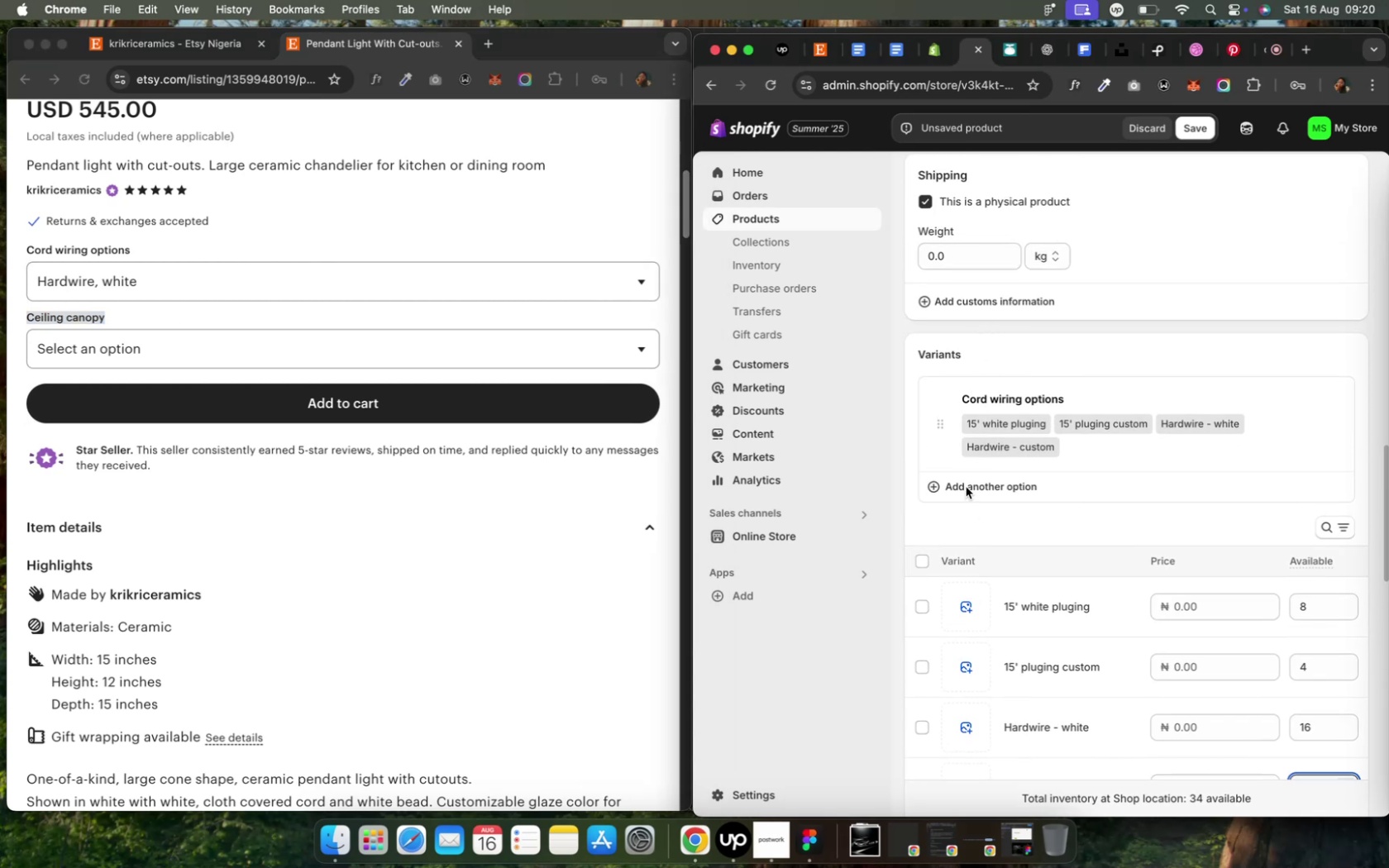 
left_click([965, 487])
 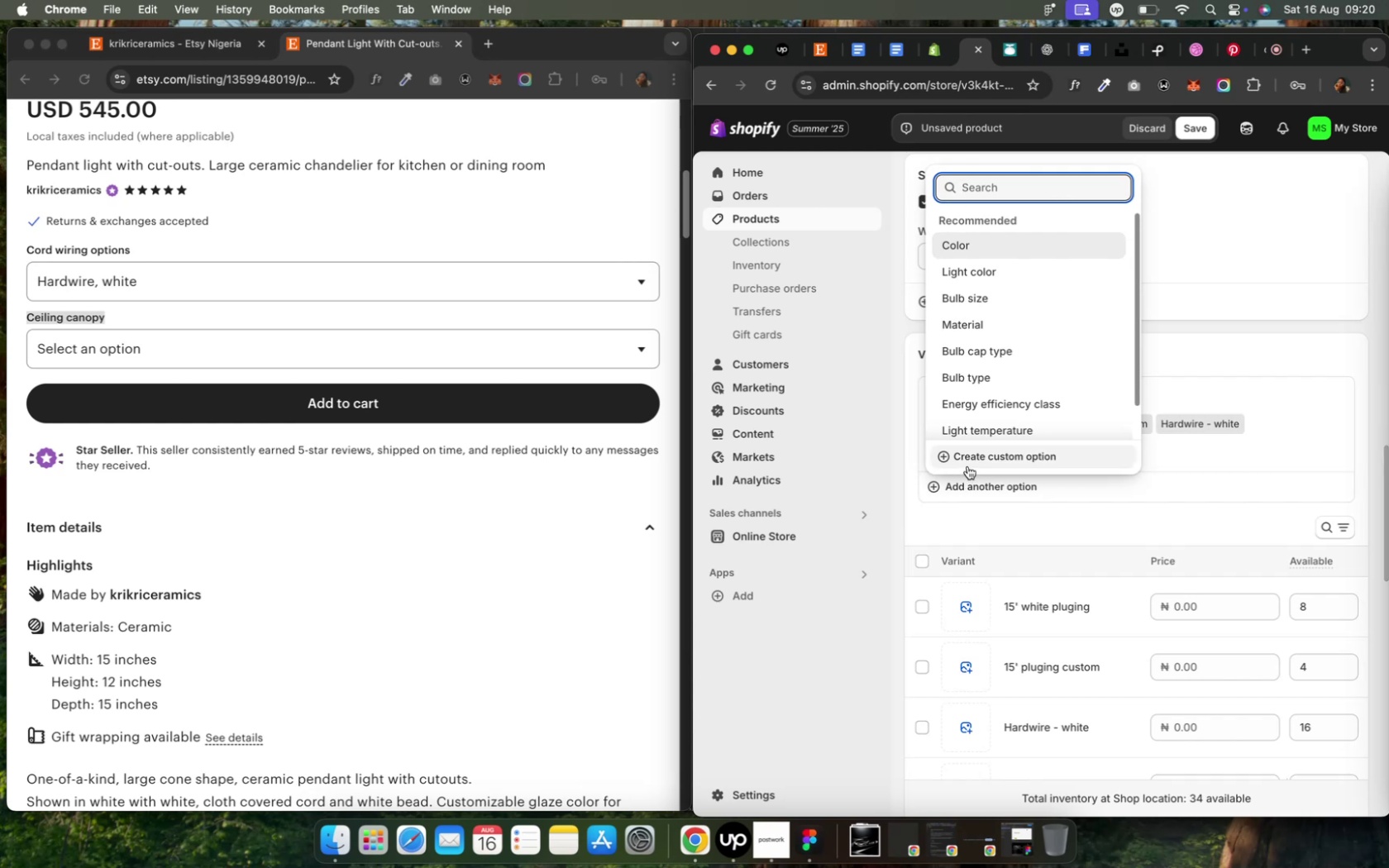 
left_click([967, 466])
 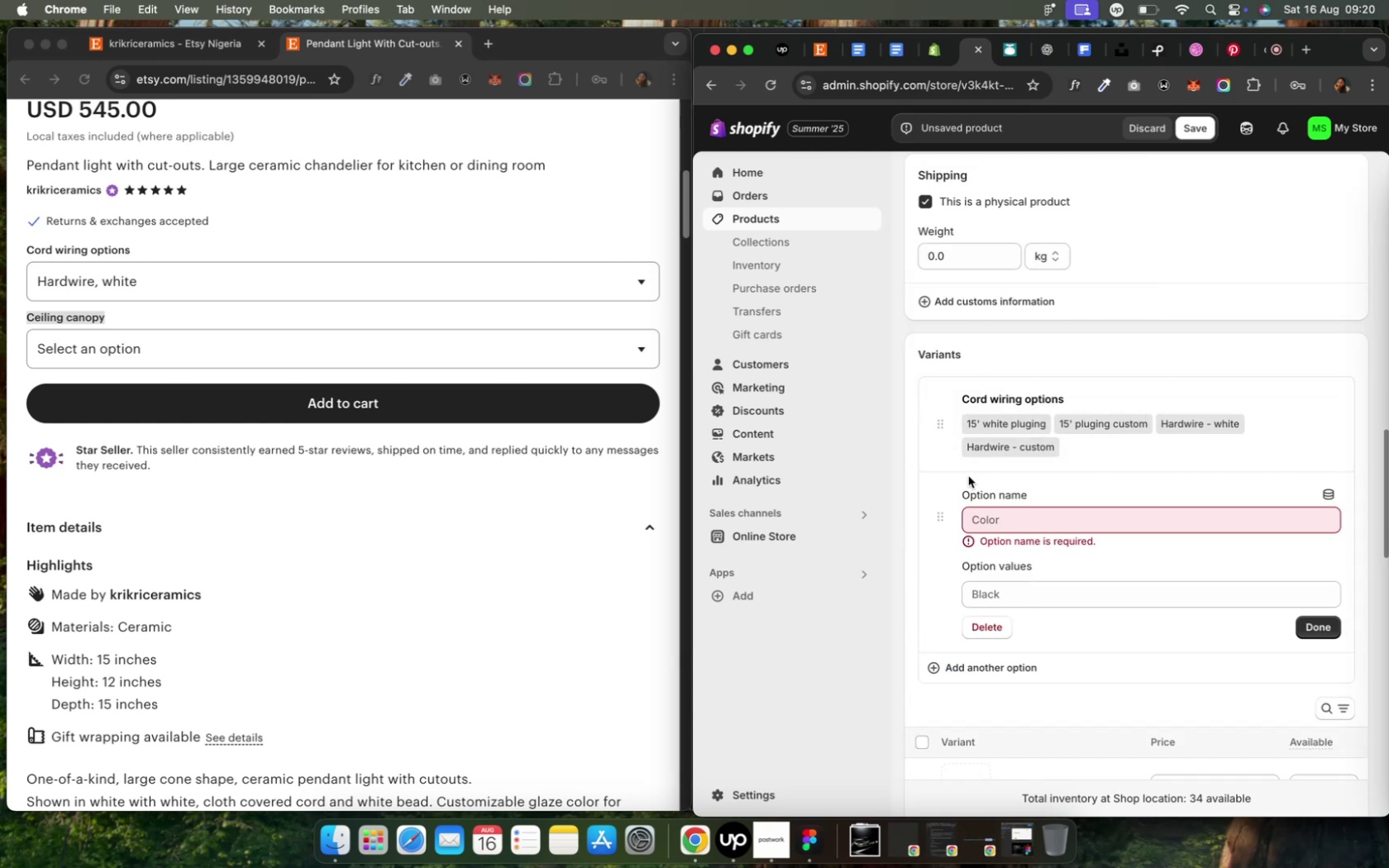 
left_click([985, 515])
 